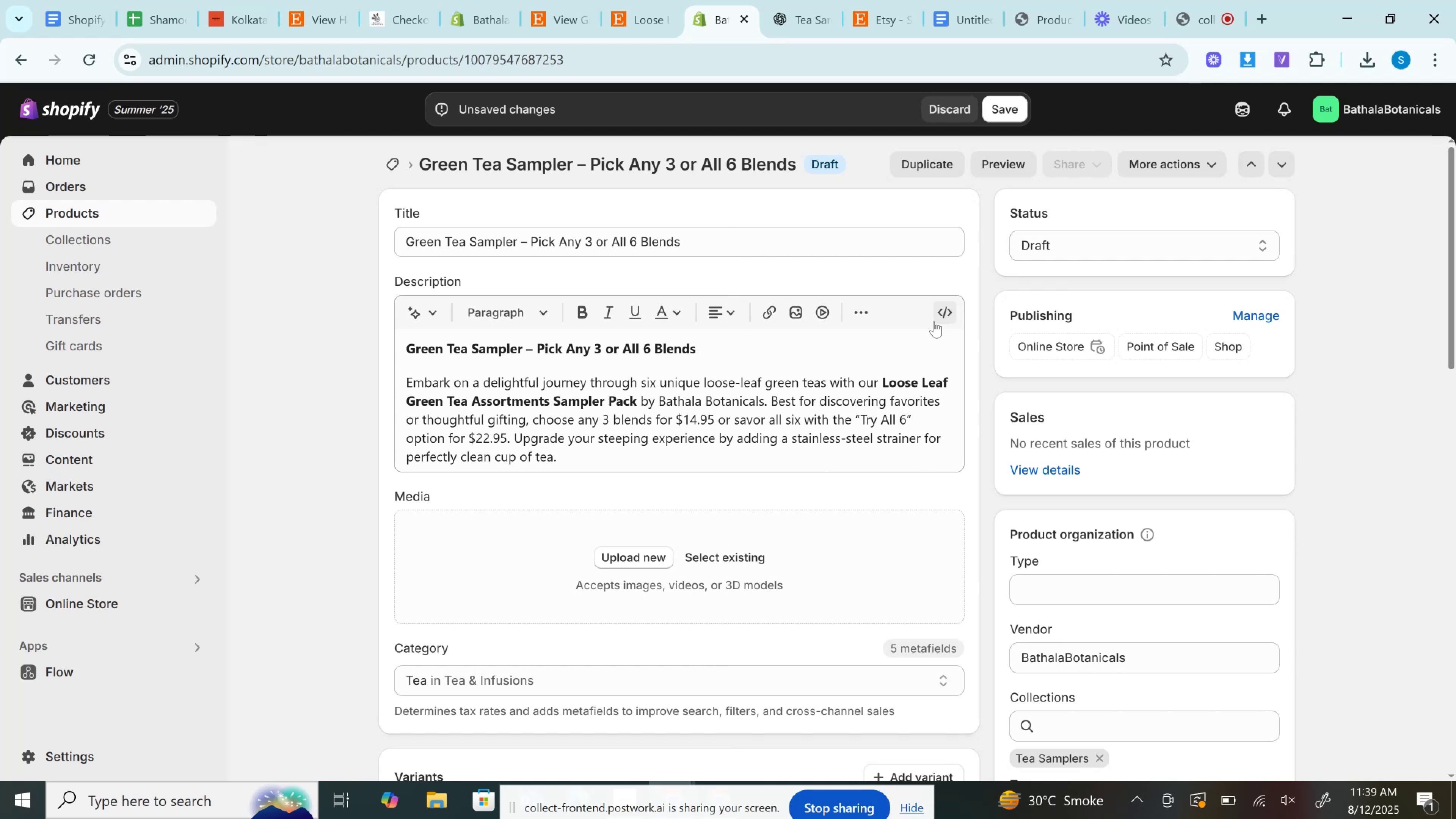 
left_click([795, 359])
 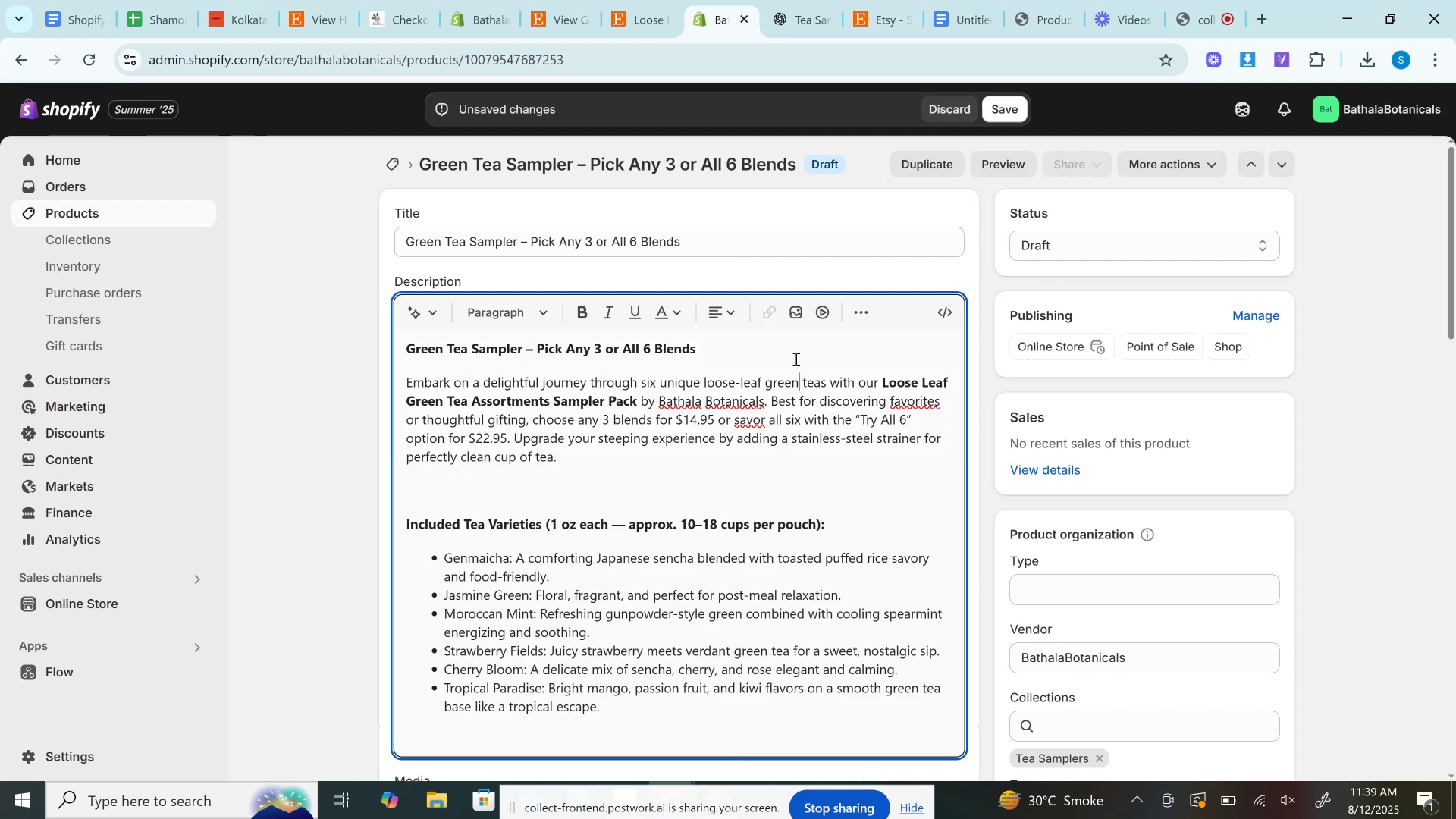 
scroll: coordinate [795, 359], scroll_direction: down, amount: 2.0
 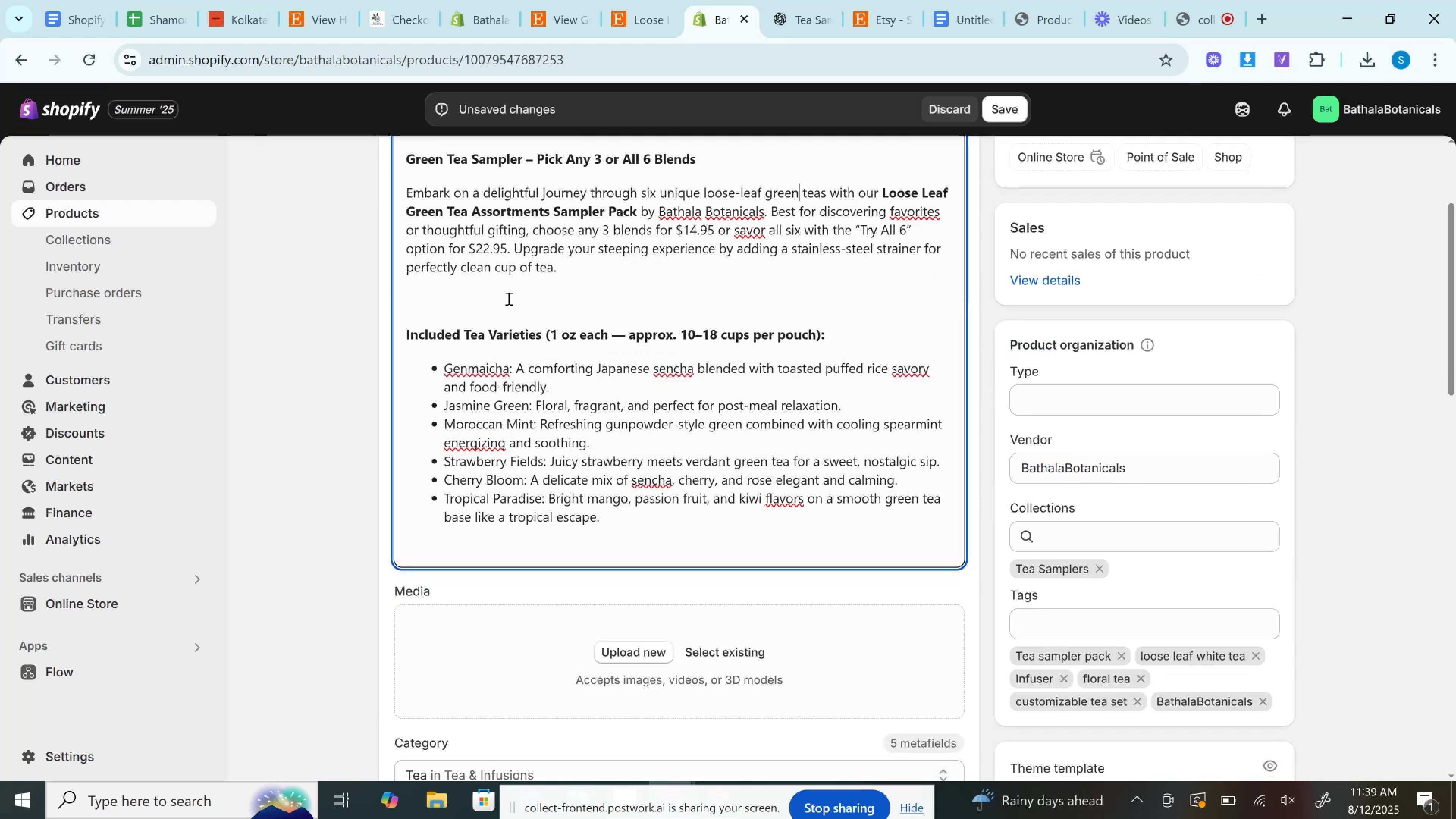 
left_click([464, 294])
 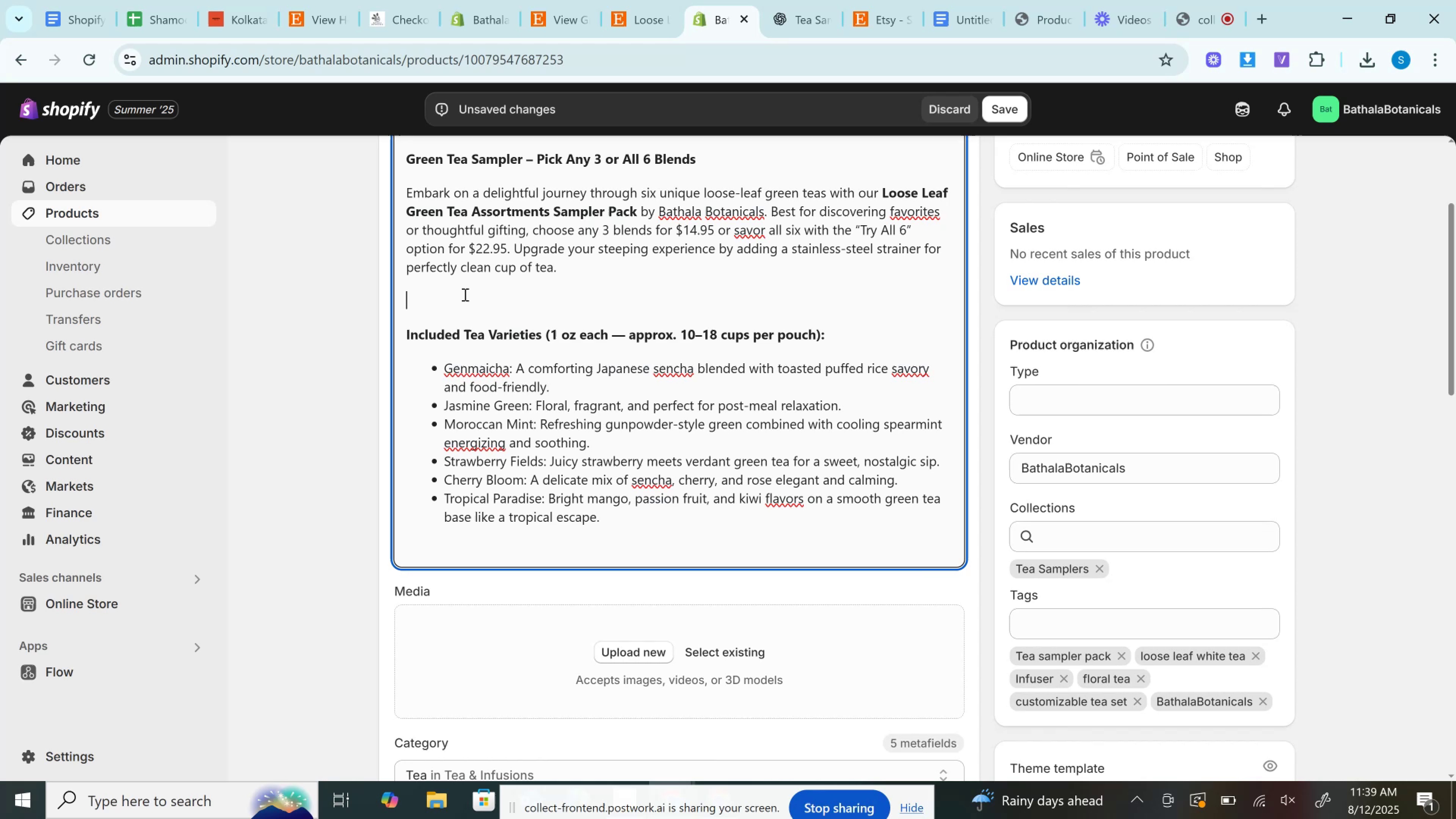 
key(Backspace)
 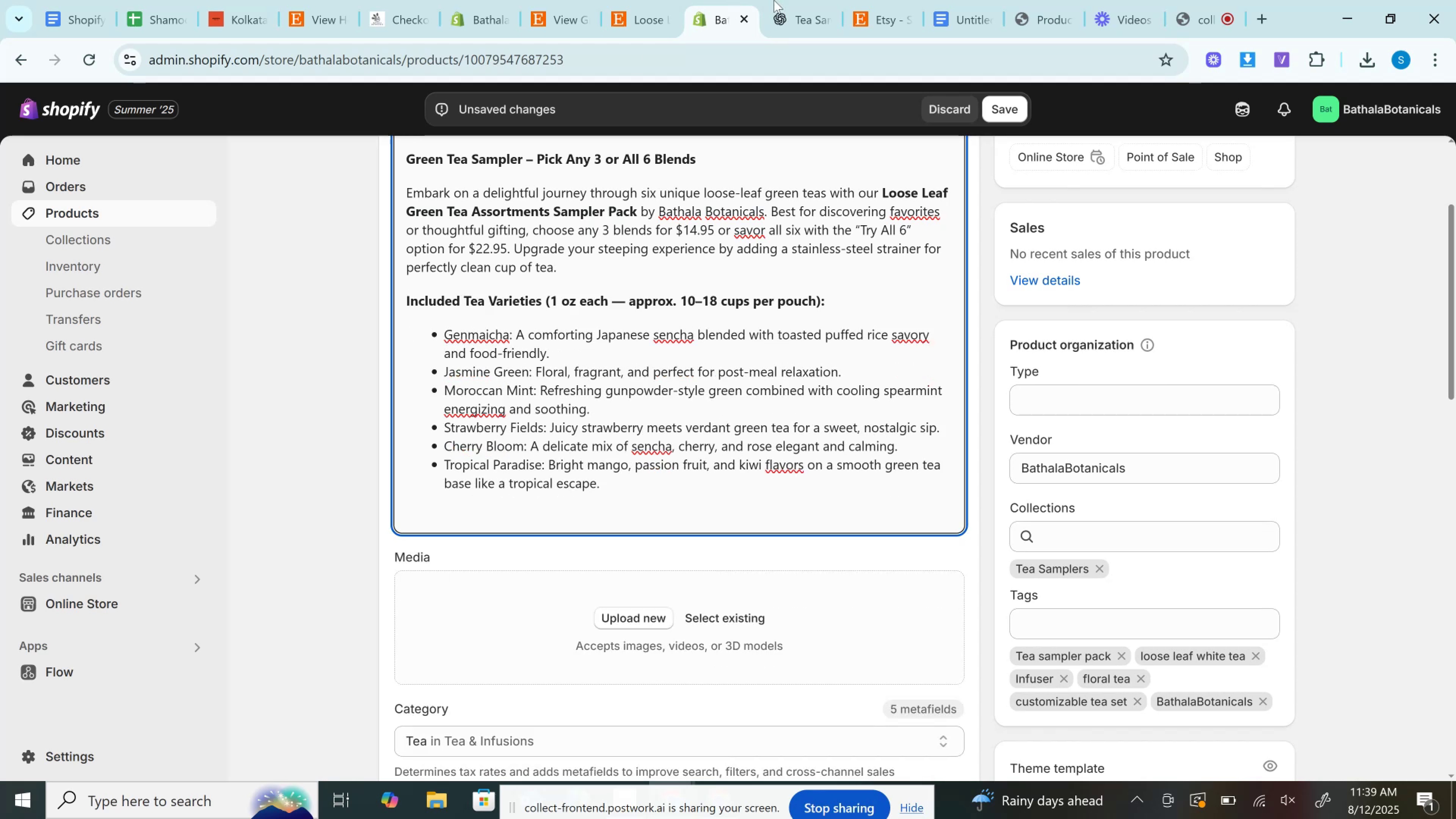 
double_click([807, 0])
 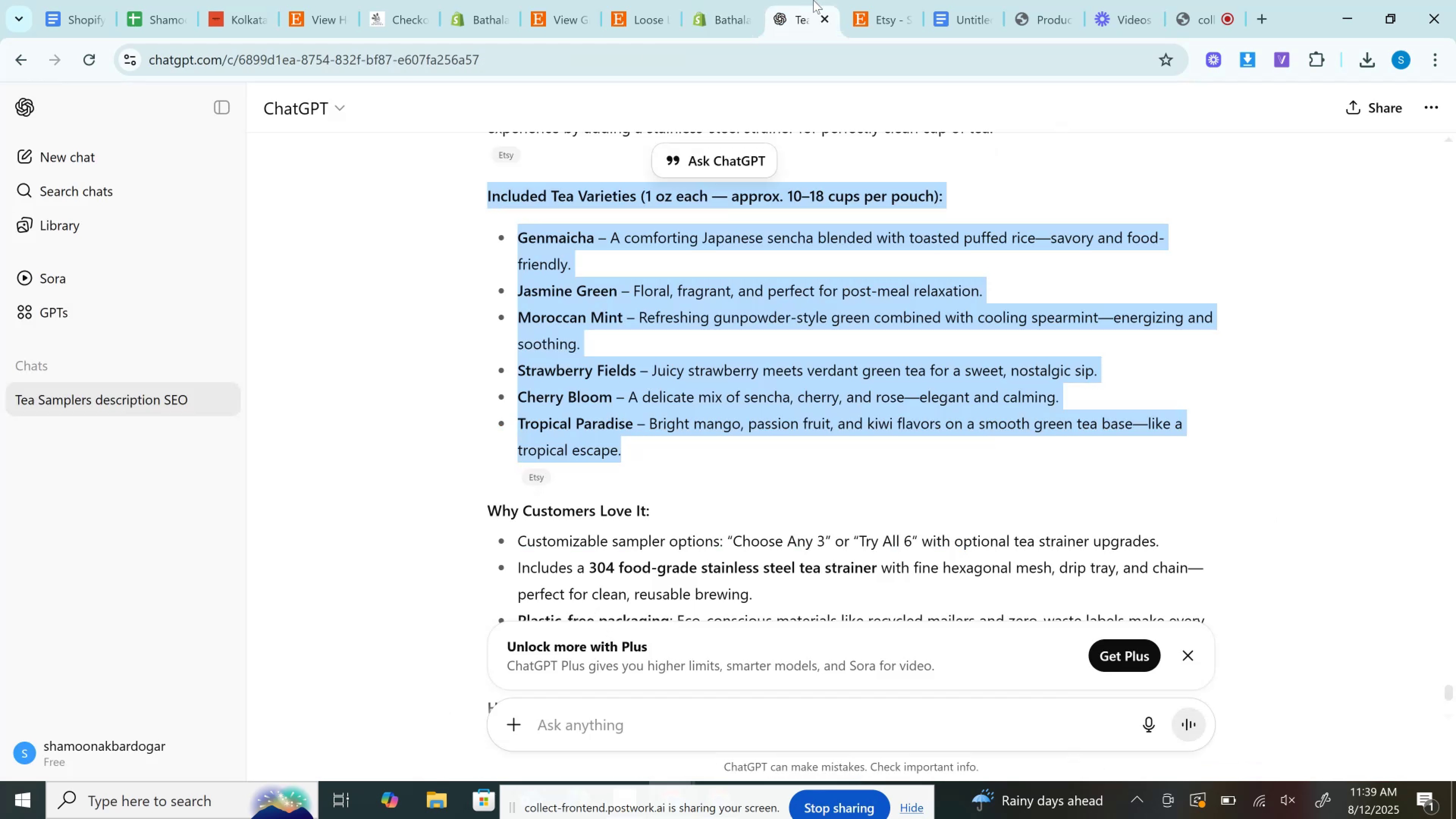 
scroll: coordinate [775, 360], scroll_direction: down, amount: 3.0
 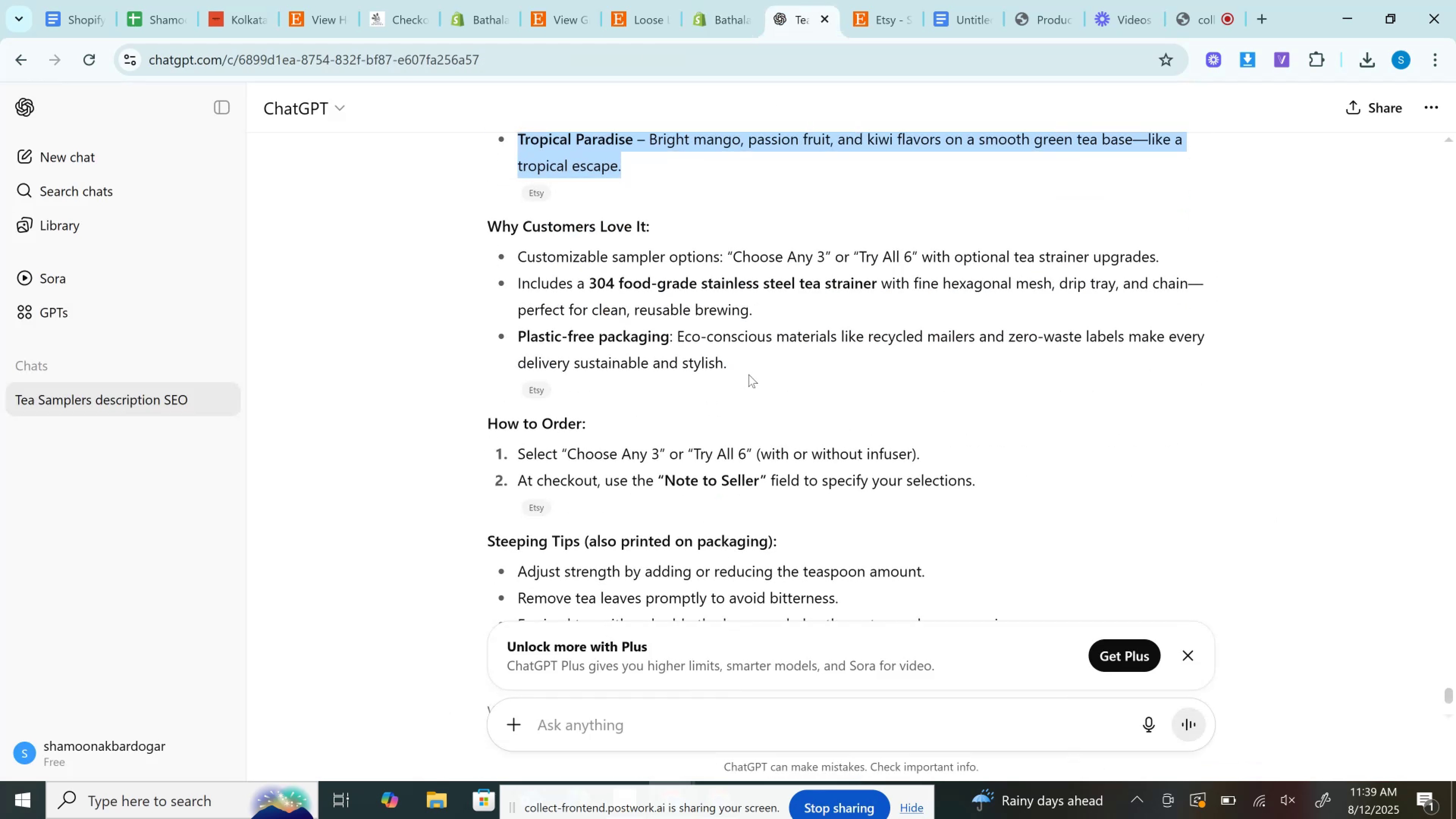 
left_click_drag(start_coordinate=[745, 358], to_coordinate=[471, 222])
 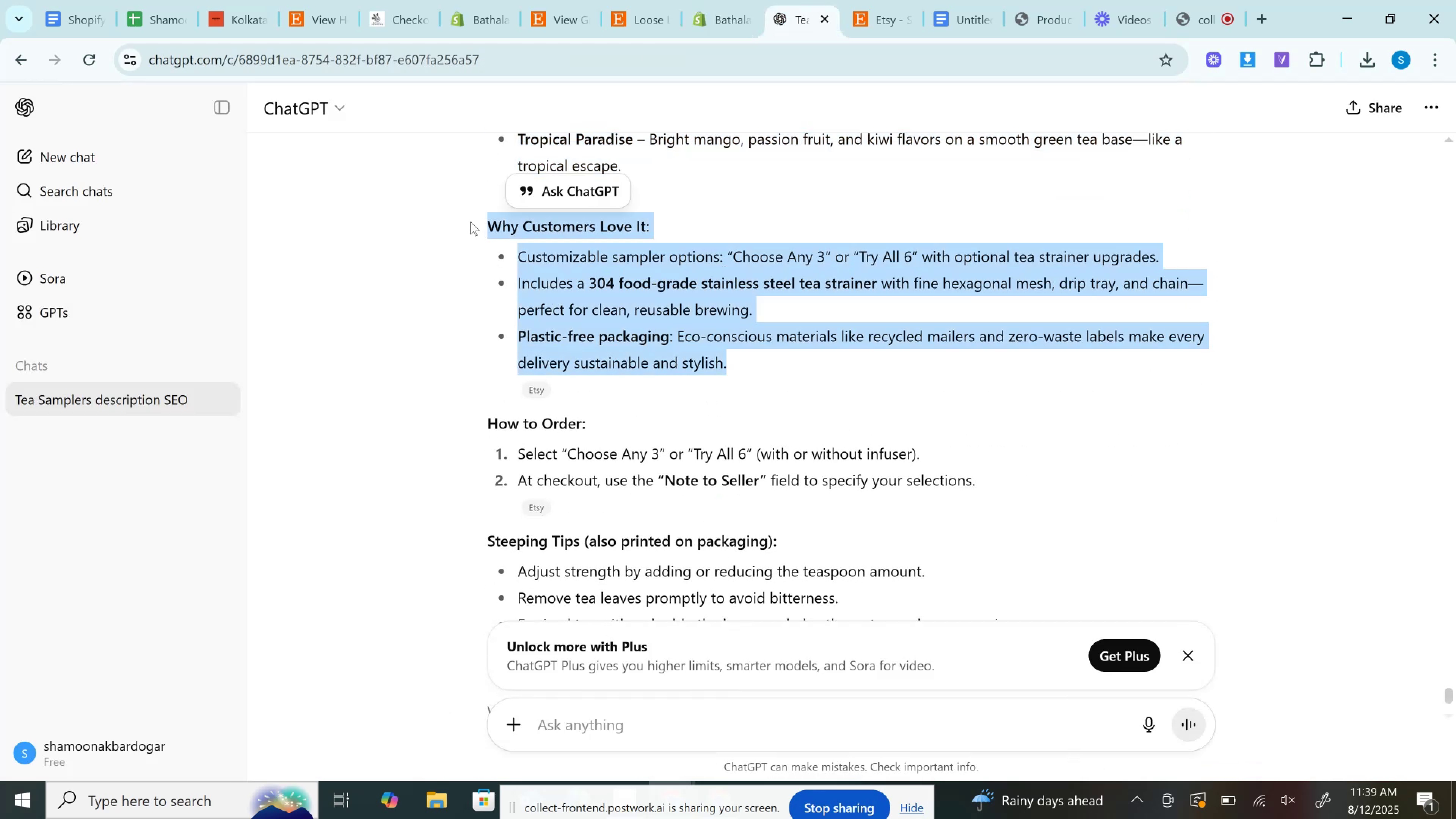 
key(Control+C)
 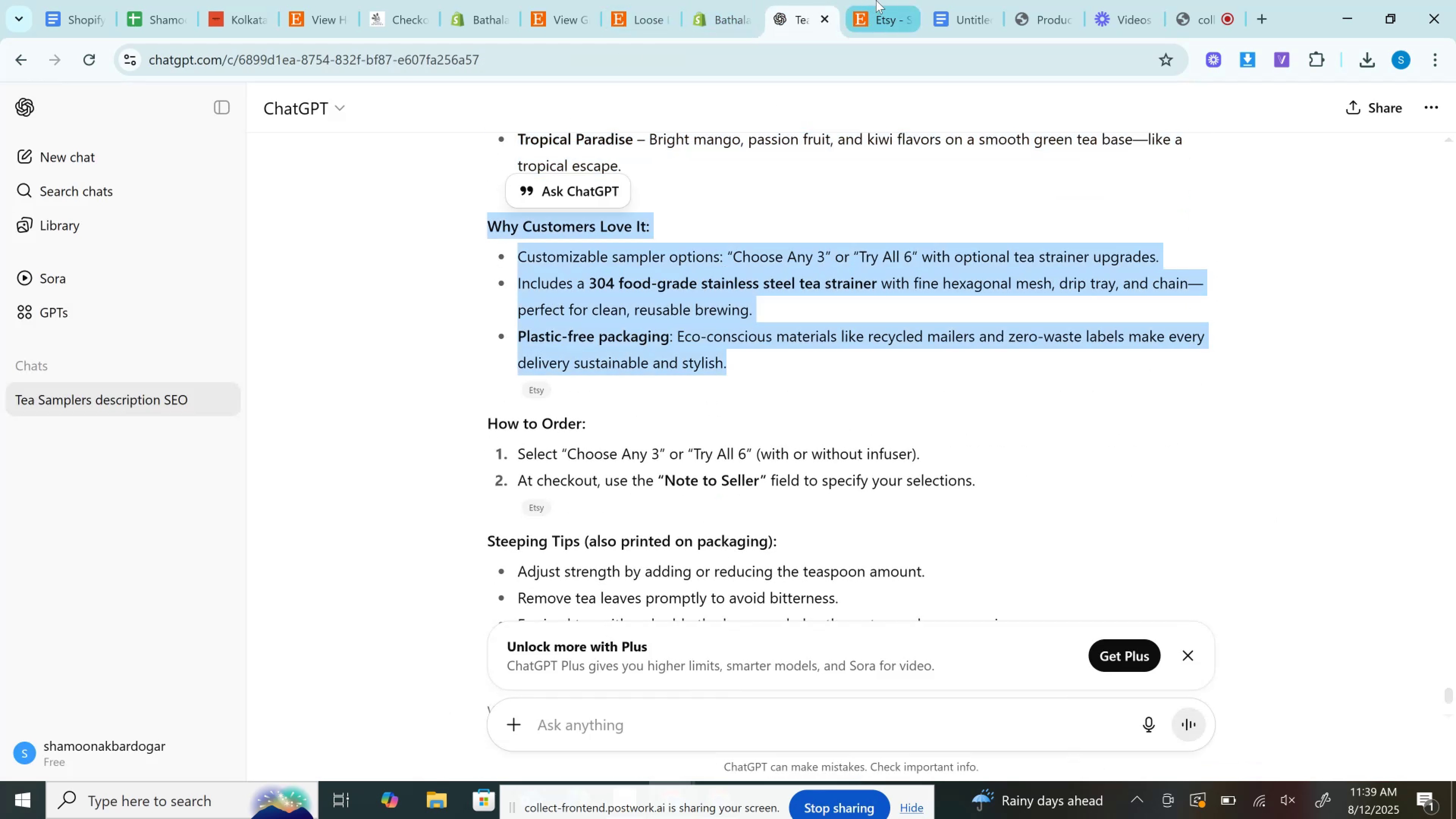 
left_click([876, 0])
 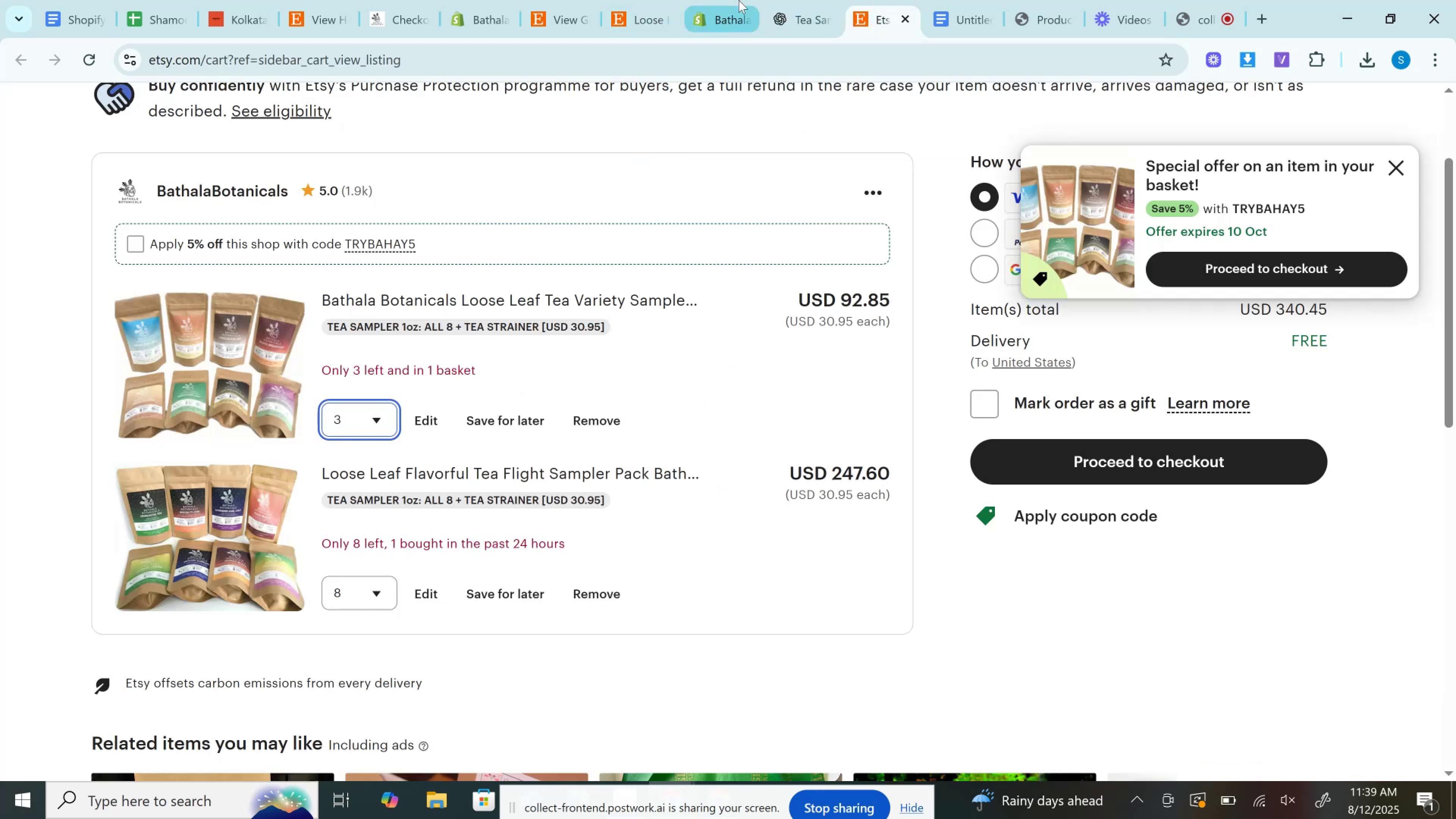 
left_click([739, 0])
 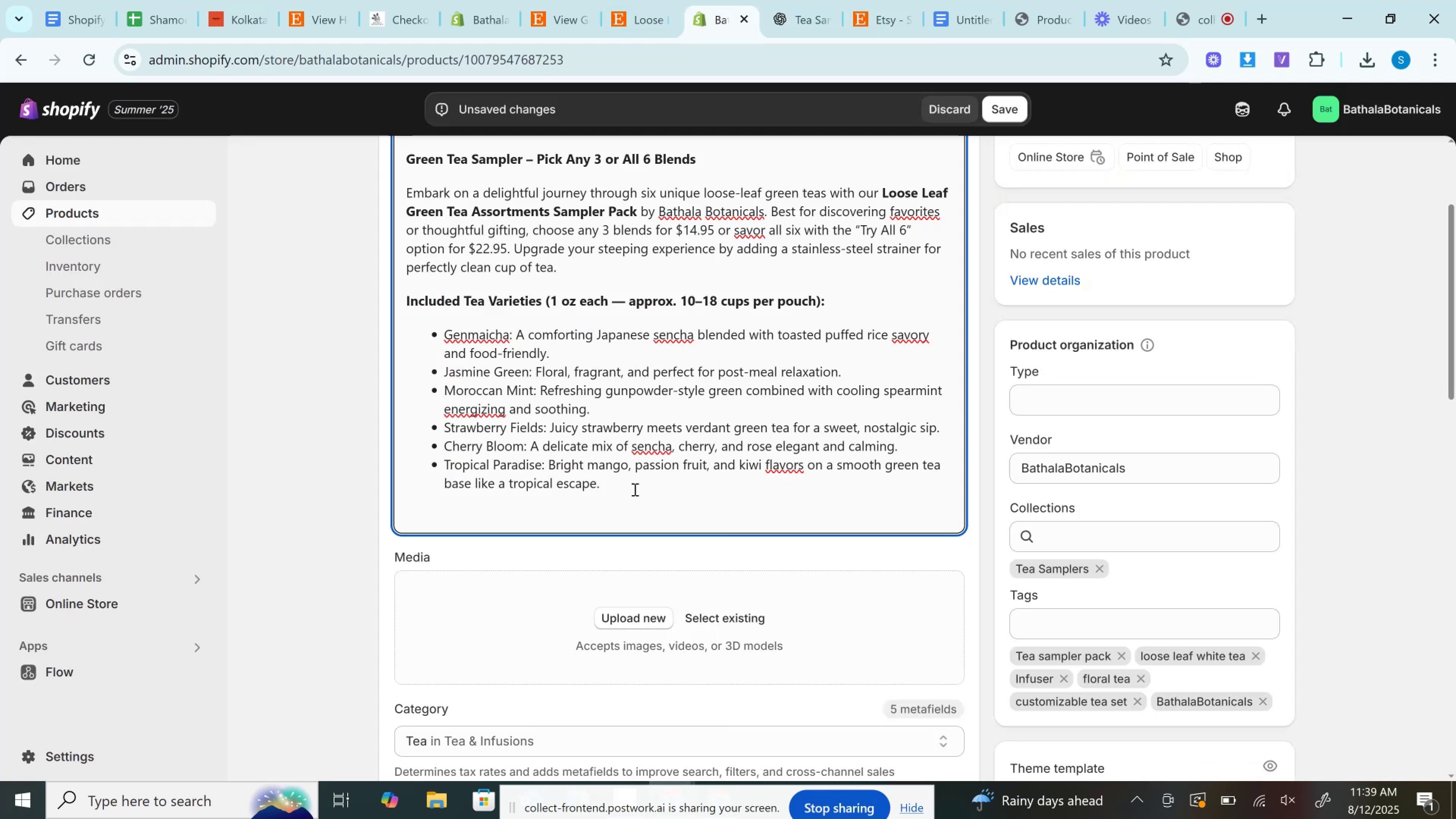 
left_click([636, 496])
 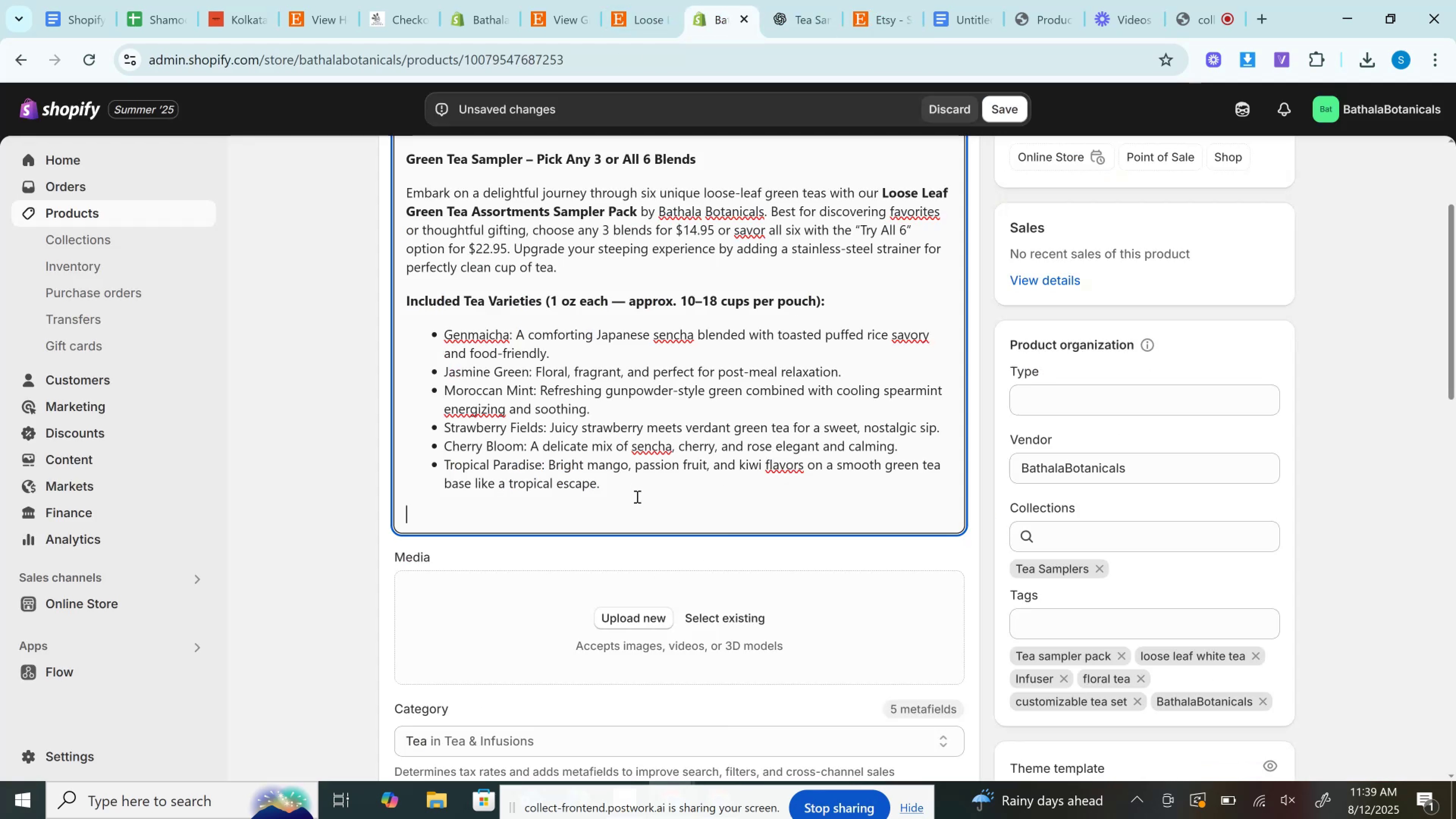 
key(Control+V)
 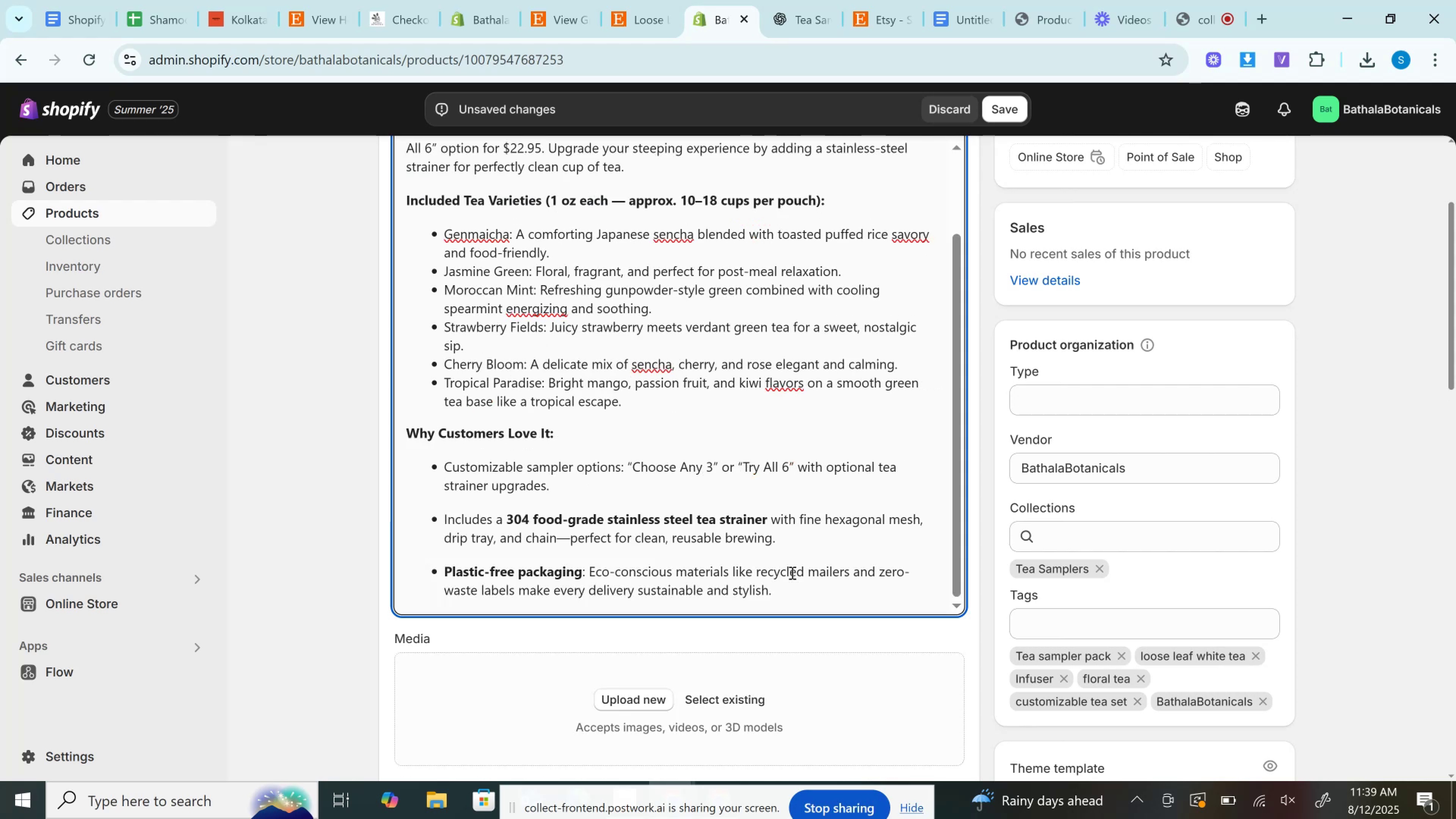 
left_click_drag(start_coordinate=[792, 593], to_coordinate=[398, 472])
 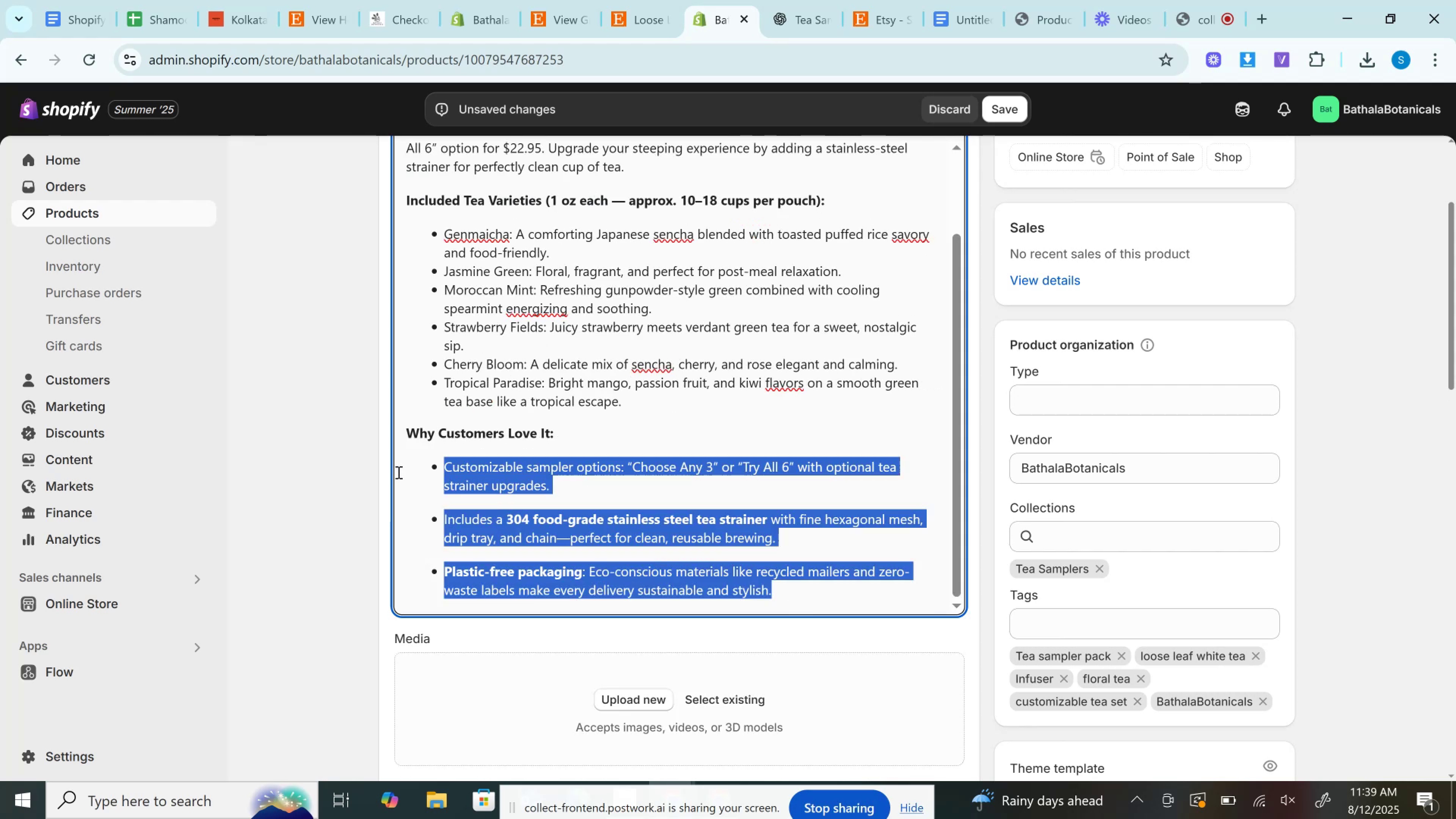 
key(Control+B)
 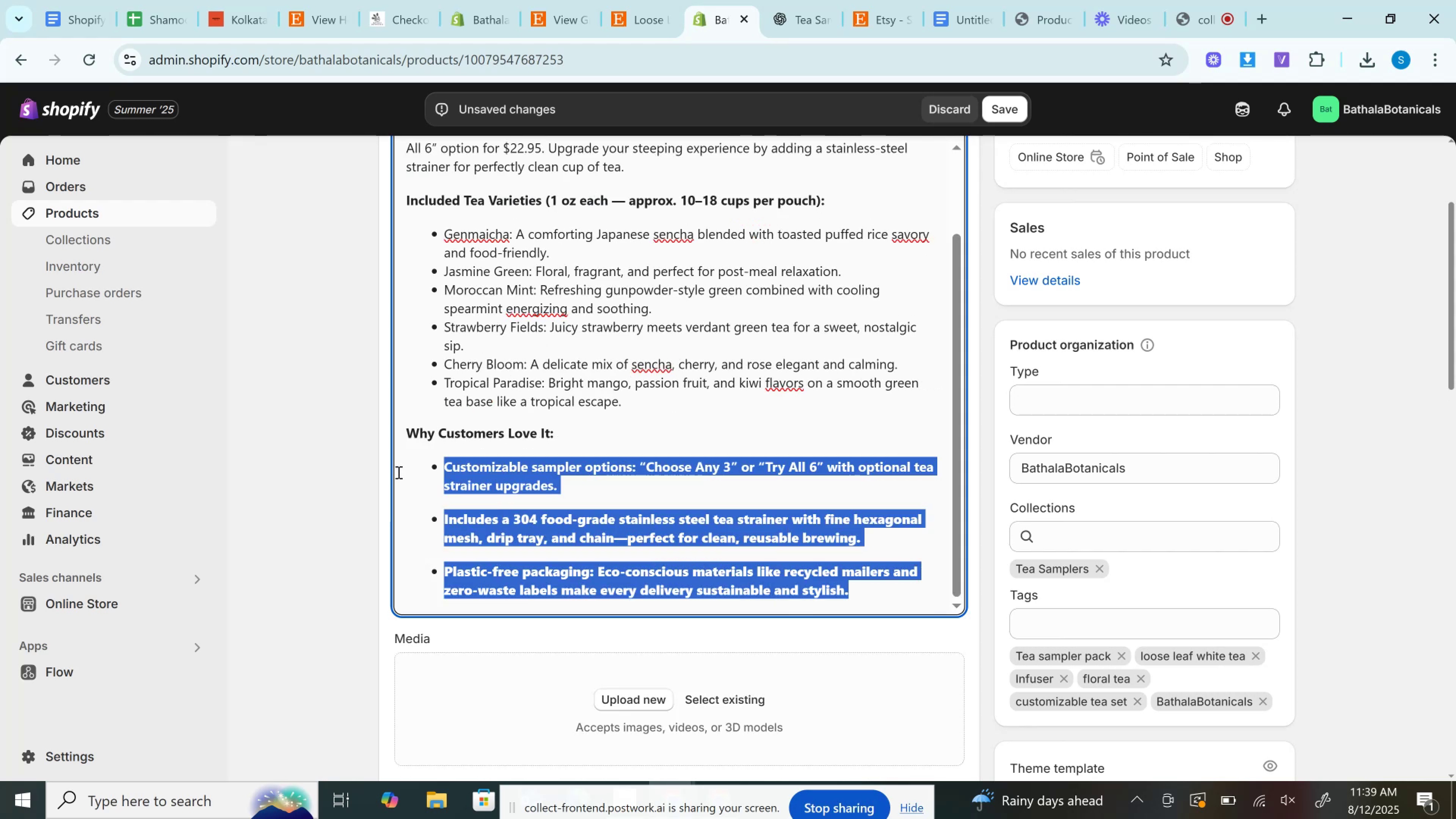 
key(Control+B)
 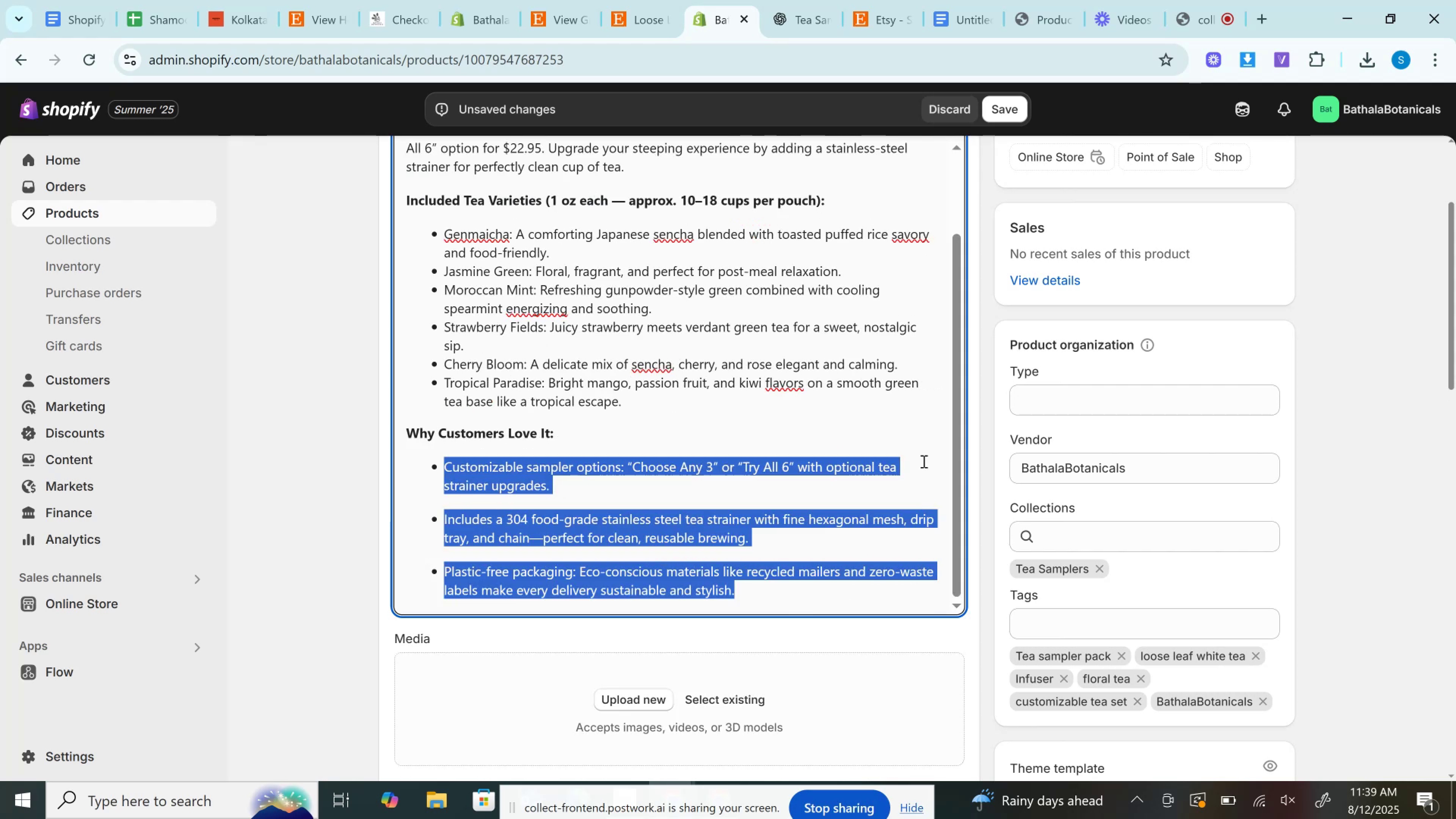 
scroll: coordinate [1020, 309], scroll_direction: up, amount: 4.0
 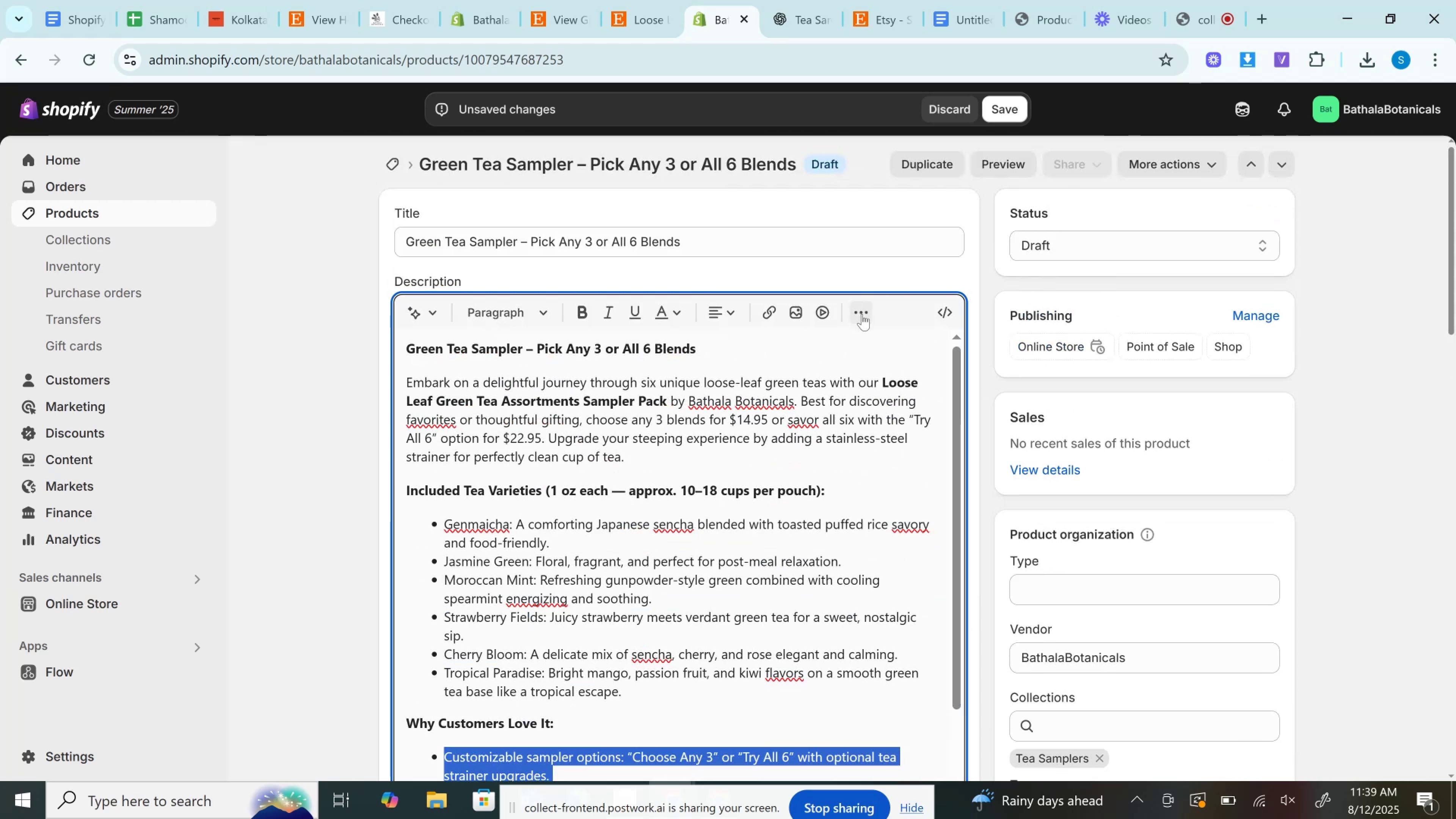 
left_click([863, 317])
 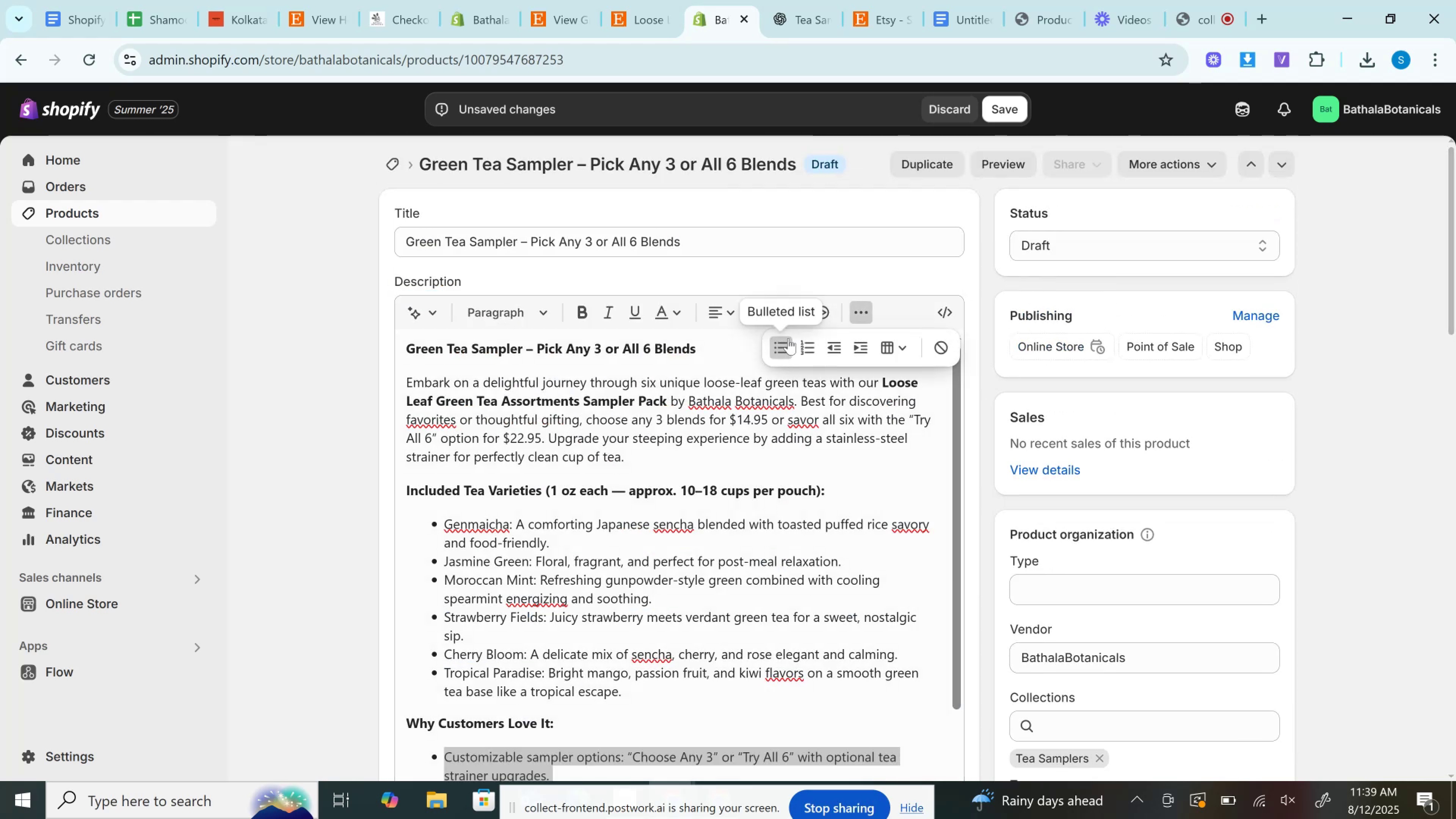 
left_click([788, 338])
 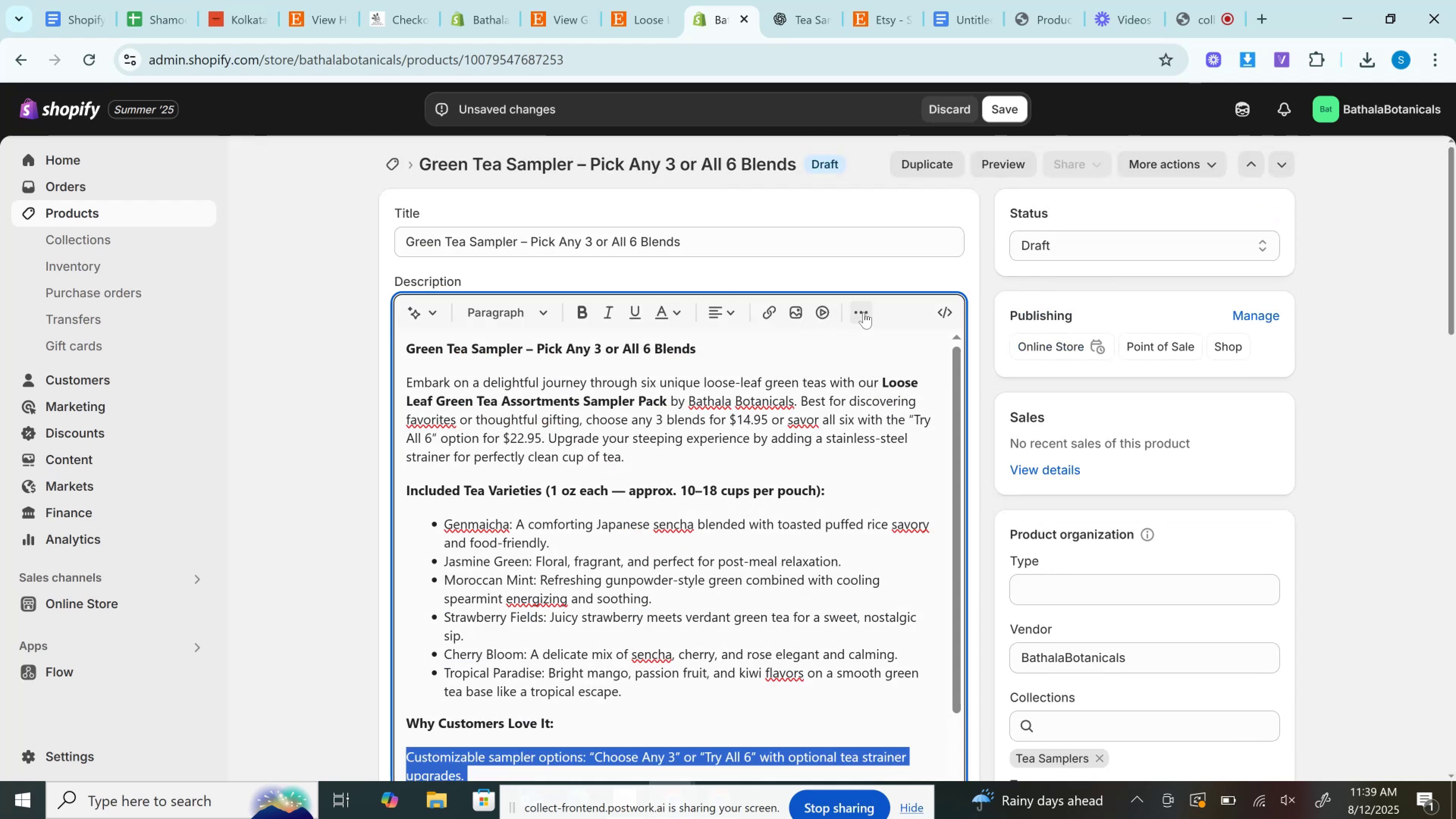 
left_click([864, 312])
 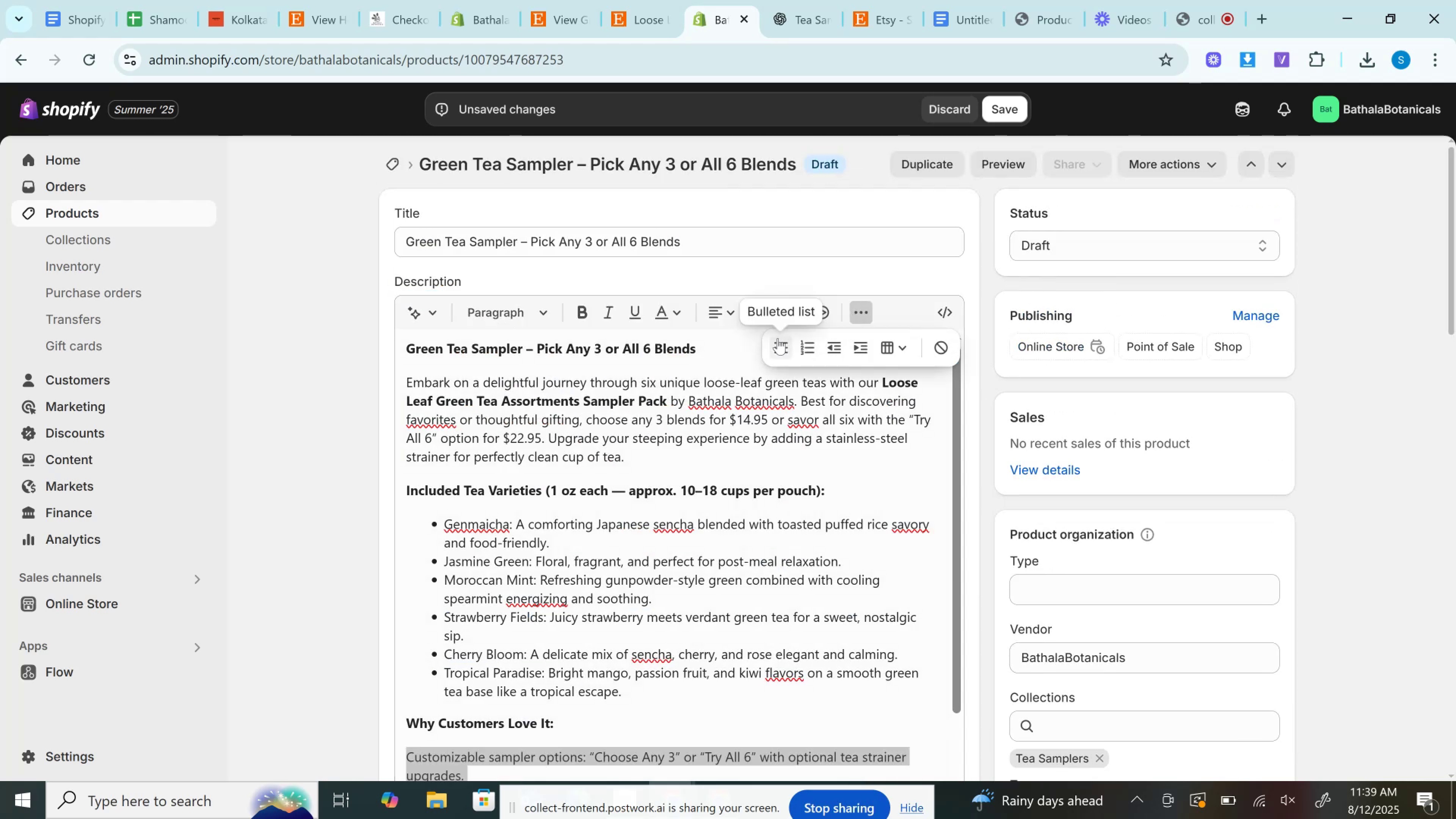 
left_click([778, 339])
 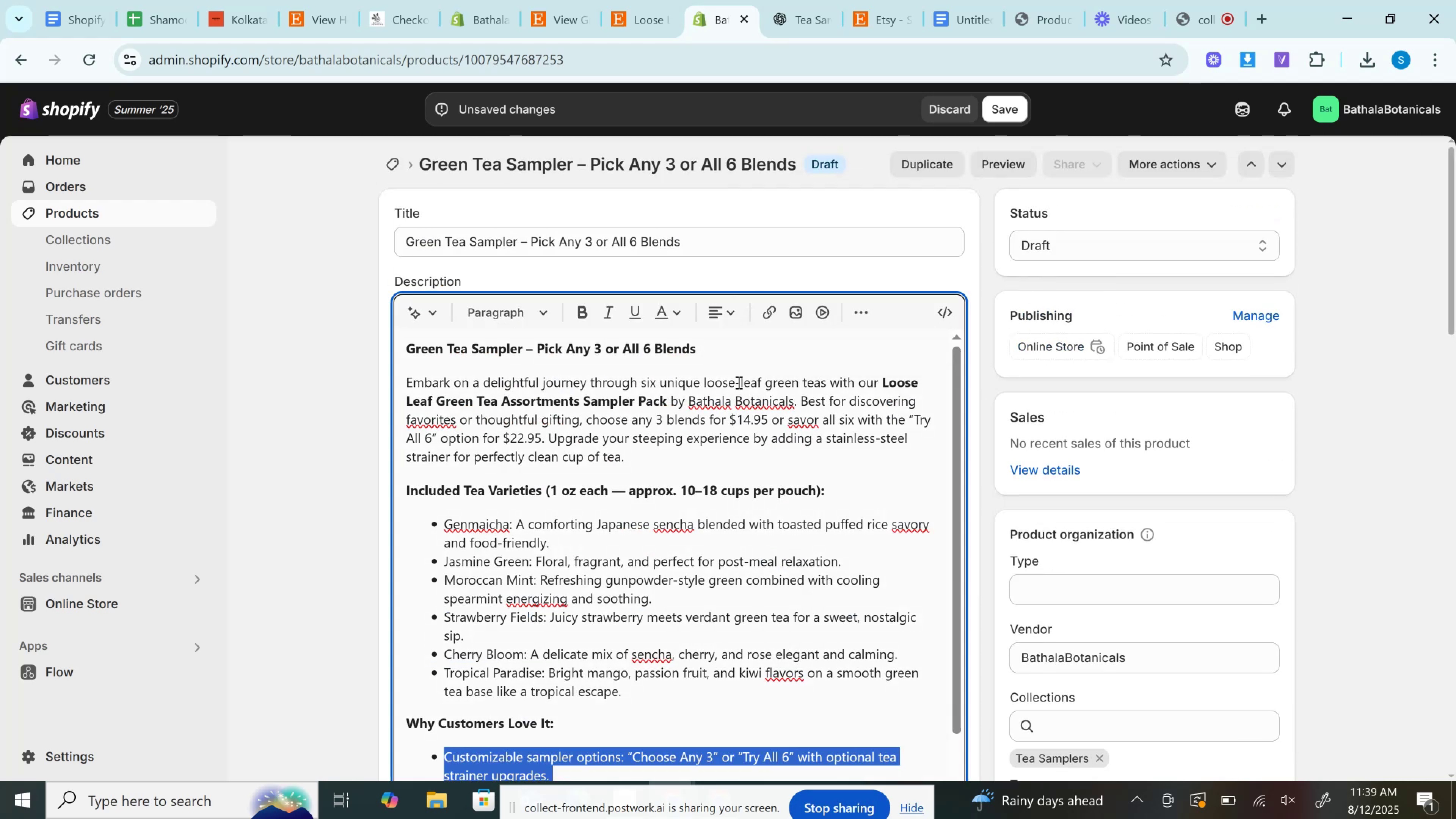 
scroll: coordinate [655, 544], scroll_direction: down, amount: 3.0
 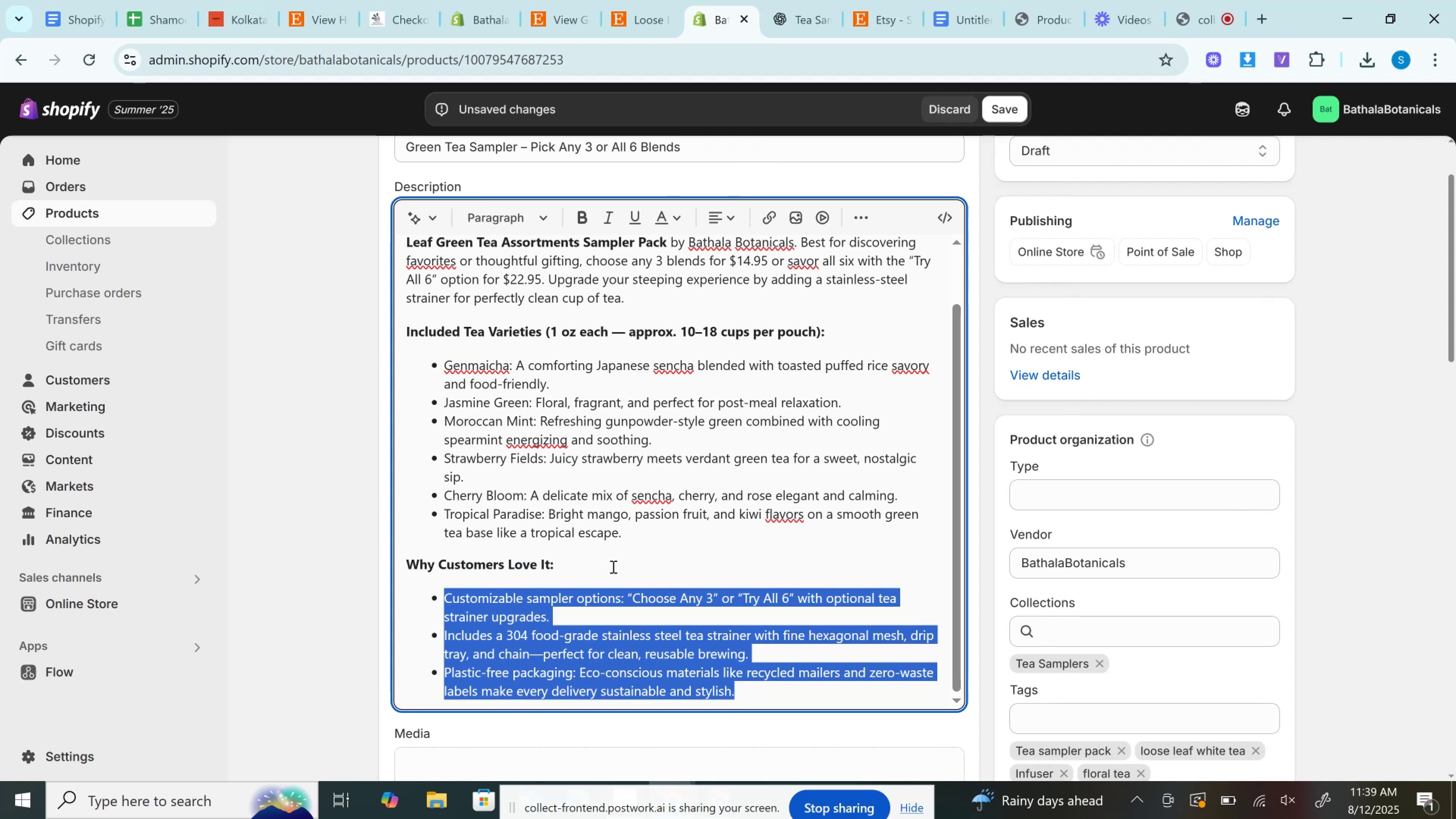 
left_click([610, 566])
 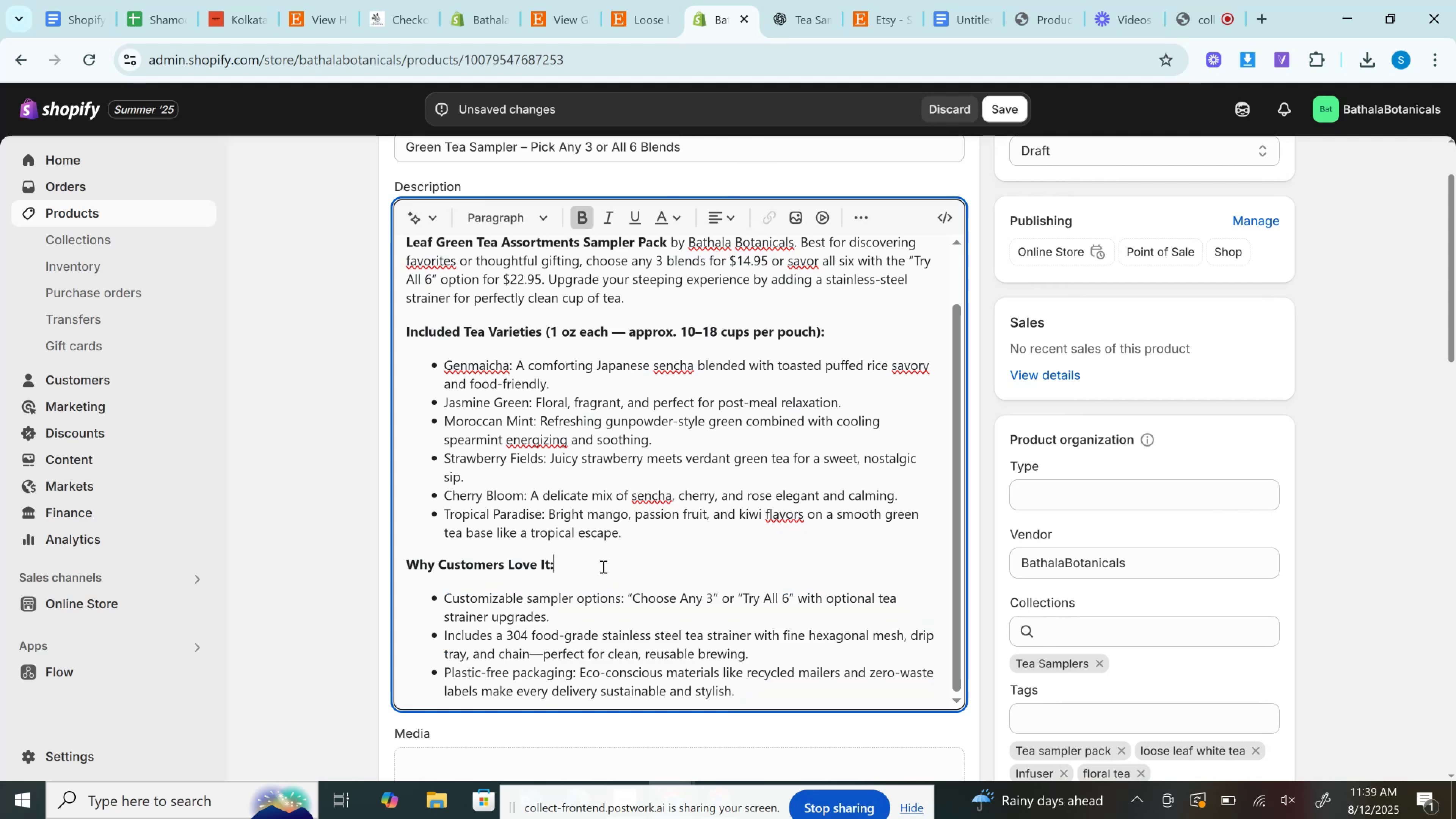 
left_click_drag(start_coordinate=[598, 566], to_coordinate=[339, 559])
 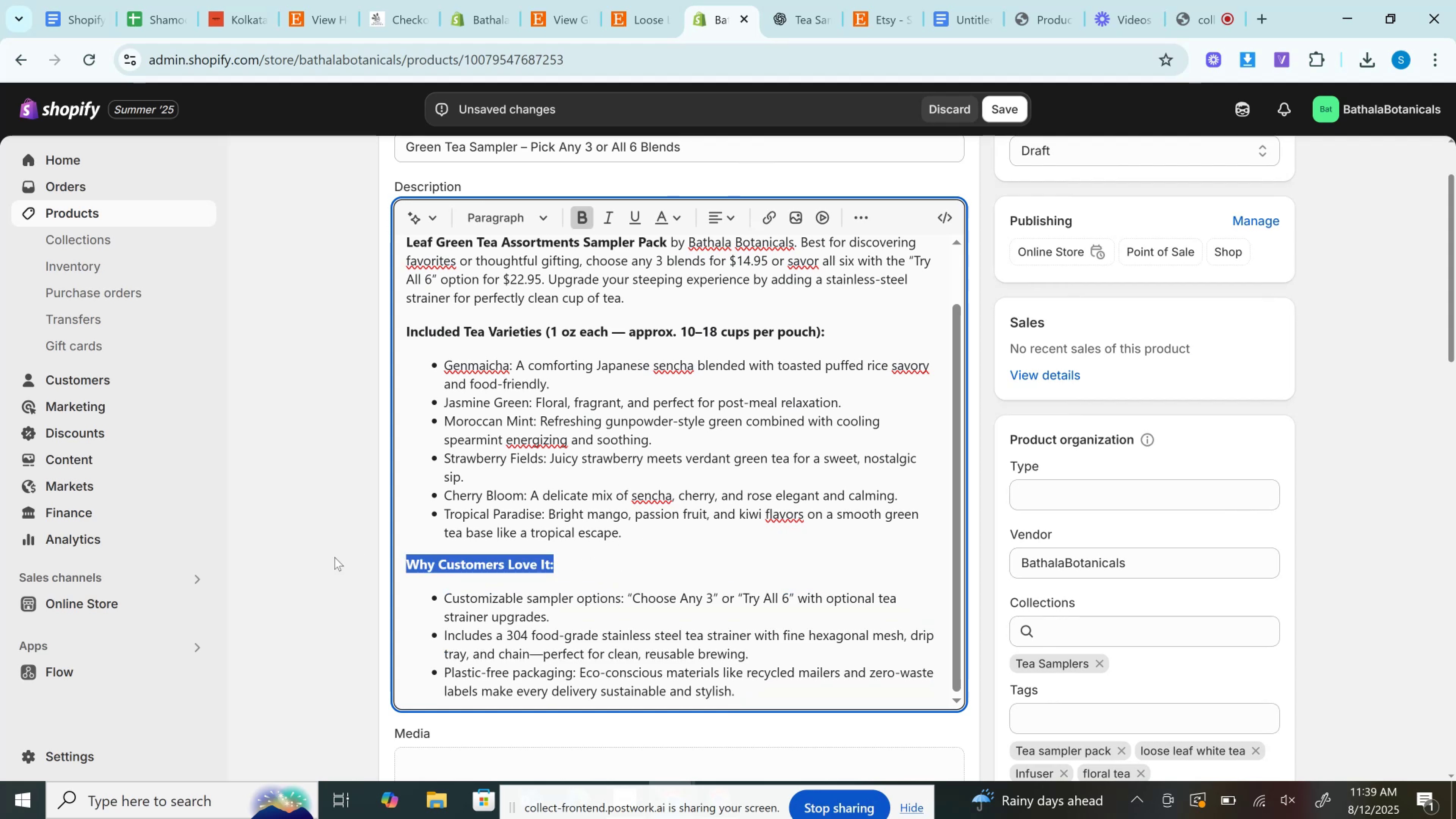 
key(Control+B)
 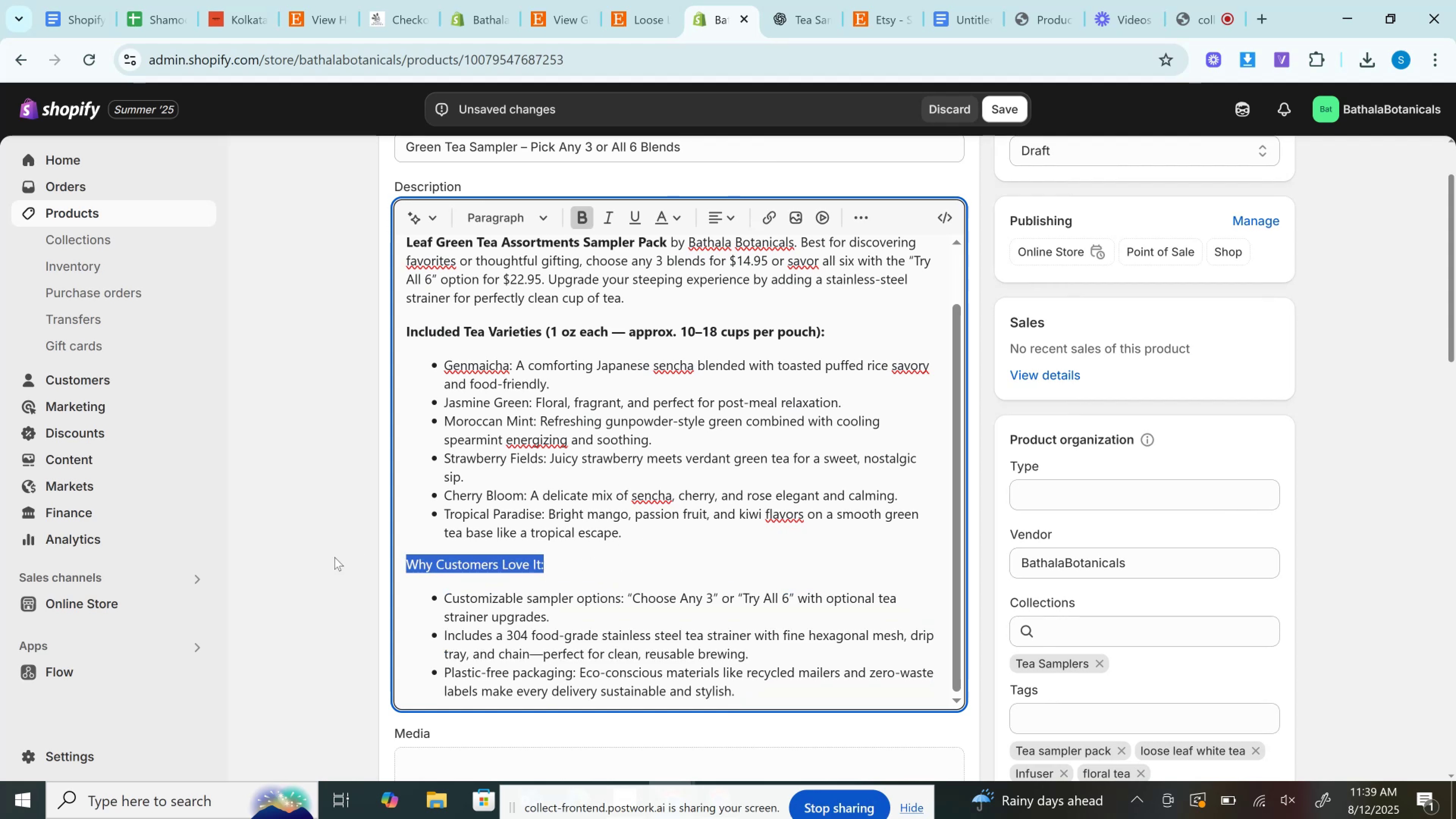 
key(Control+B)
 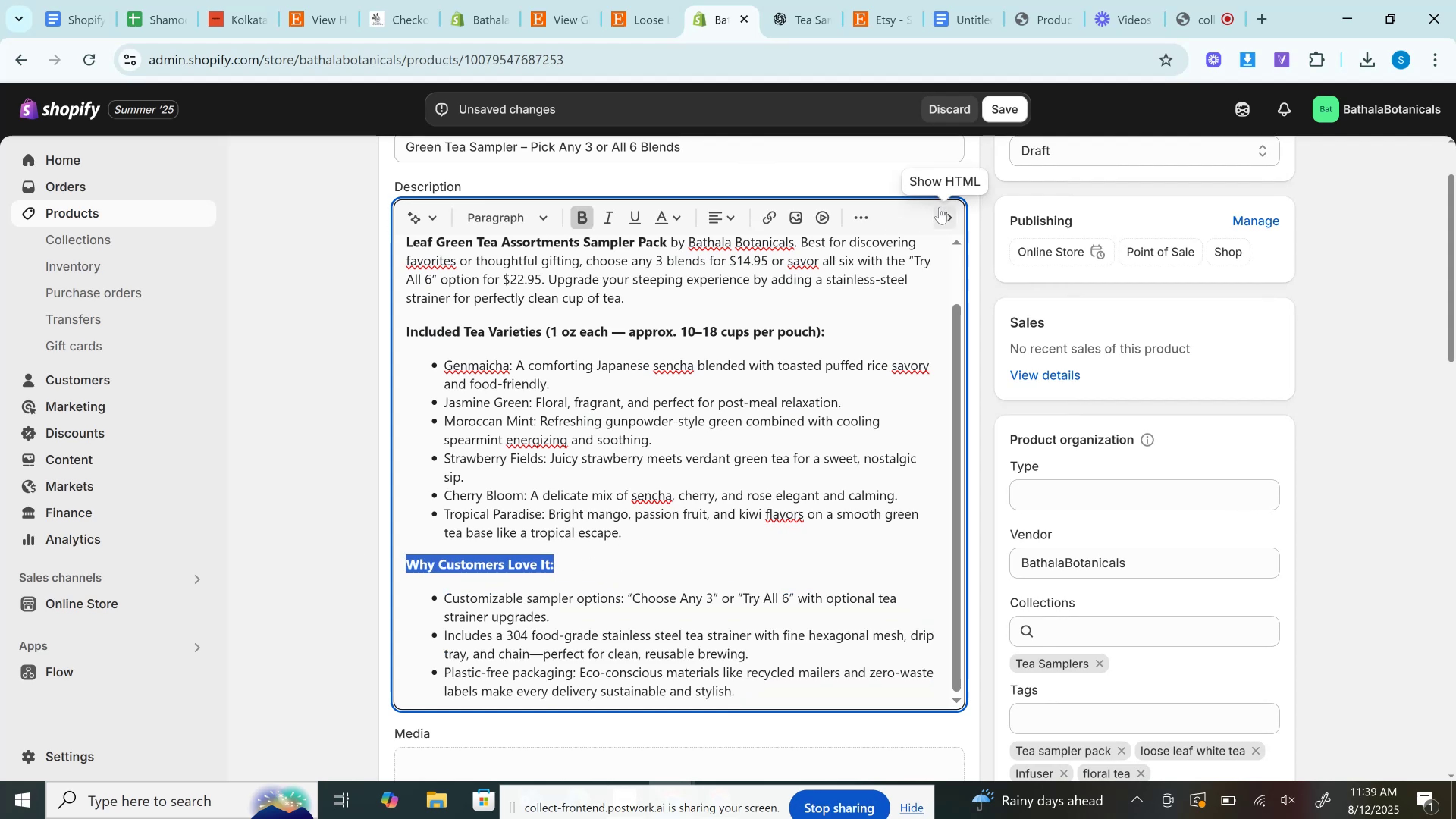 
left_click([939, 207])
 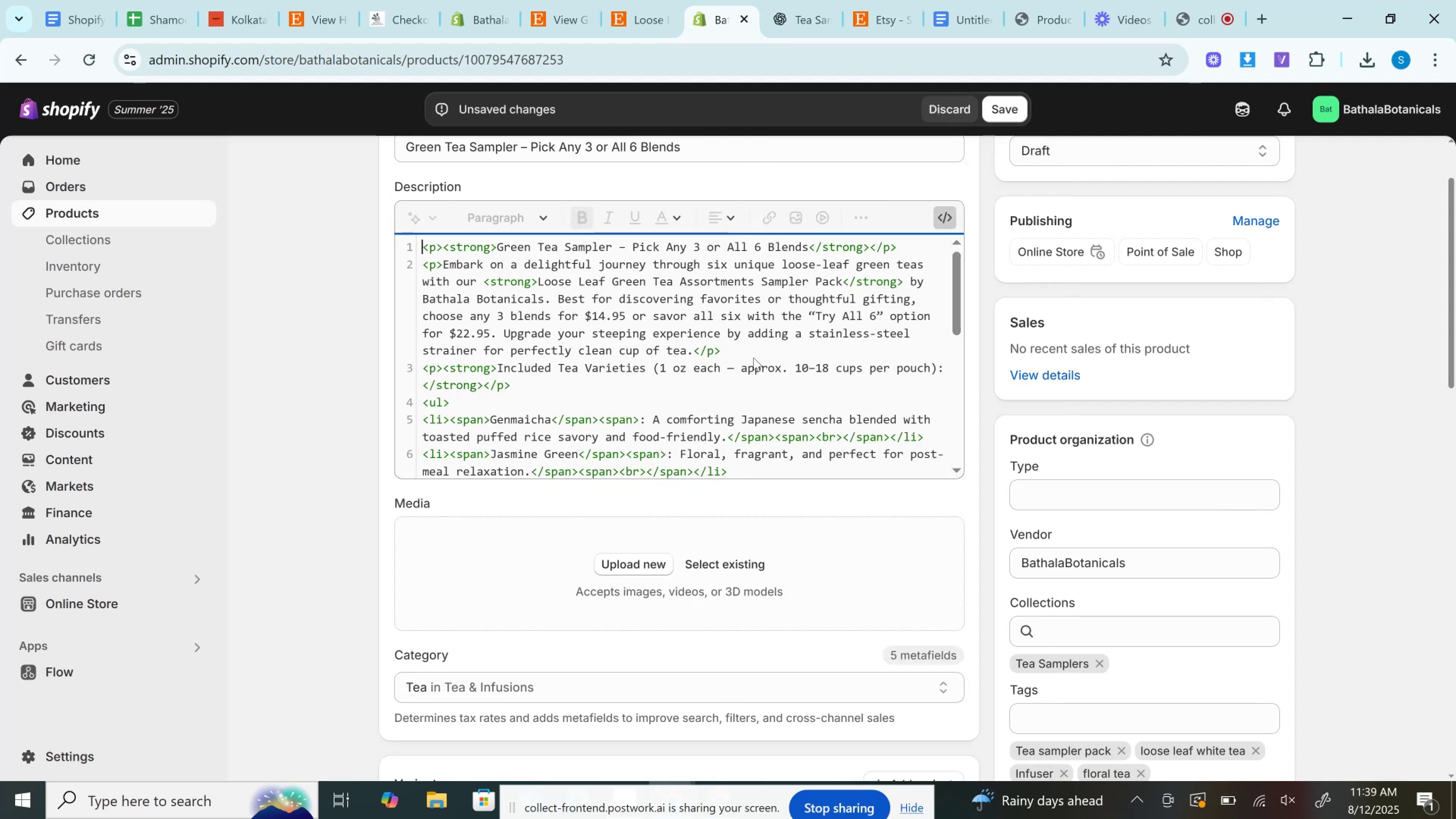 
left_click([753, 360])
 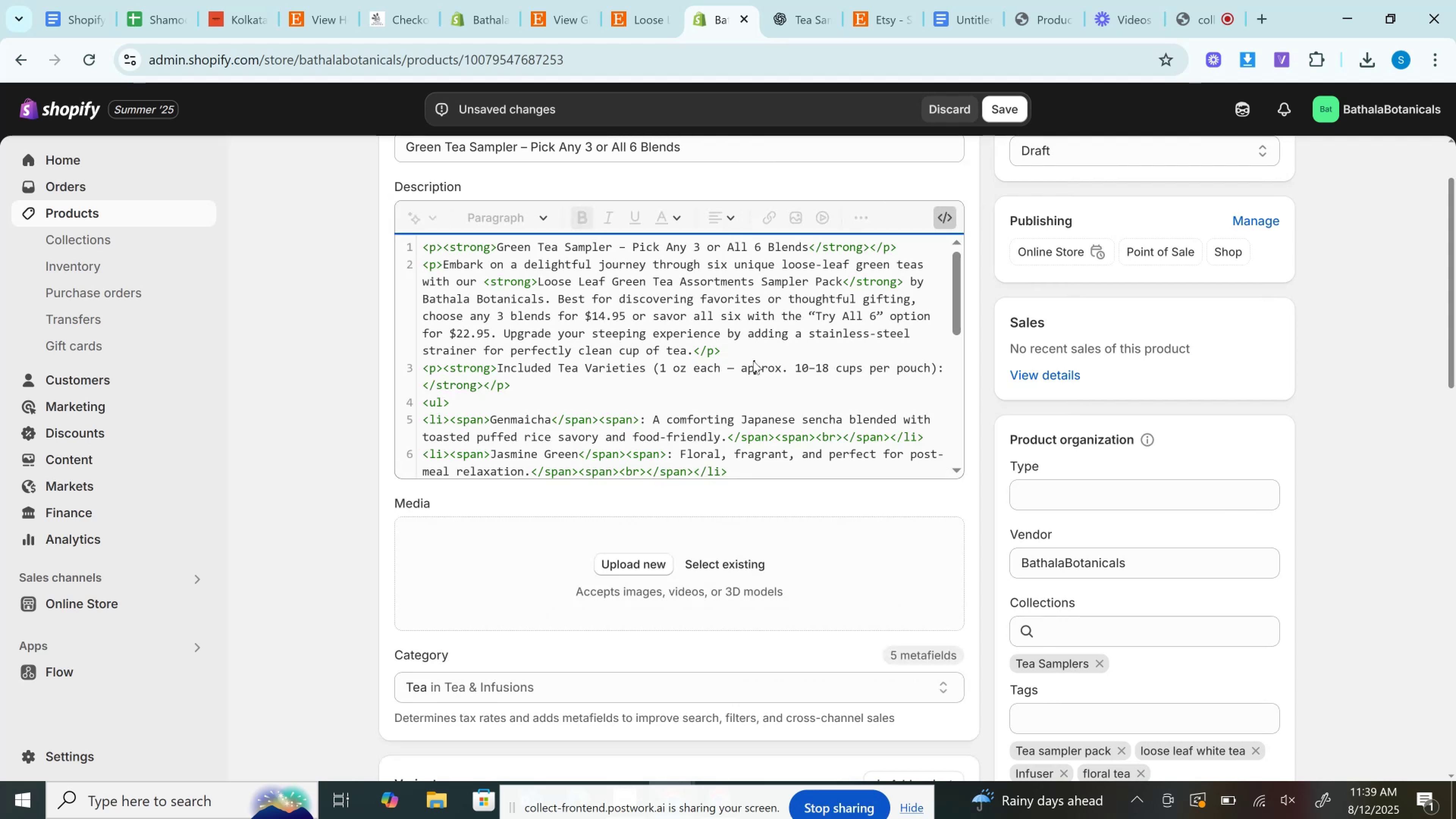 
scroll: coordinate [753, 361], scroll_direction: down, amount: 4.0
 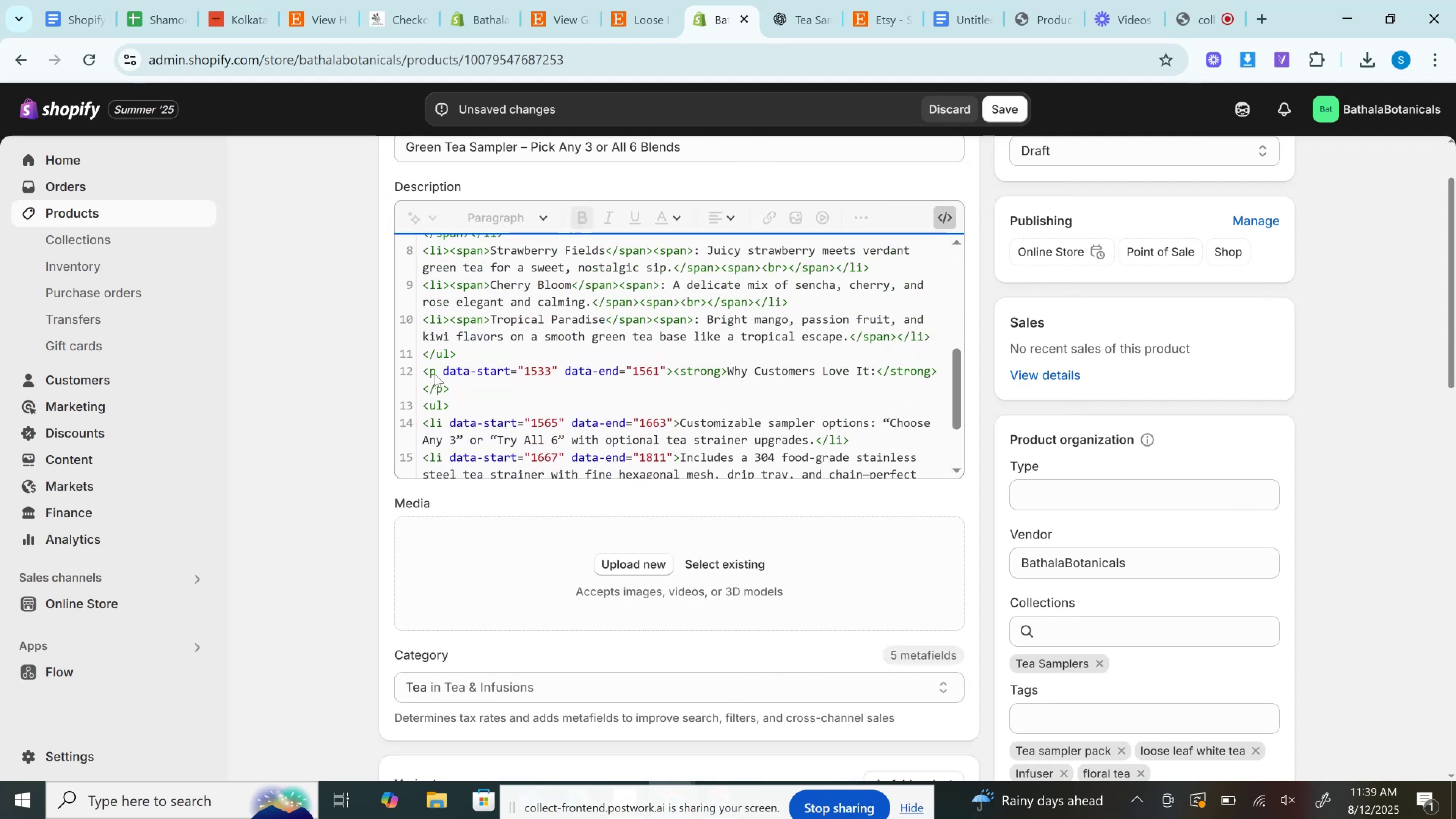 
left_click([438, 373])
 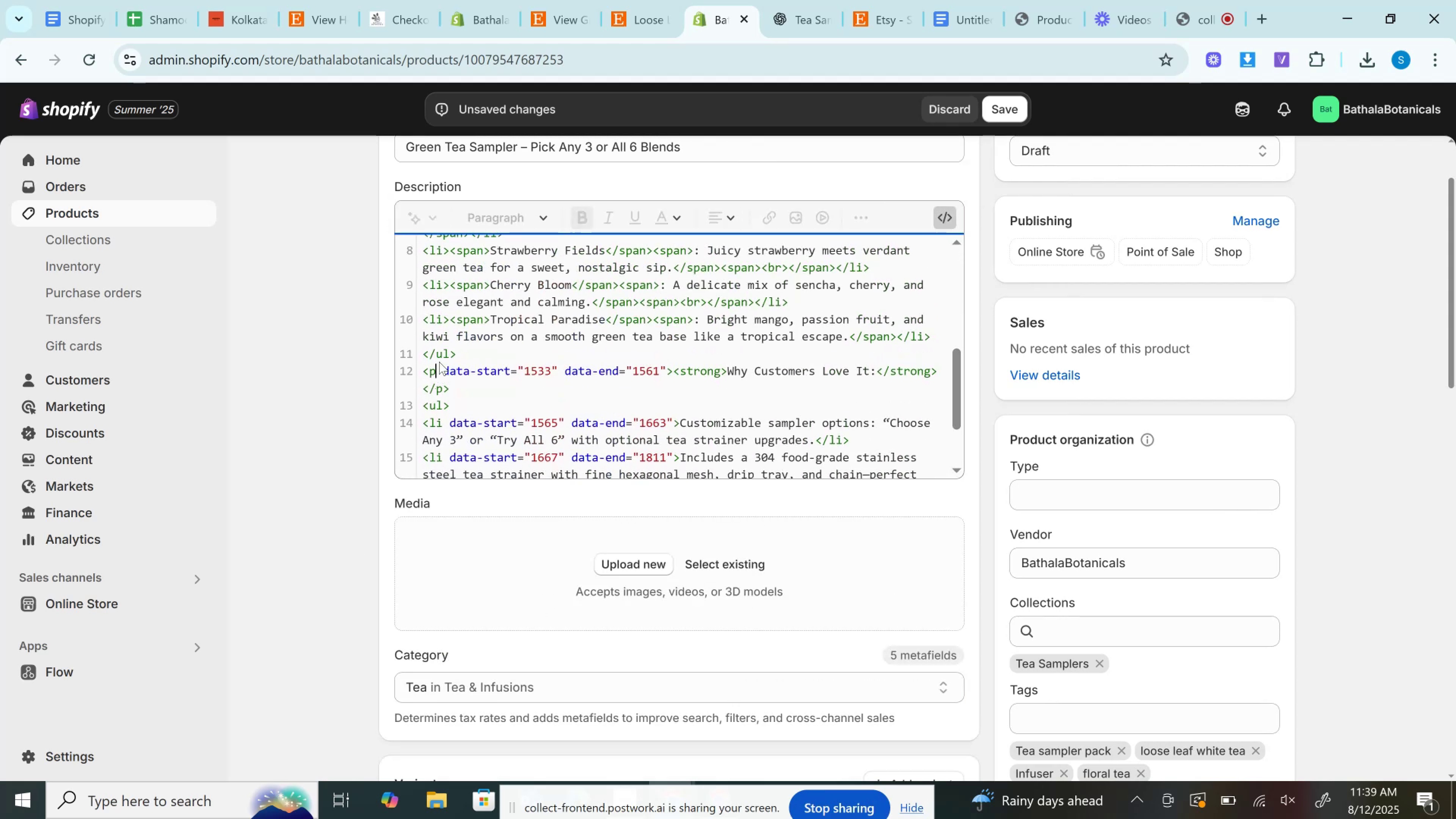 
left_click_drag(start_coordinate=[439, 362], to_coordinate=[665, 372])
 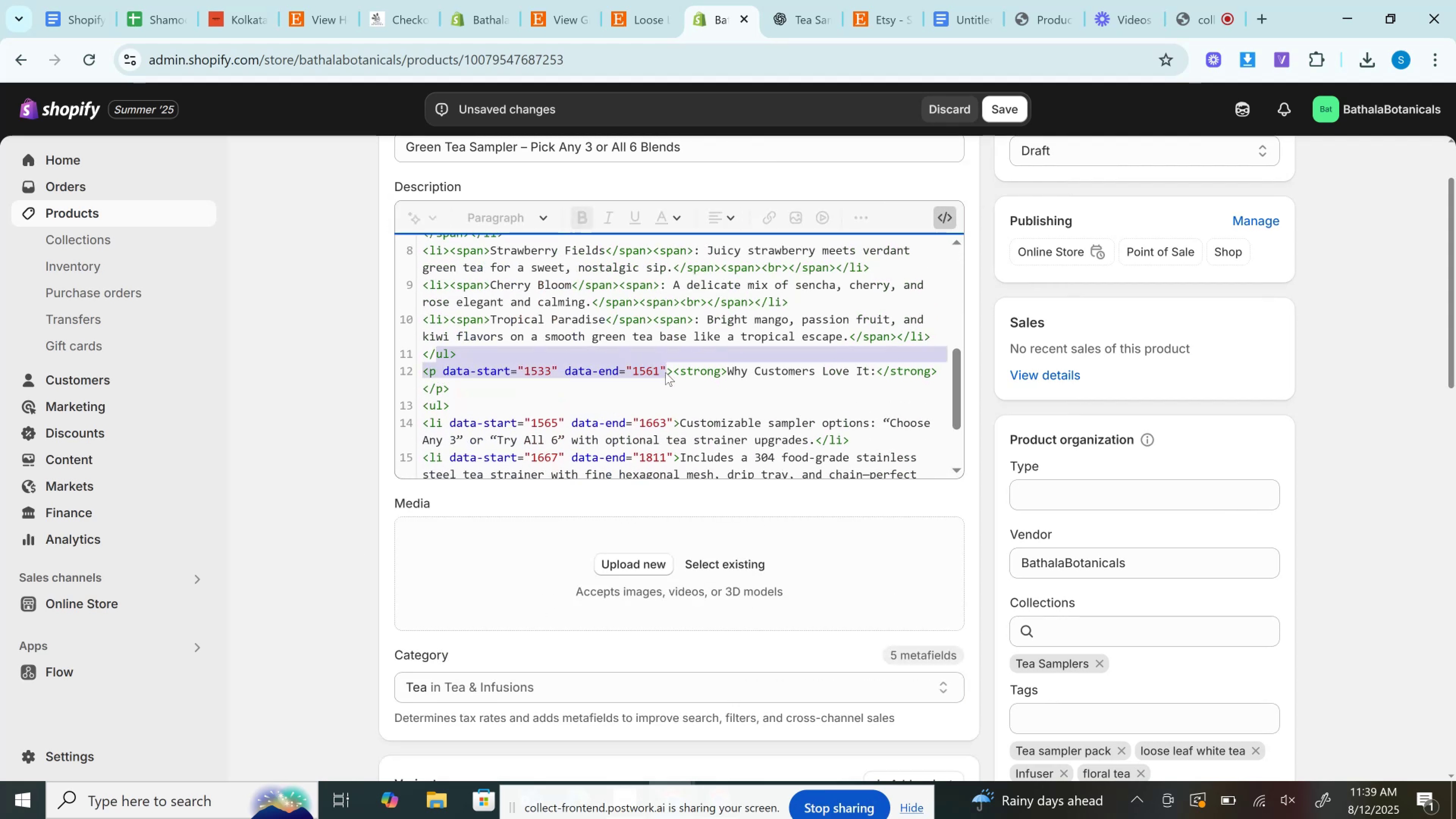 
left_click([665, 372])
 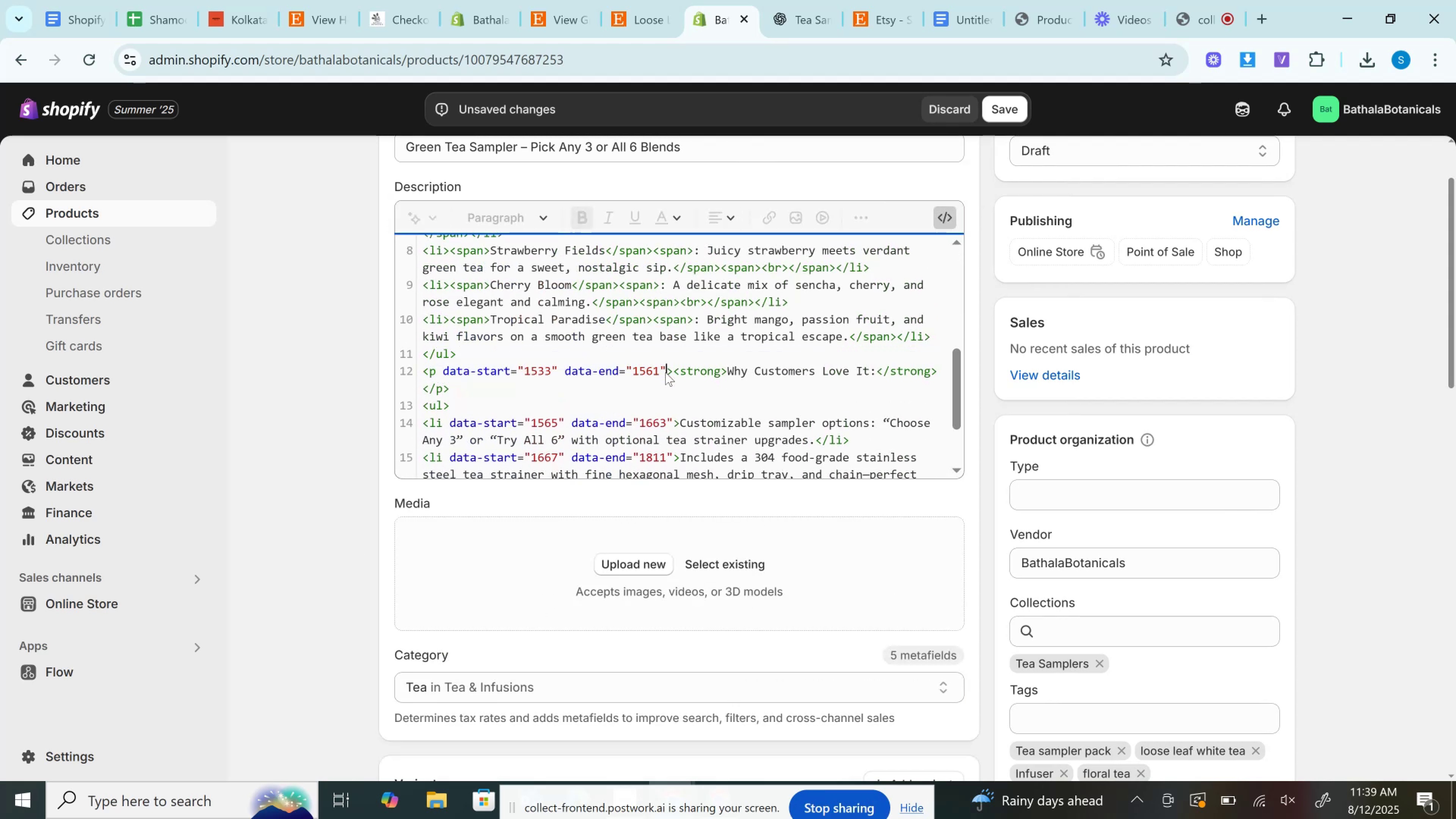 
left_click_drag(start_coordinate=[665, 372], to_coordinate=[442, 366])
 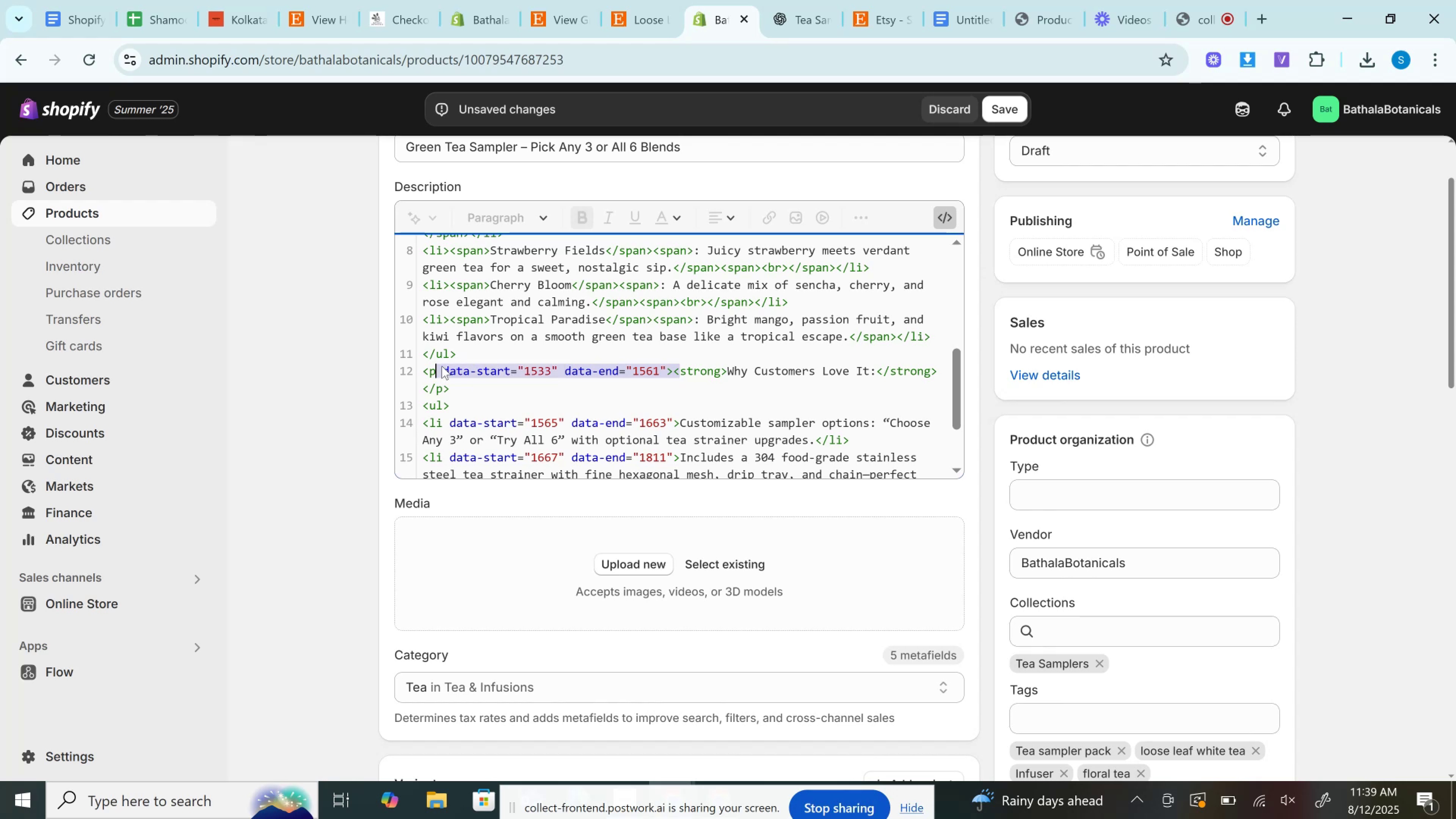 
key(Backspace)
 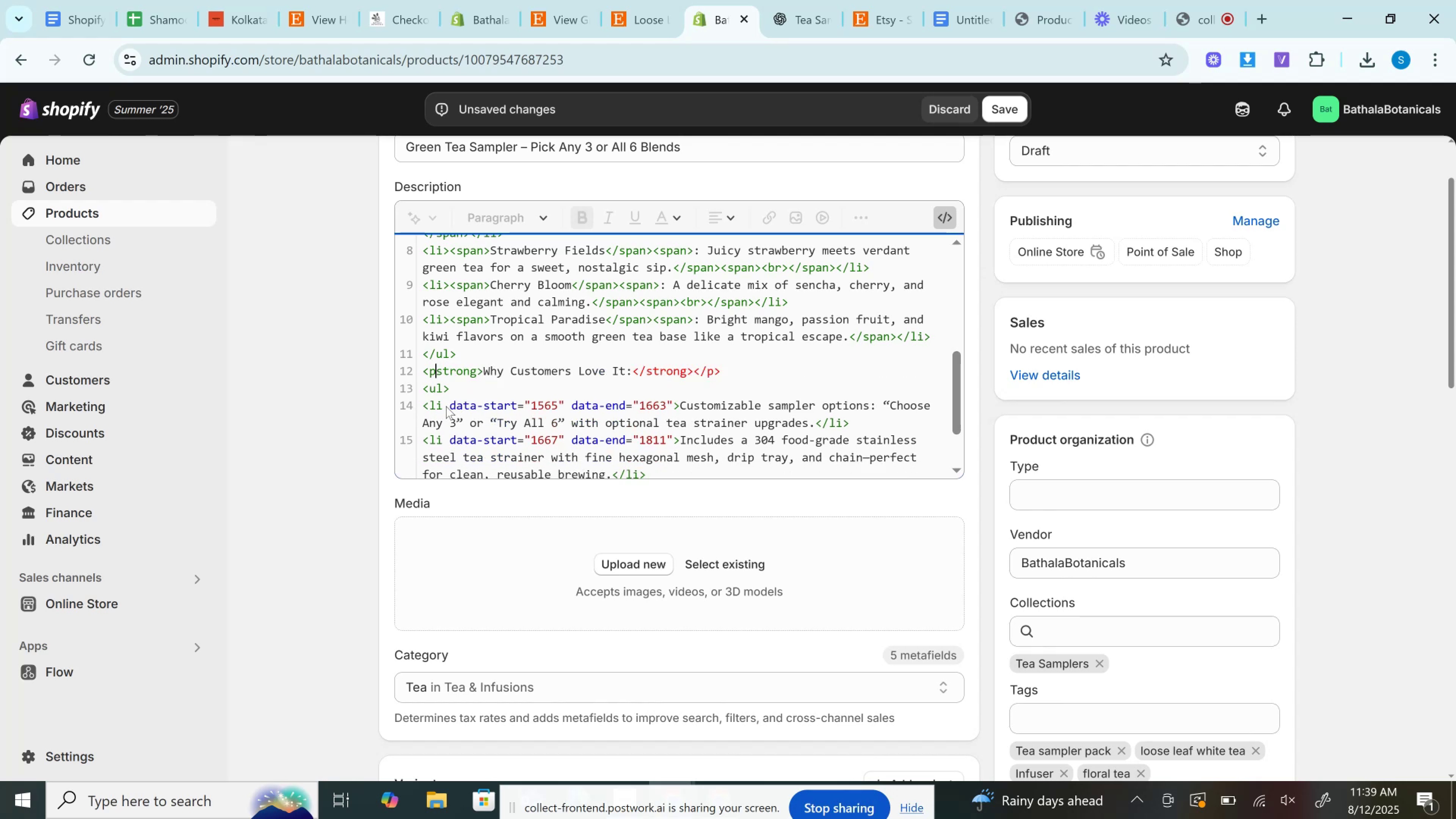 
key(Shift+Period)
 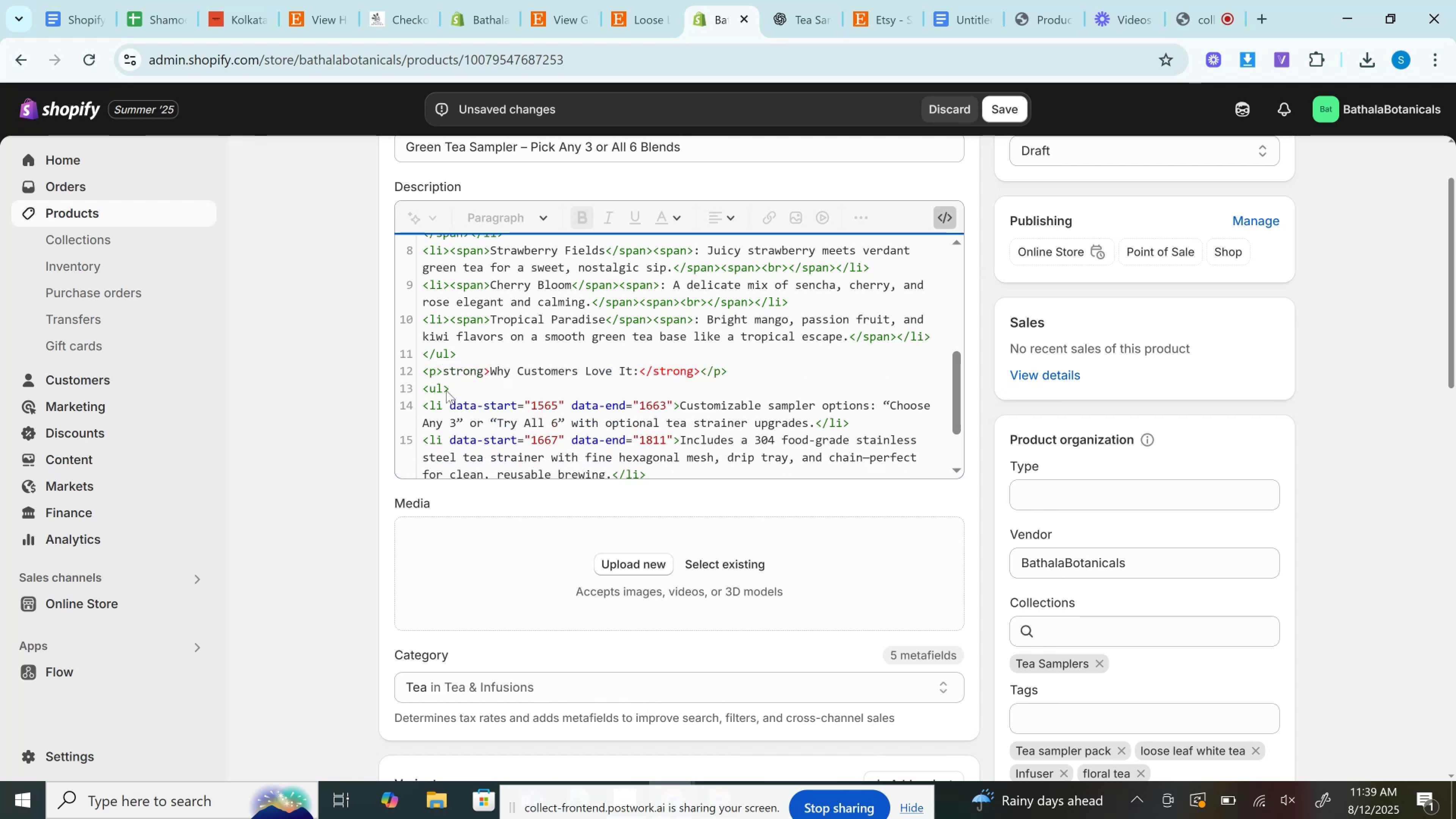 
key(Shift+M)
 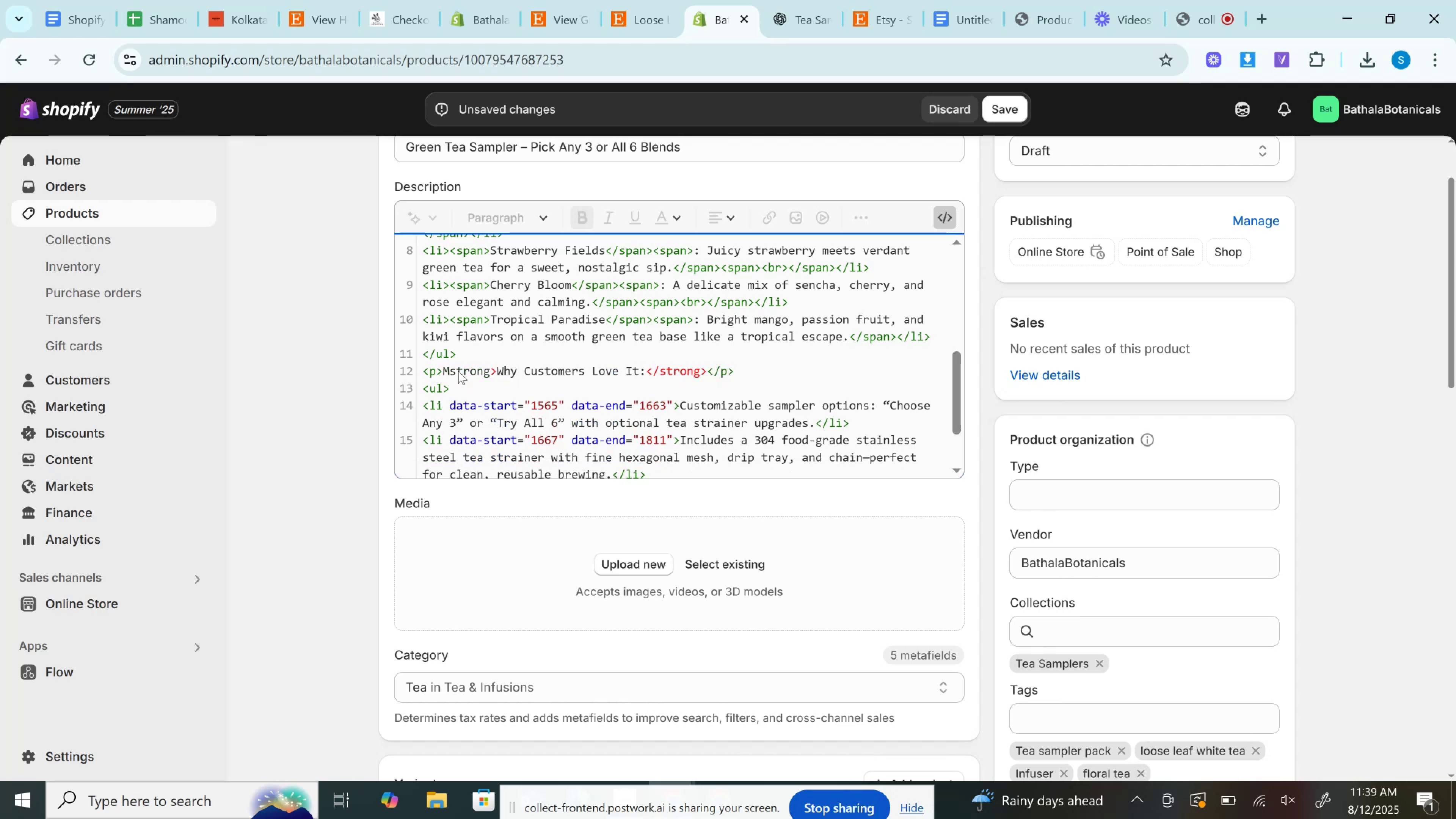 
key(Backspace)
 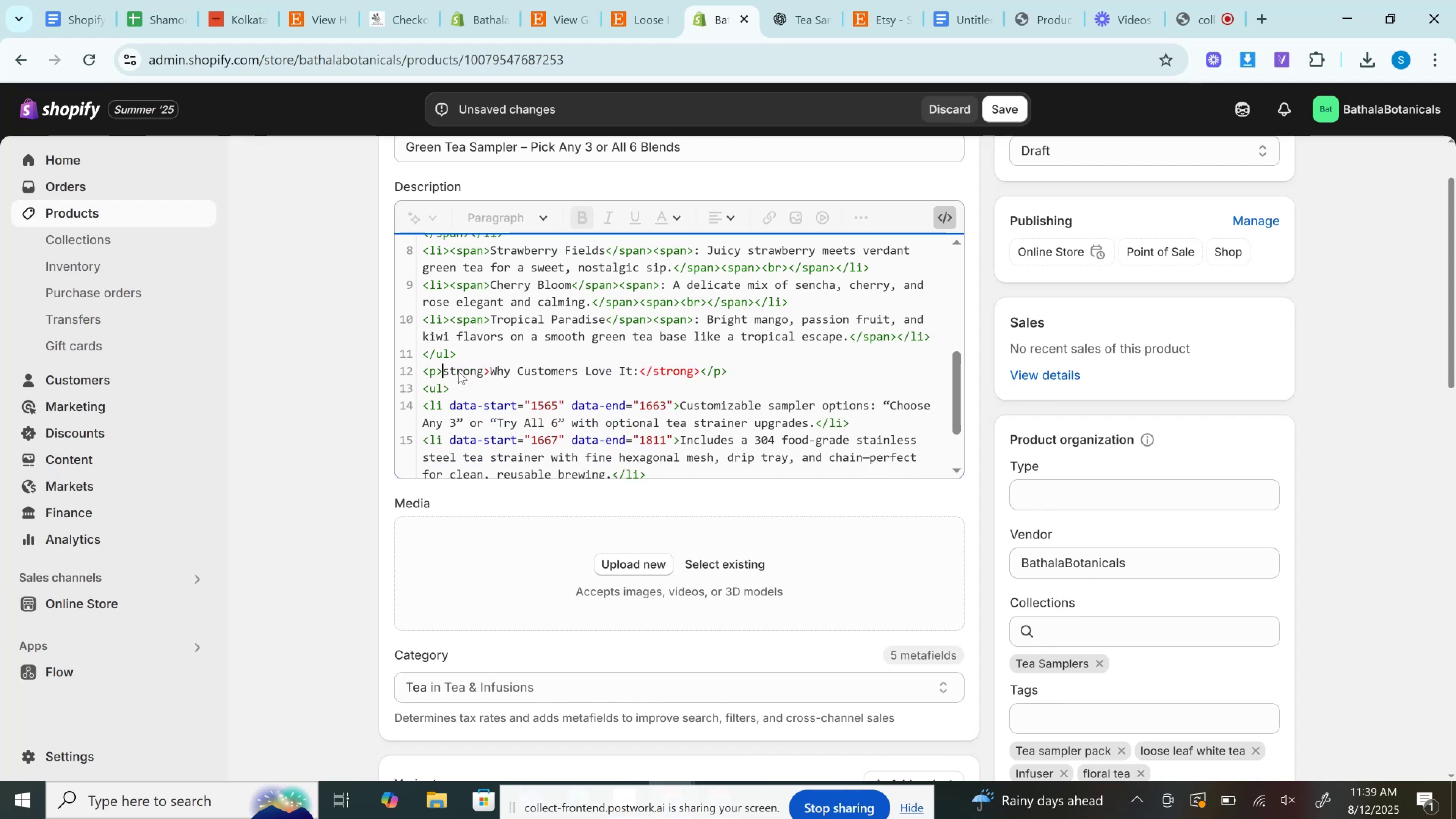 
key(Shift+Comma)
 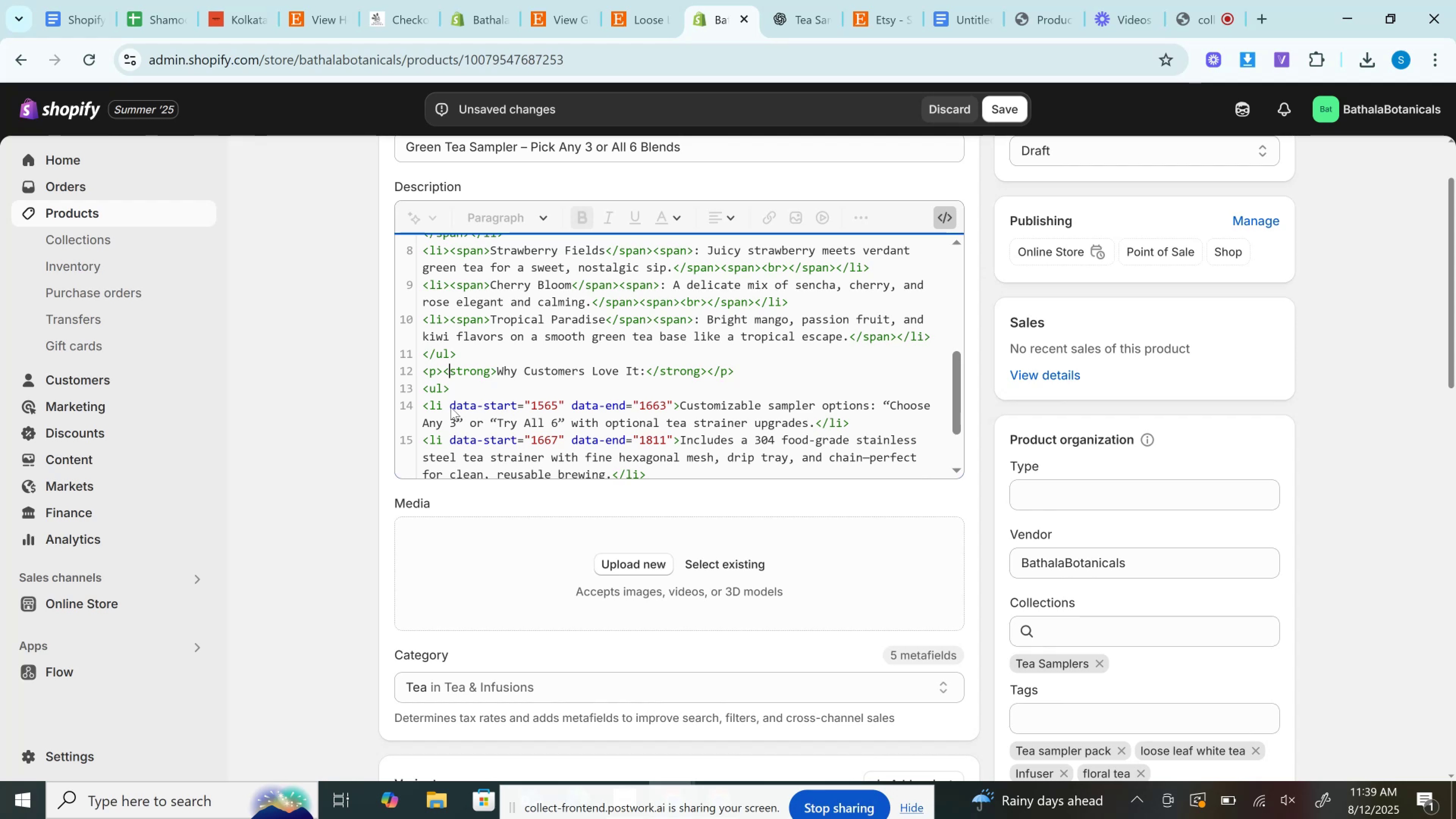 
left_click_drag(start_coordinate=[444, 407], to_coordinate=[674, 406])
 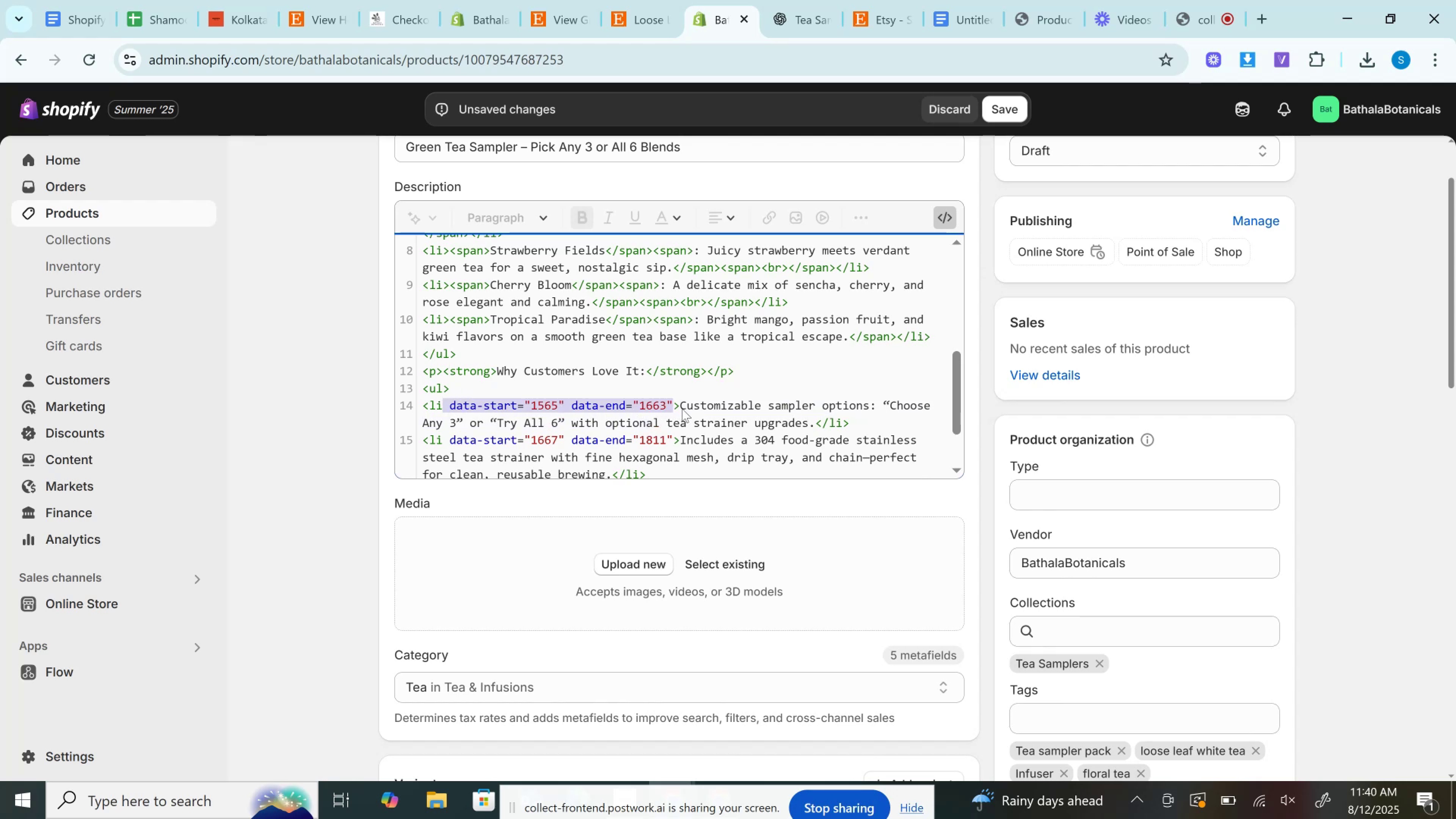 
key(Backspace)
 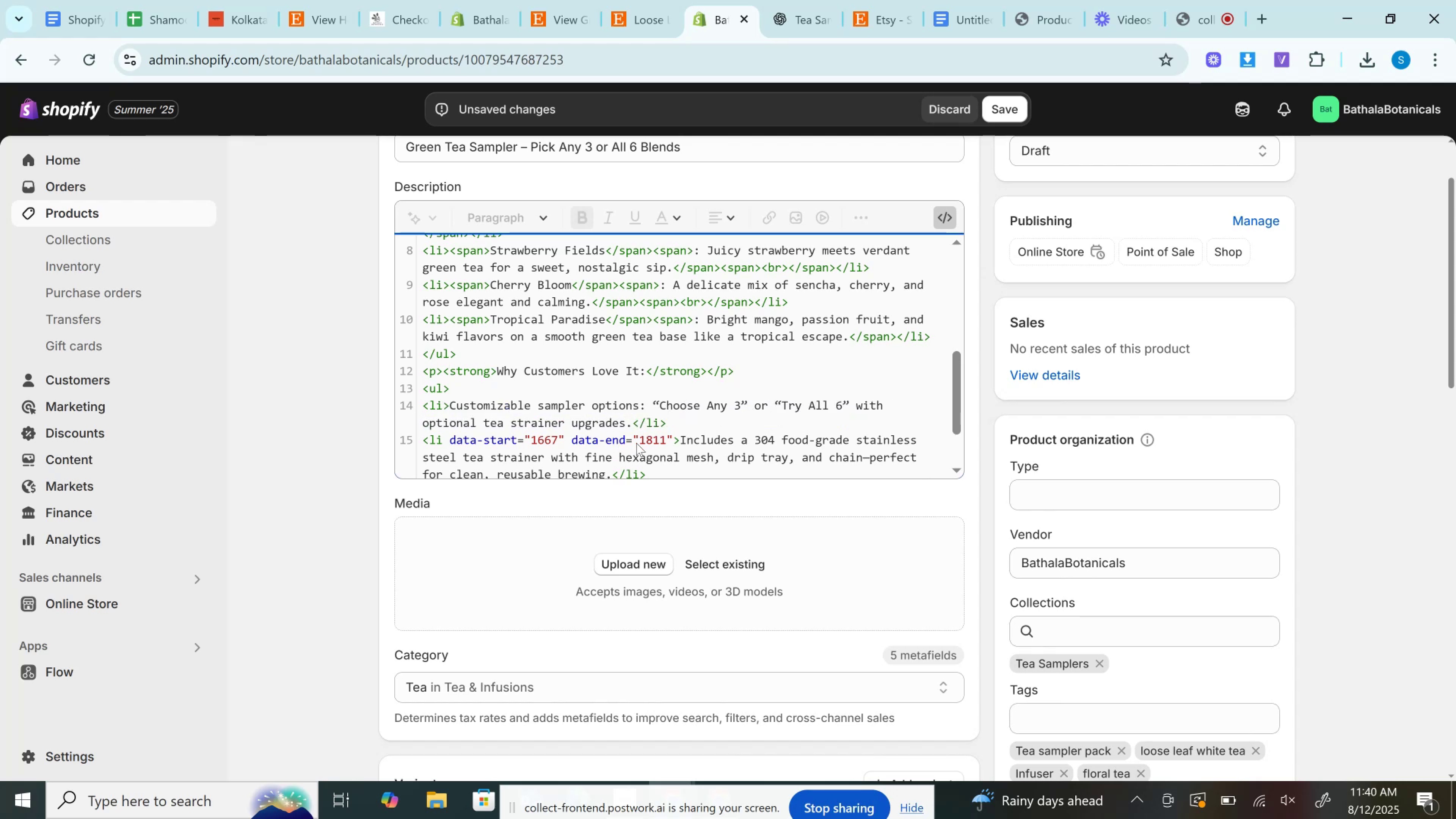 
left_click_drag(start_coordinate=[673, 440], to_coordinate=[441, 440])
 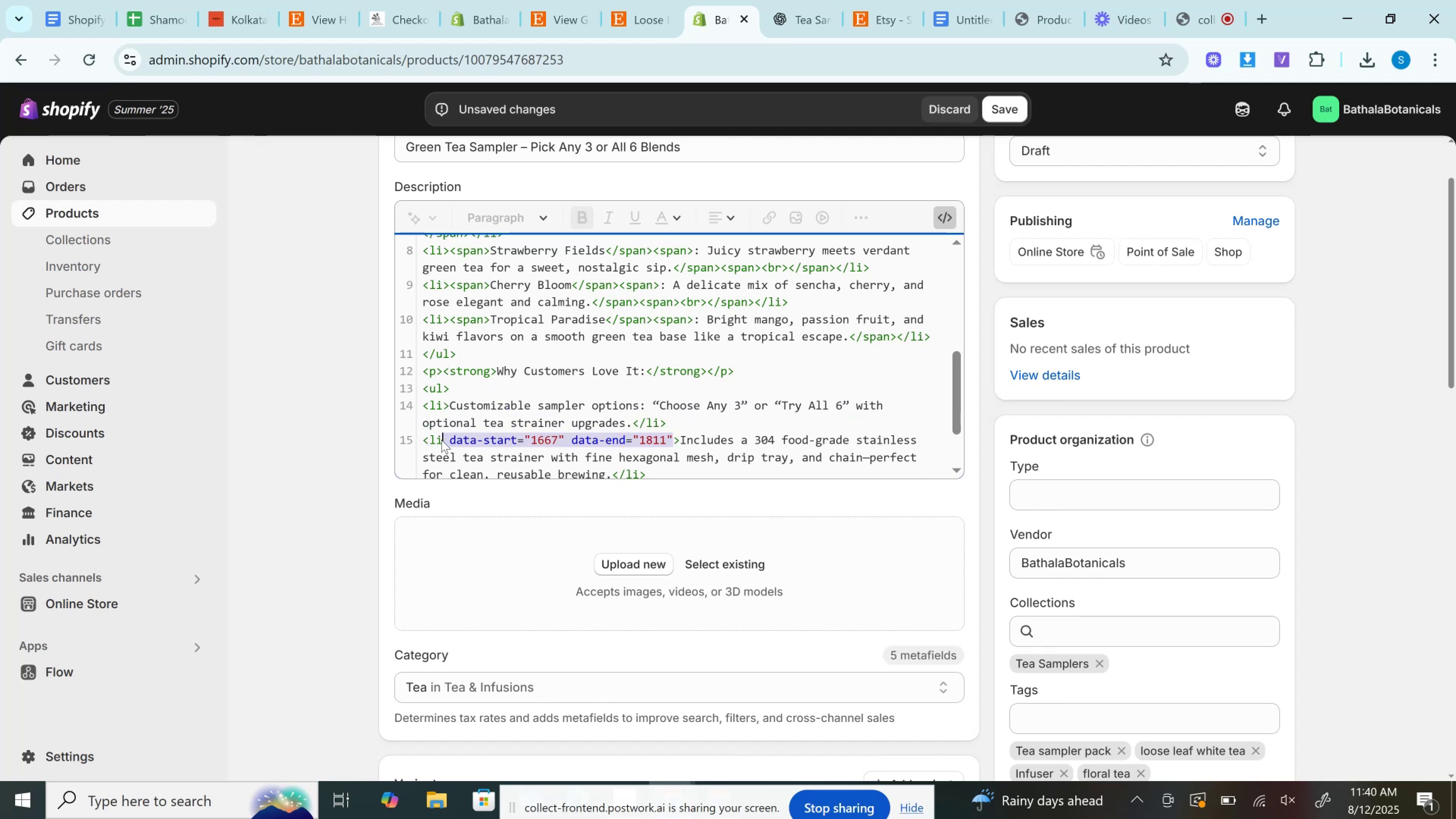 
key(Backspace)
 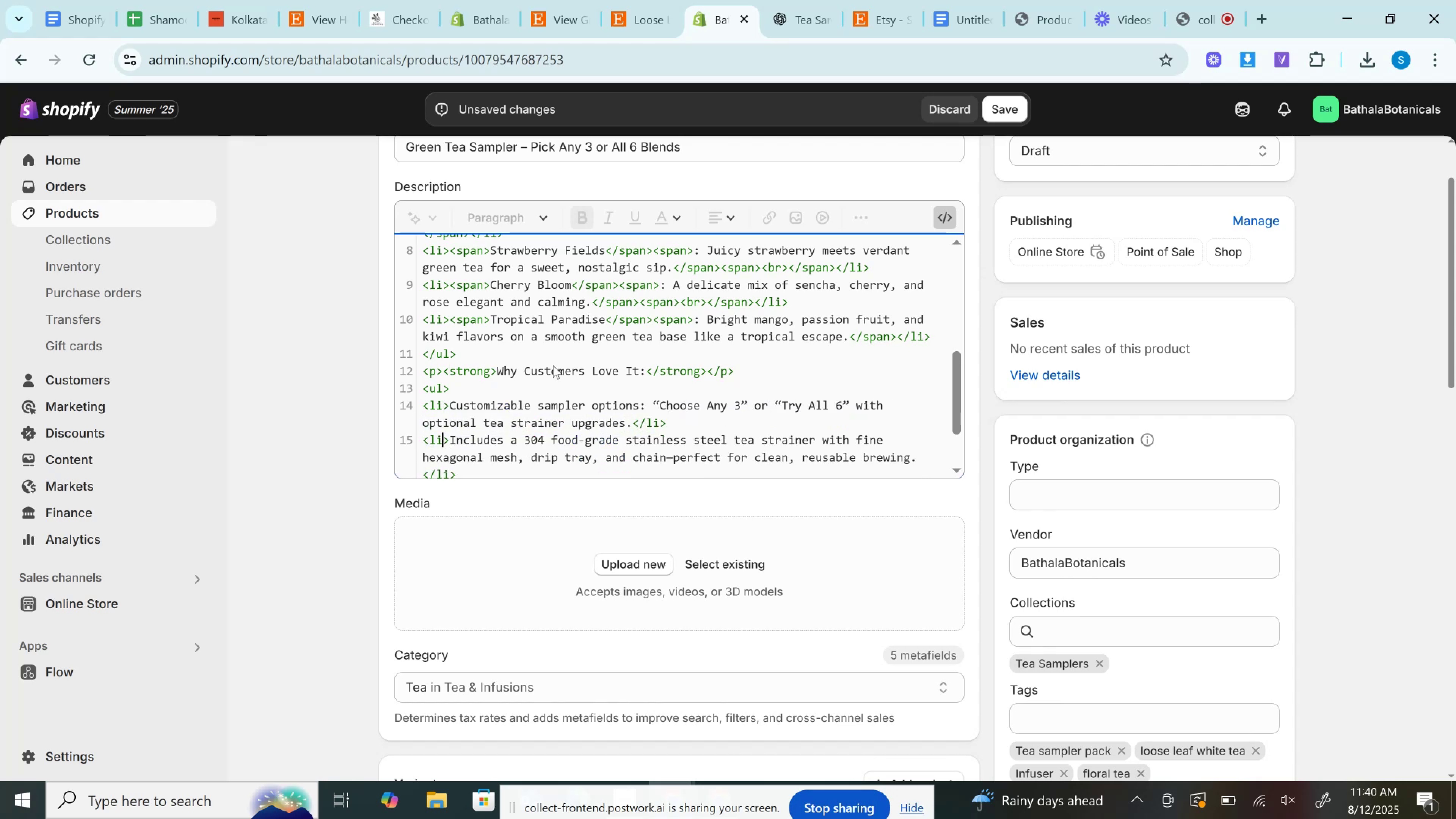 
scroll: coordinate [553, 365], scroll_direction: down, amount: 1.0
 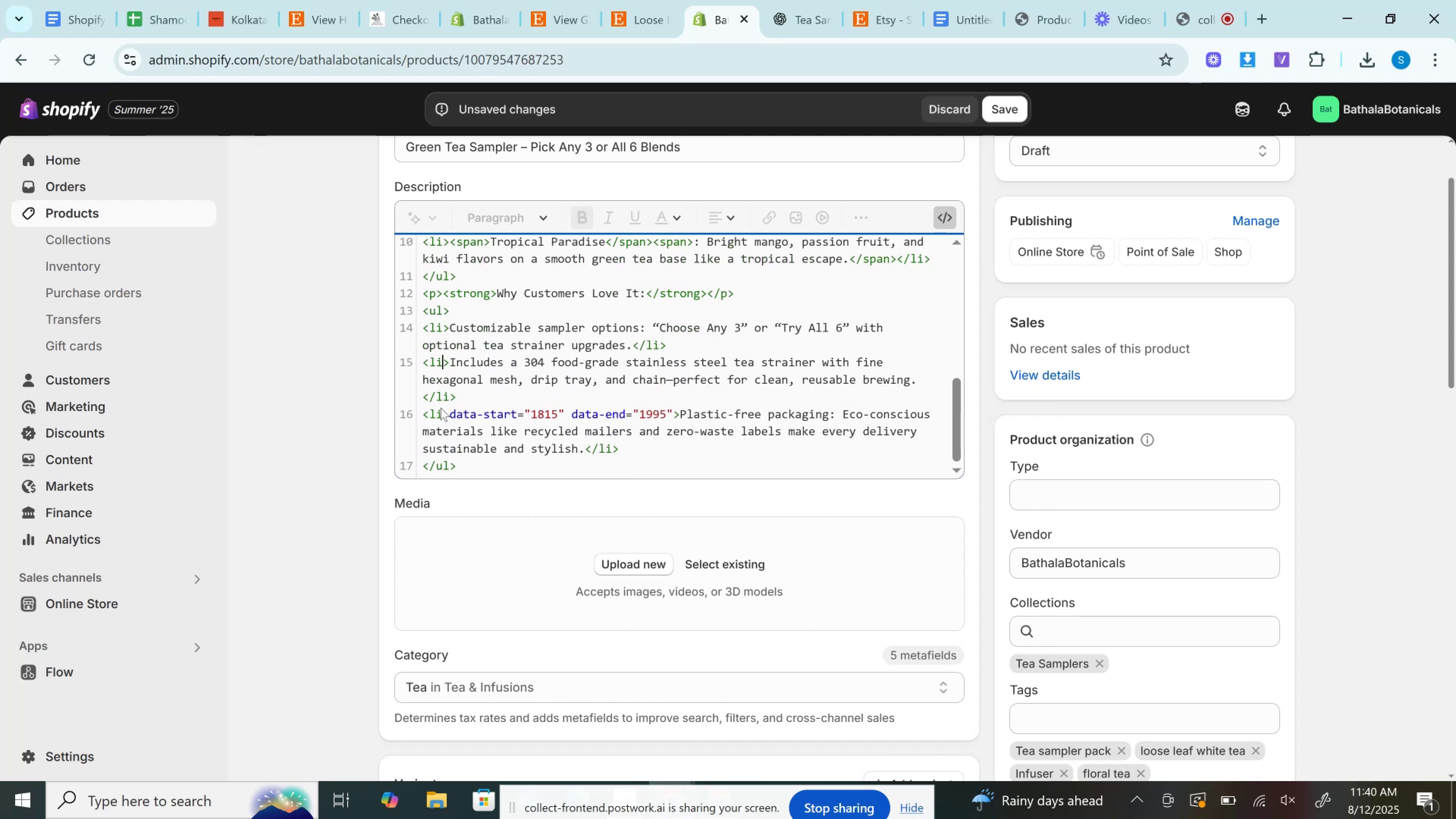 
left_click_drag(start_coordinate=[444, 411], to_coordinate=[670, 416])
 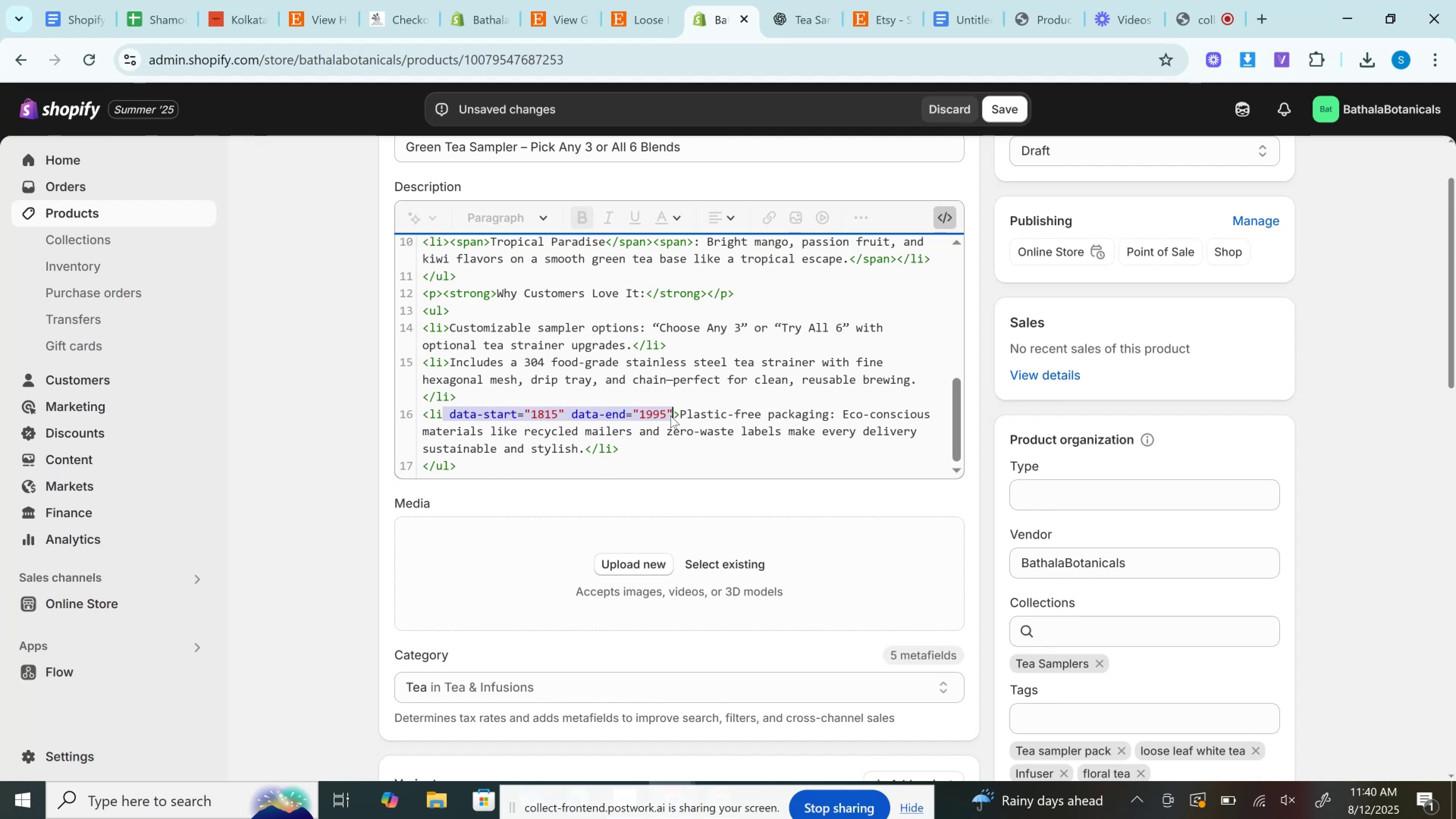 
key(Backspace)
 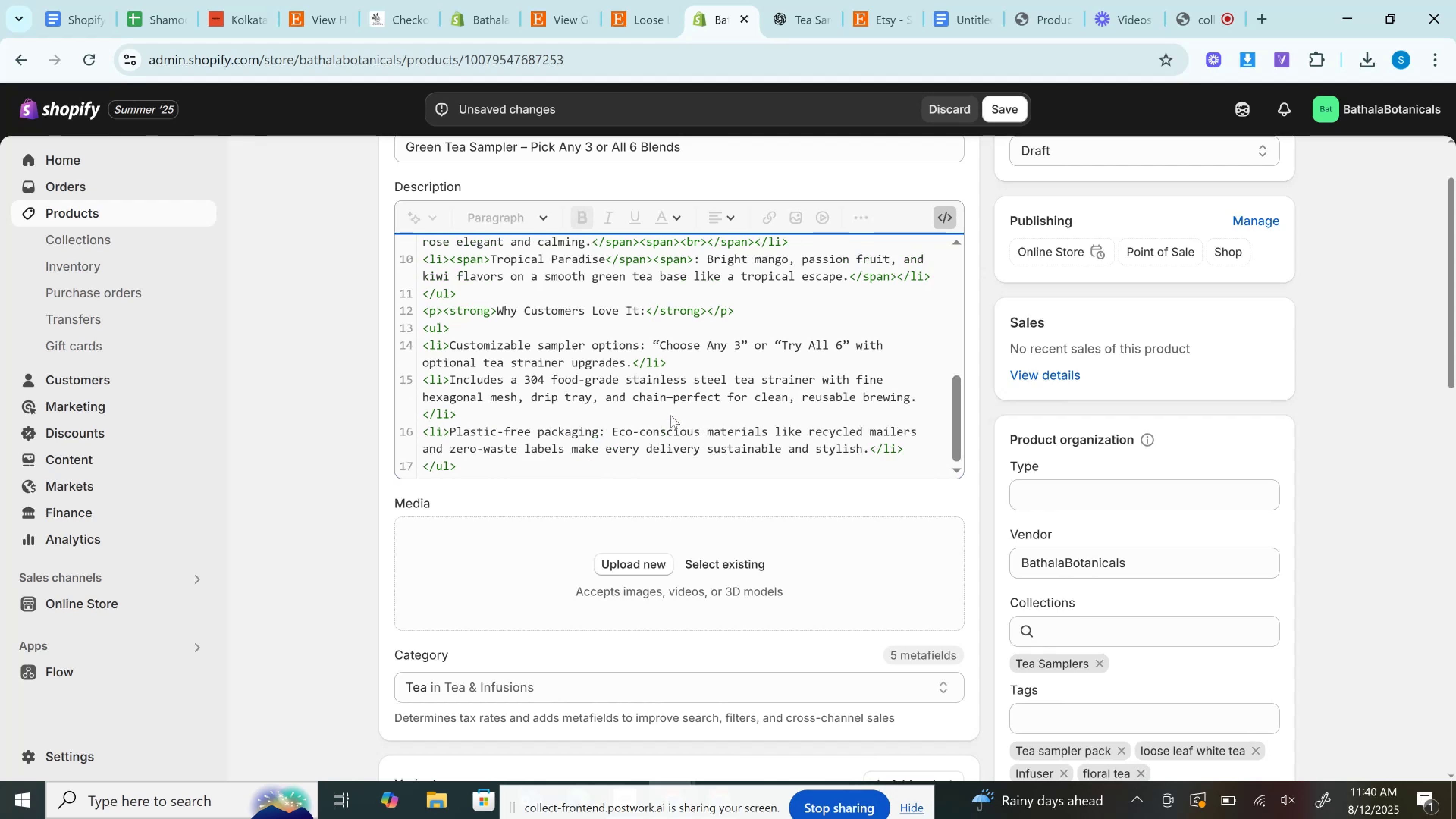 
scroll: coordinate [671, 415], scroll_direction: down, amount: 2.0
 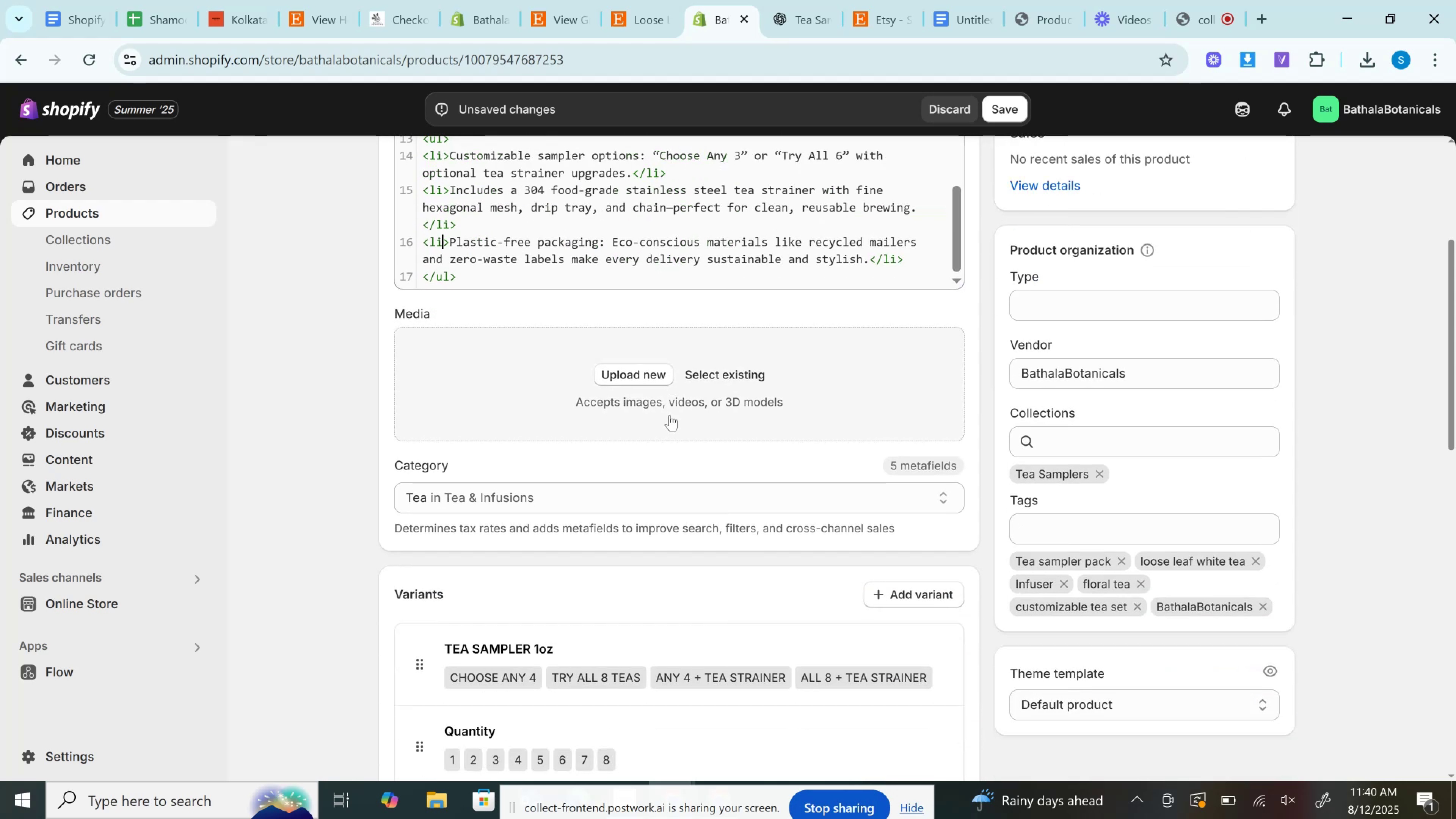 
scroll: coordinate [995, 398], scroll_direction: up, amount: 2.0
 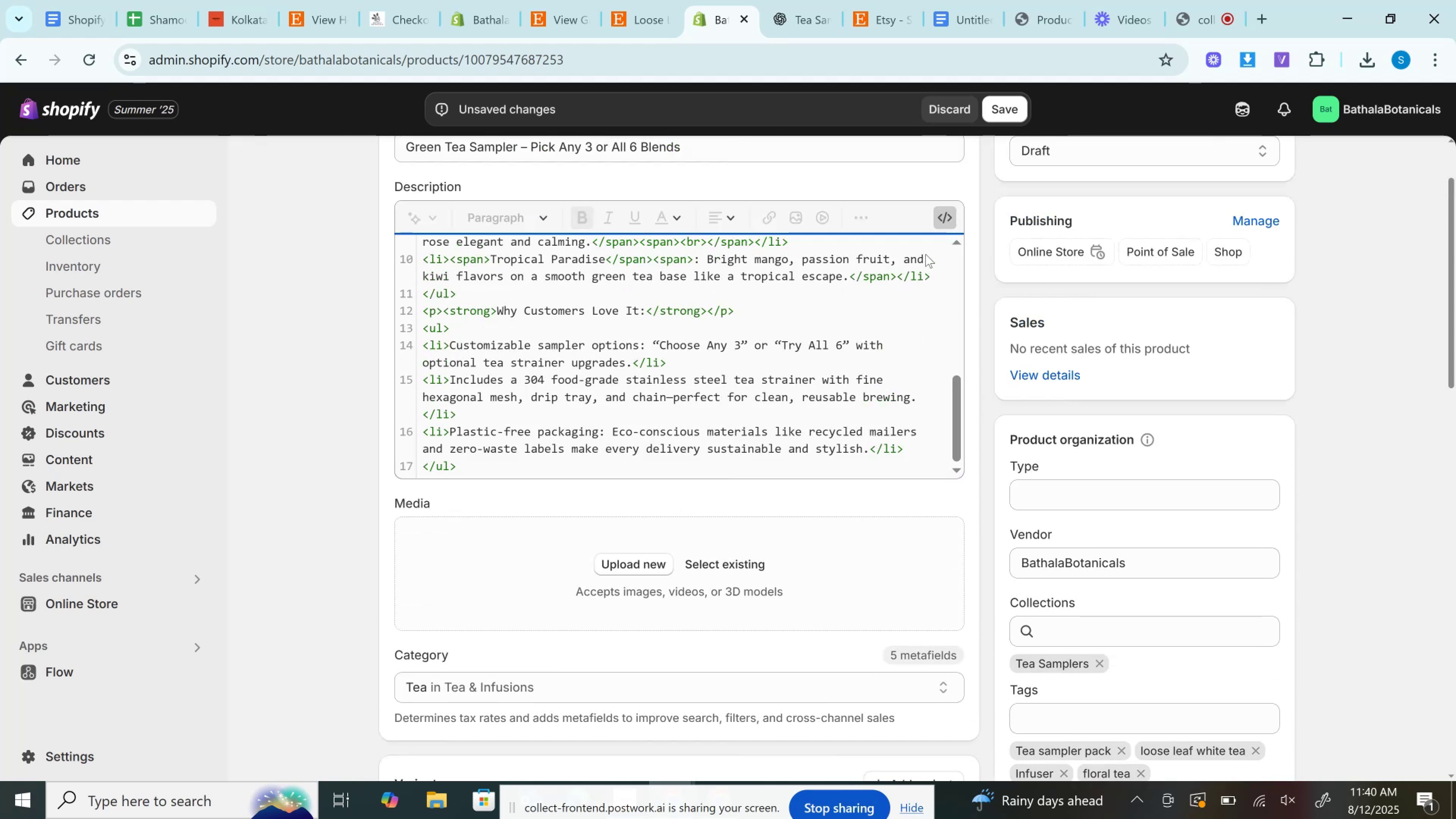 
left_click([946, 214])
 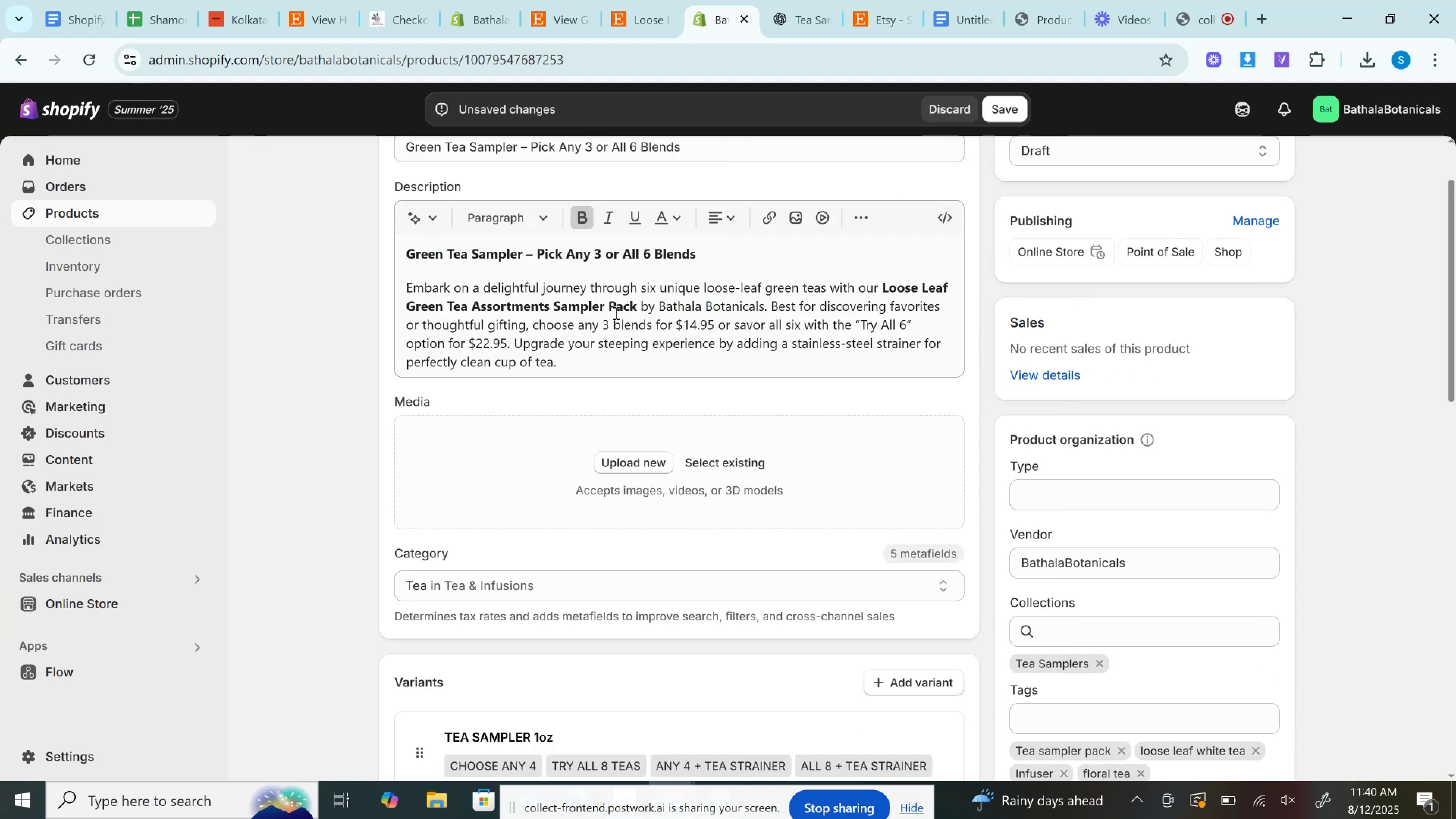 
scroll: coordinate [769, 335], scroll_direction: up, amount: 1.0
 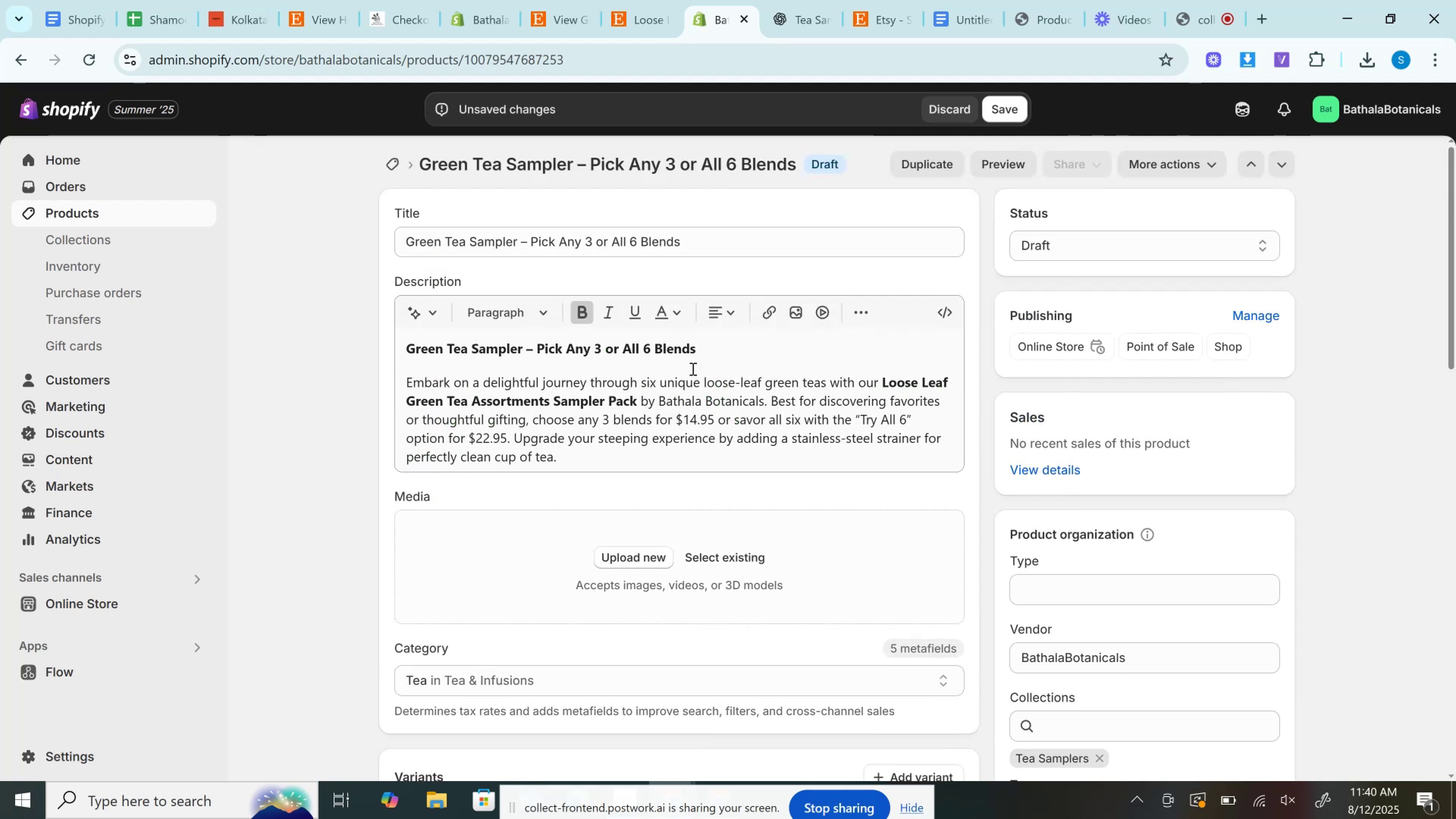 
left_click([701, 402])
 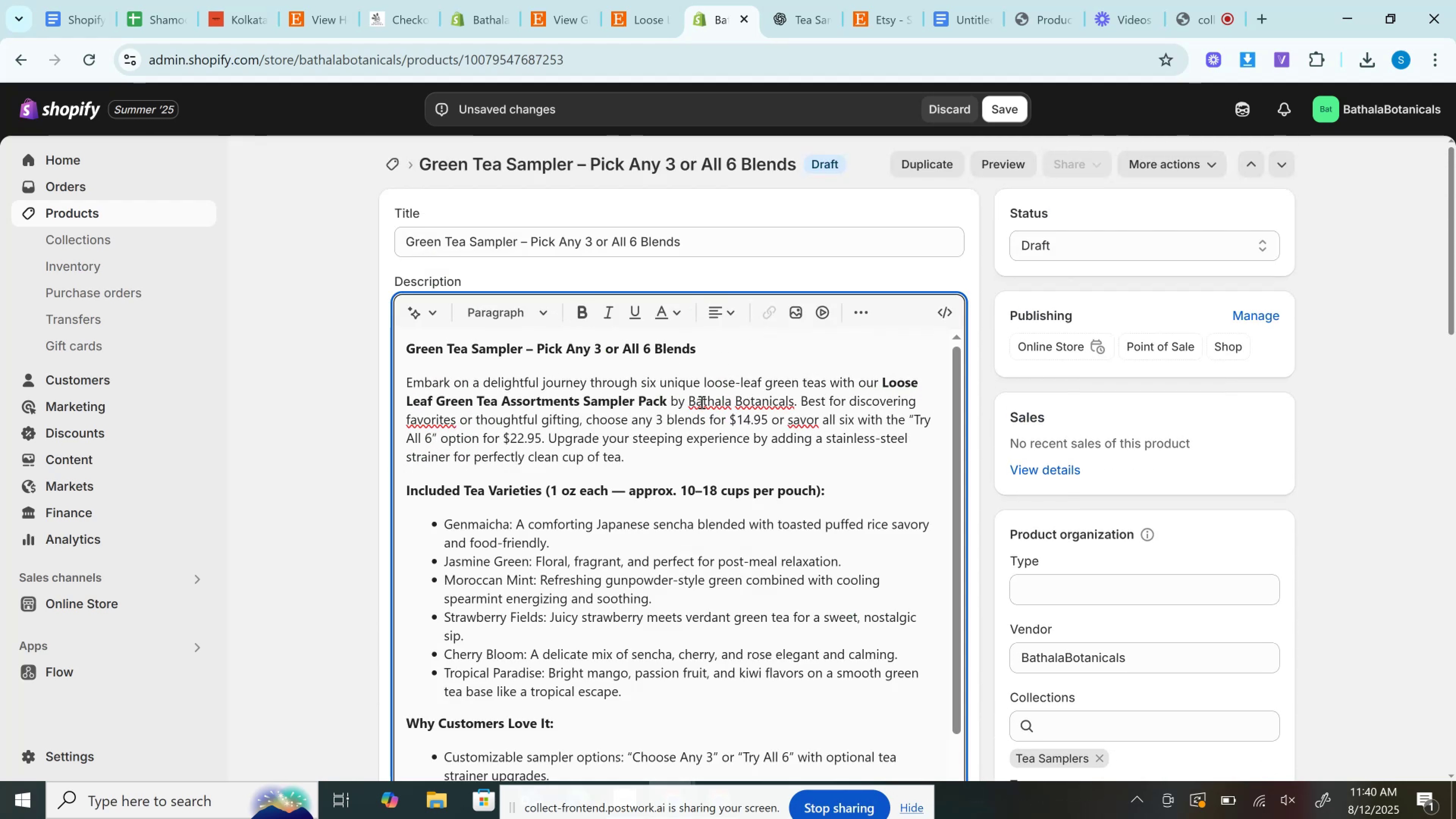 
scroll: coordinate [1032, 425], scroll_direction: down, amount: 5.0
 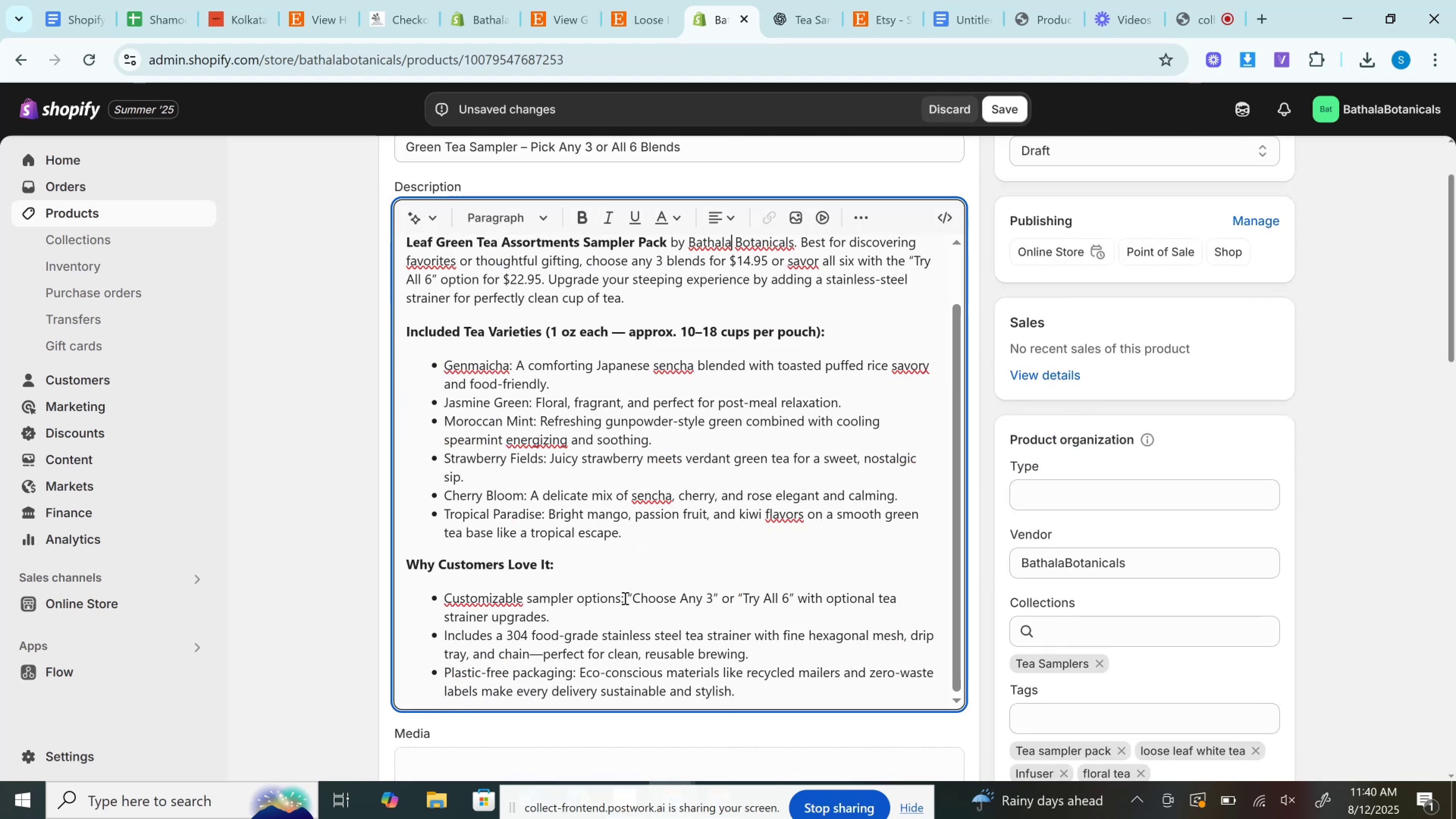 
left_click_drag(start_coordinate=[629, 599], to_coordinate=[430, 596])
 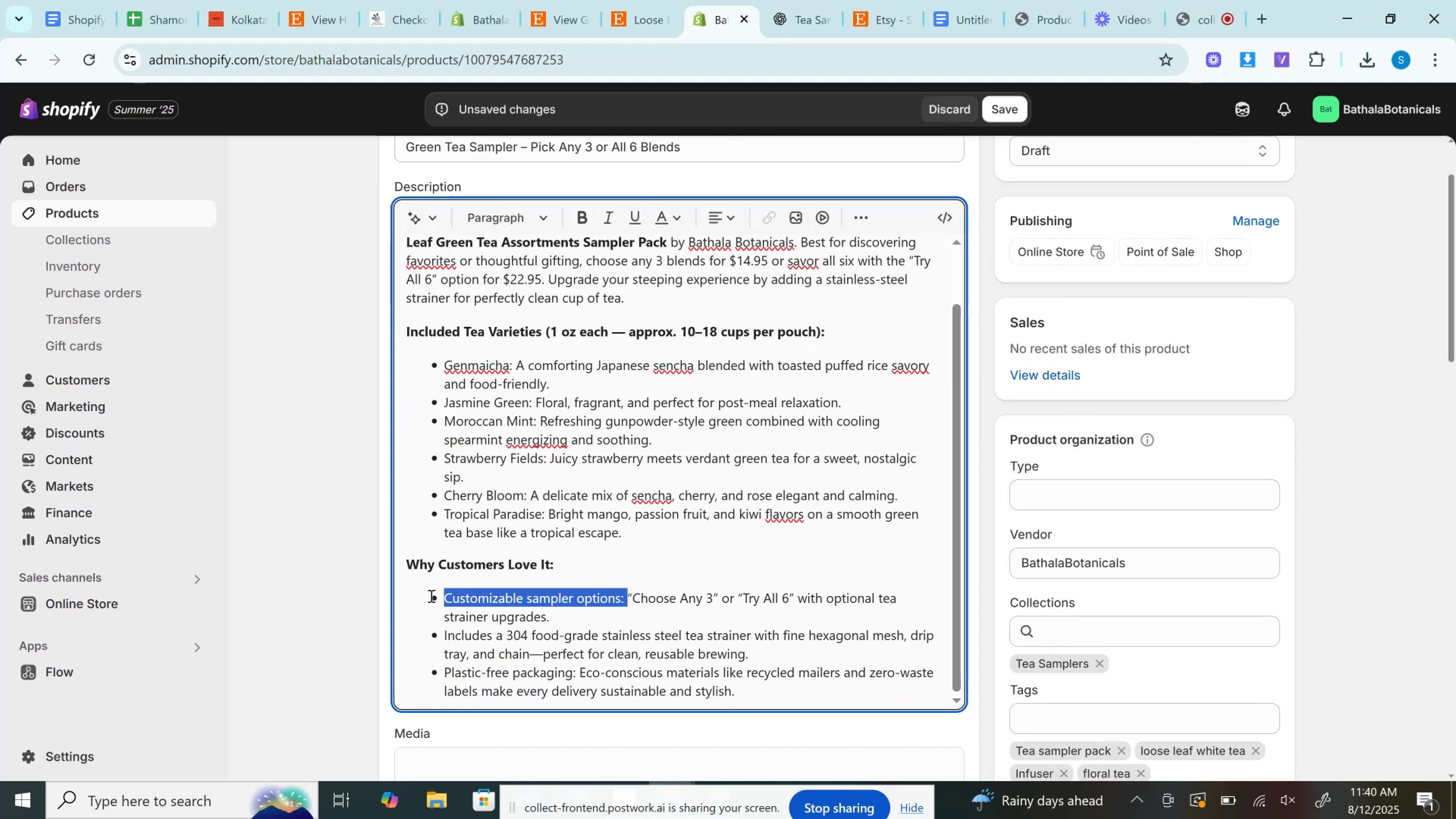 
key(Control+B)
 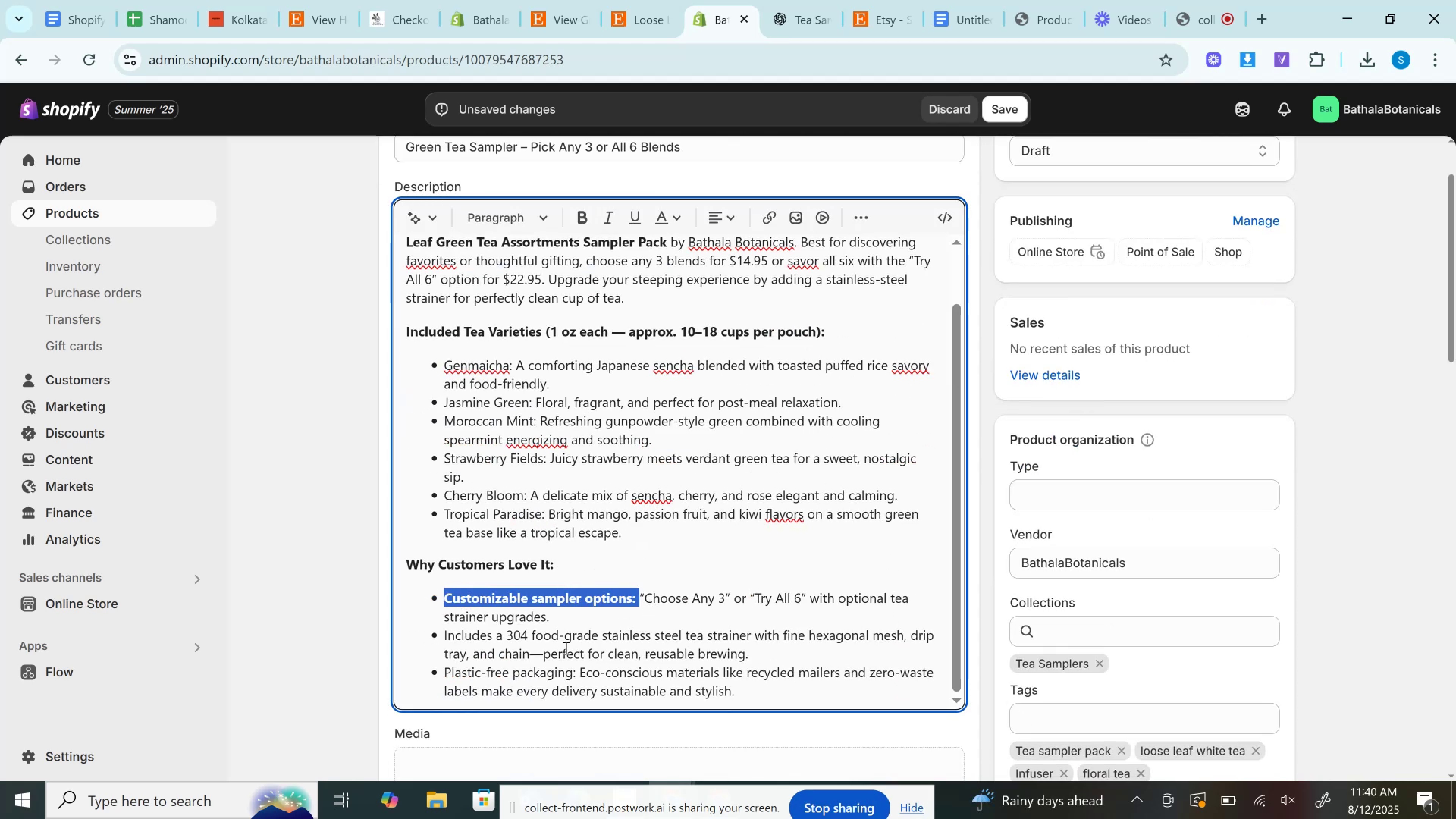 
double_click([543, 650])
 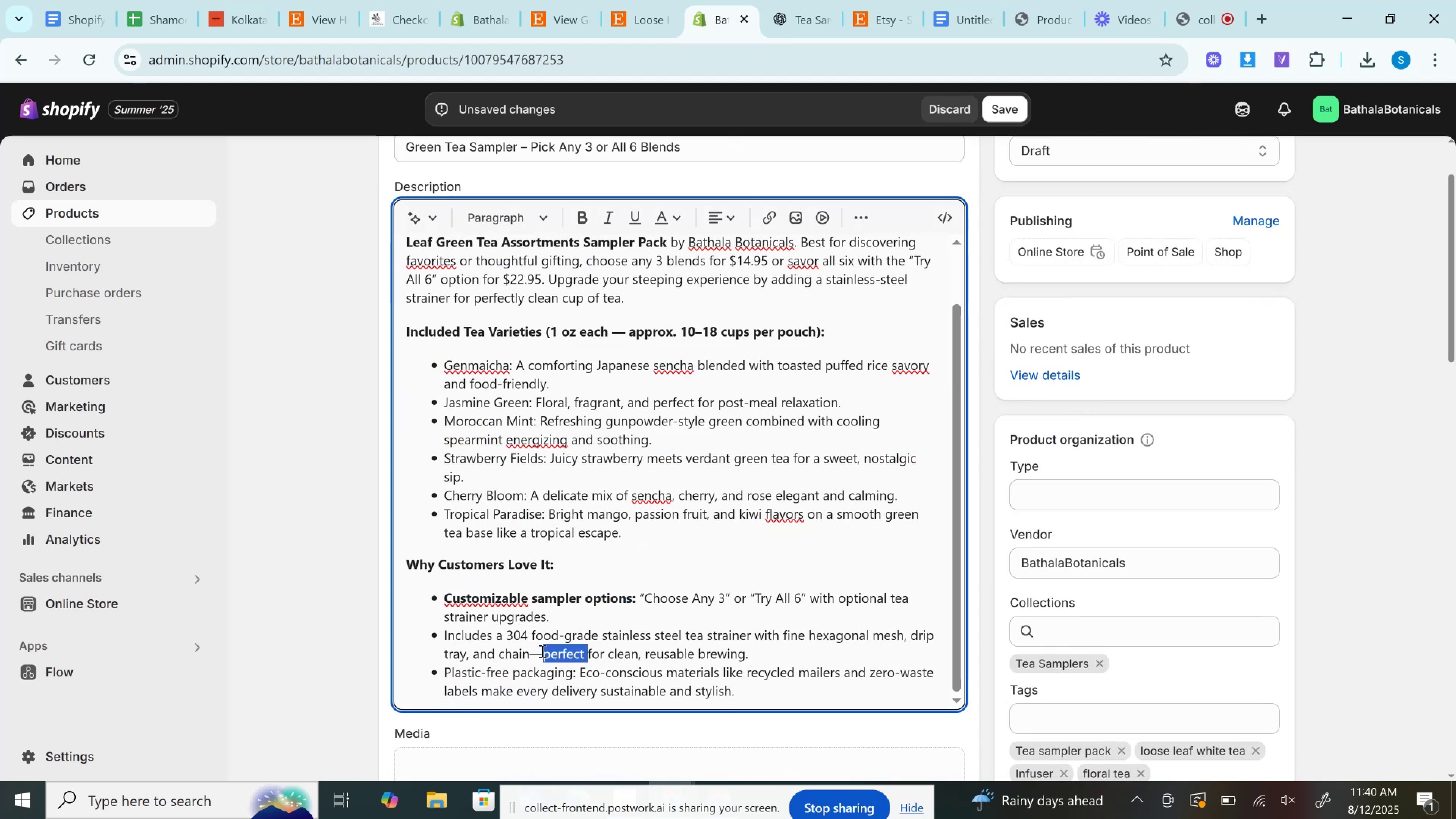 
double_click([536, 654])
 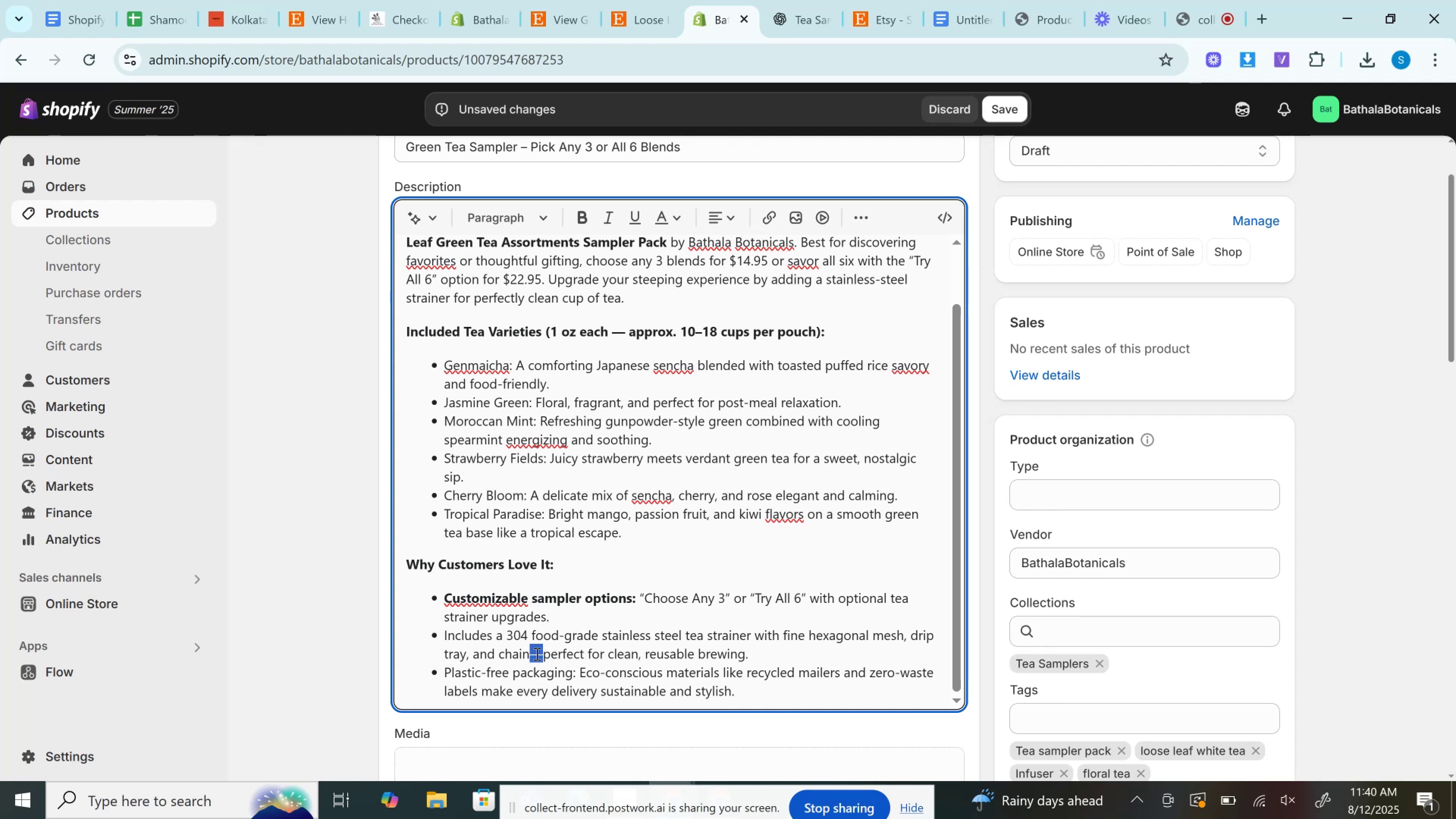 
key(Backspace)
 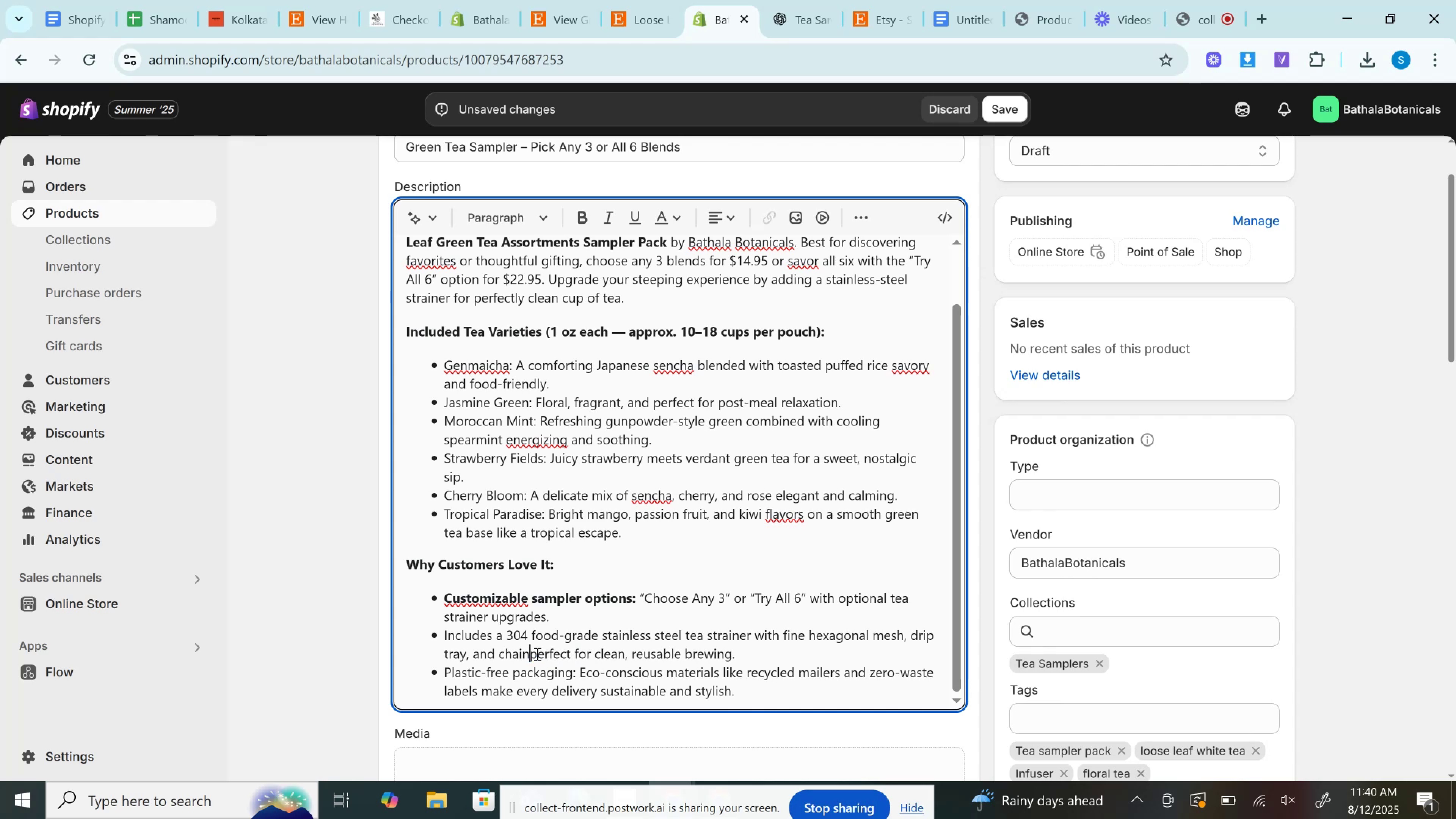 
key(Space)
 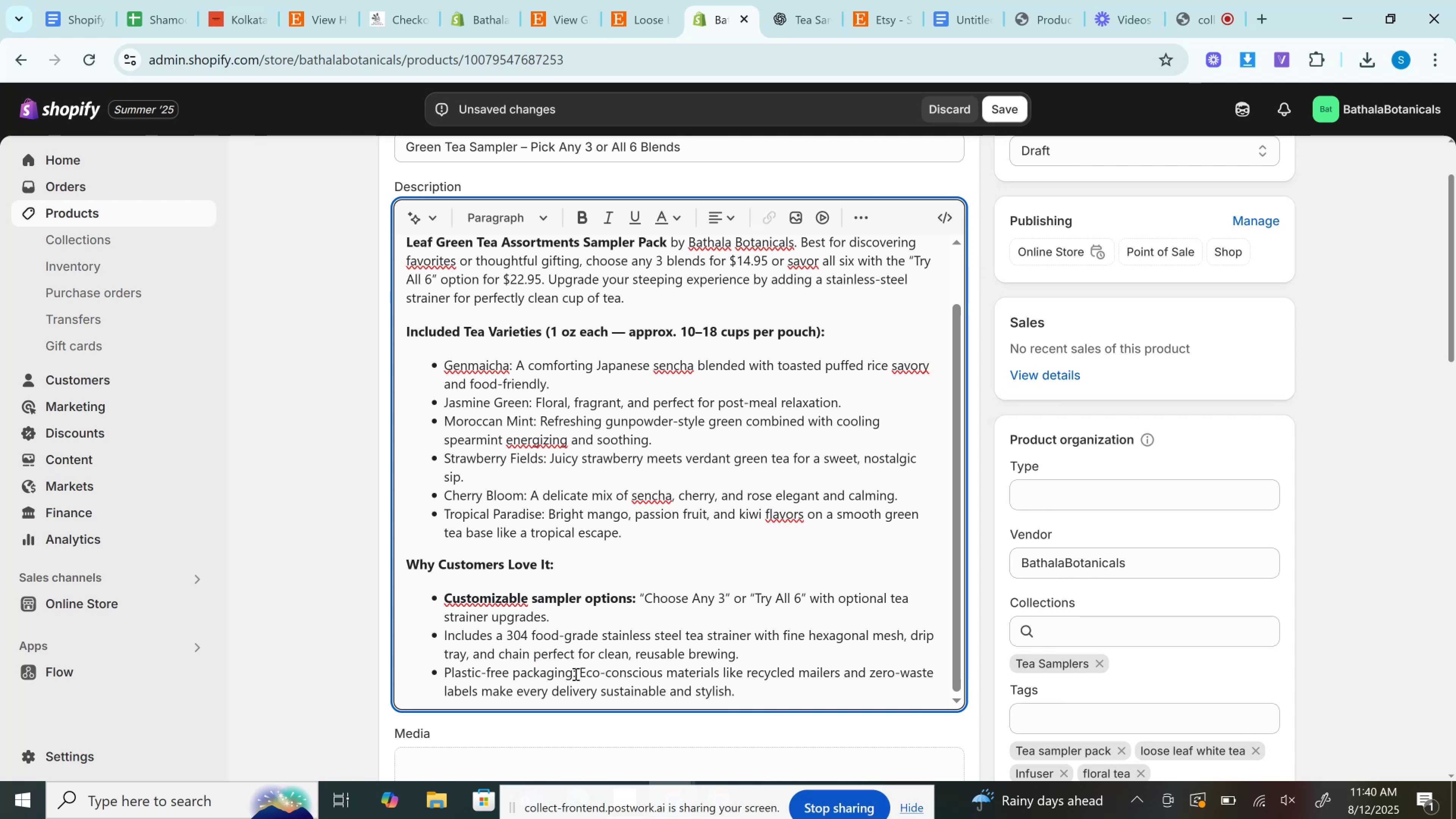 
left_click_drag(start_coordinate=[578, 673], to_coordinate=[440, 668])
 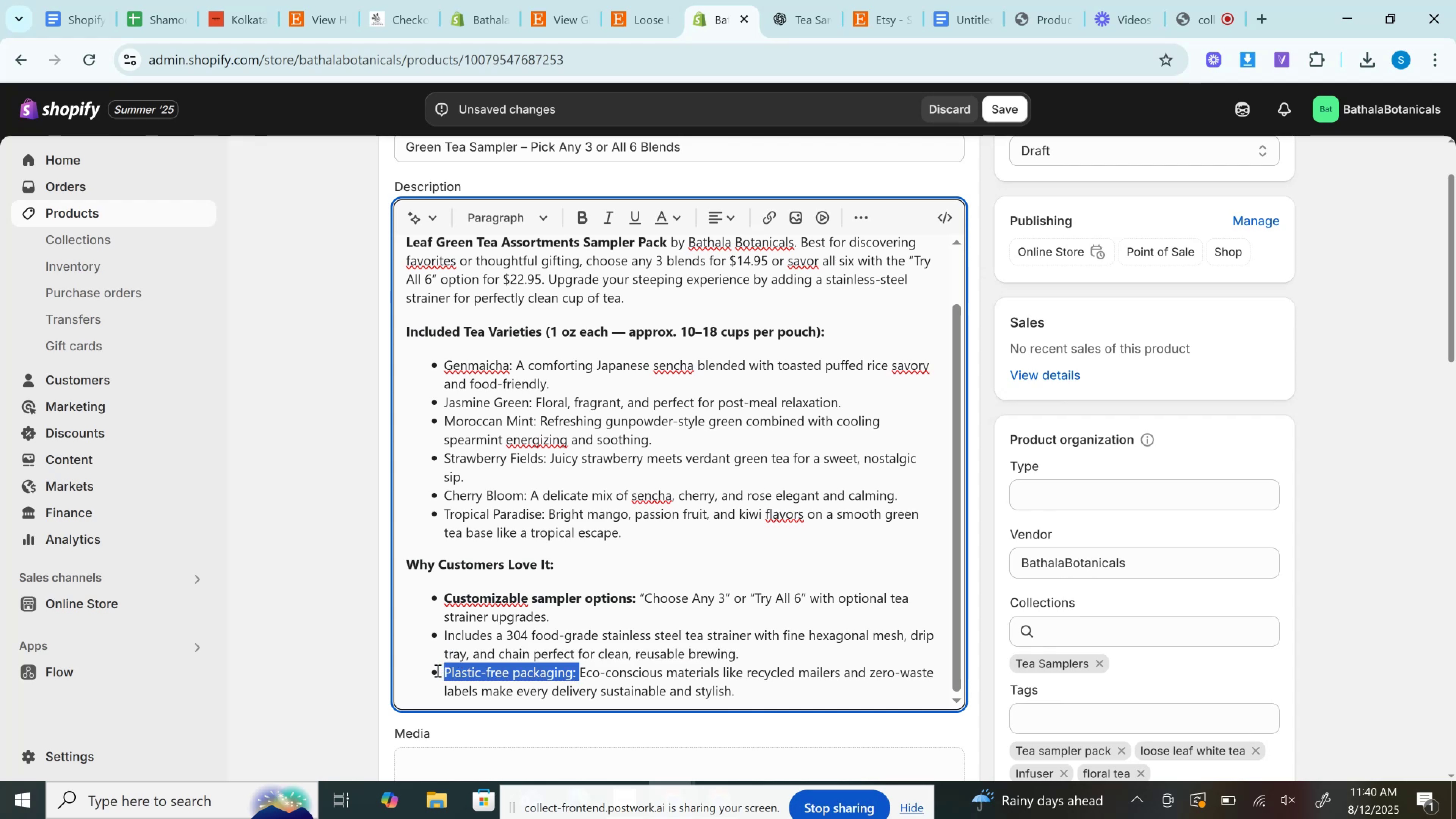 
key(Control+B)
 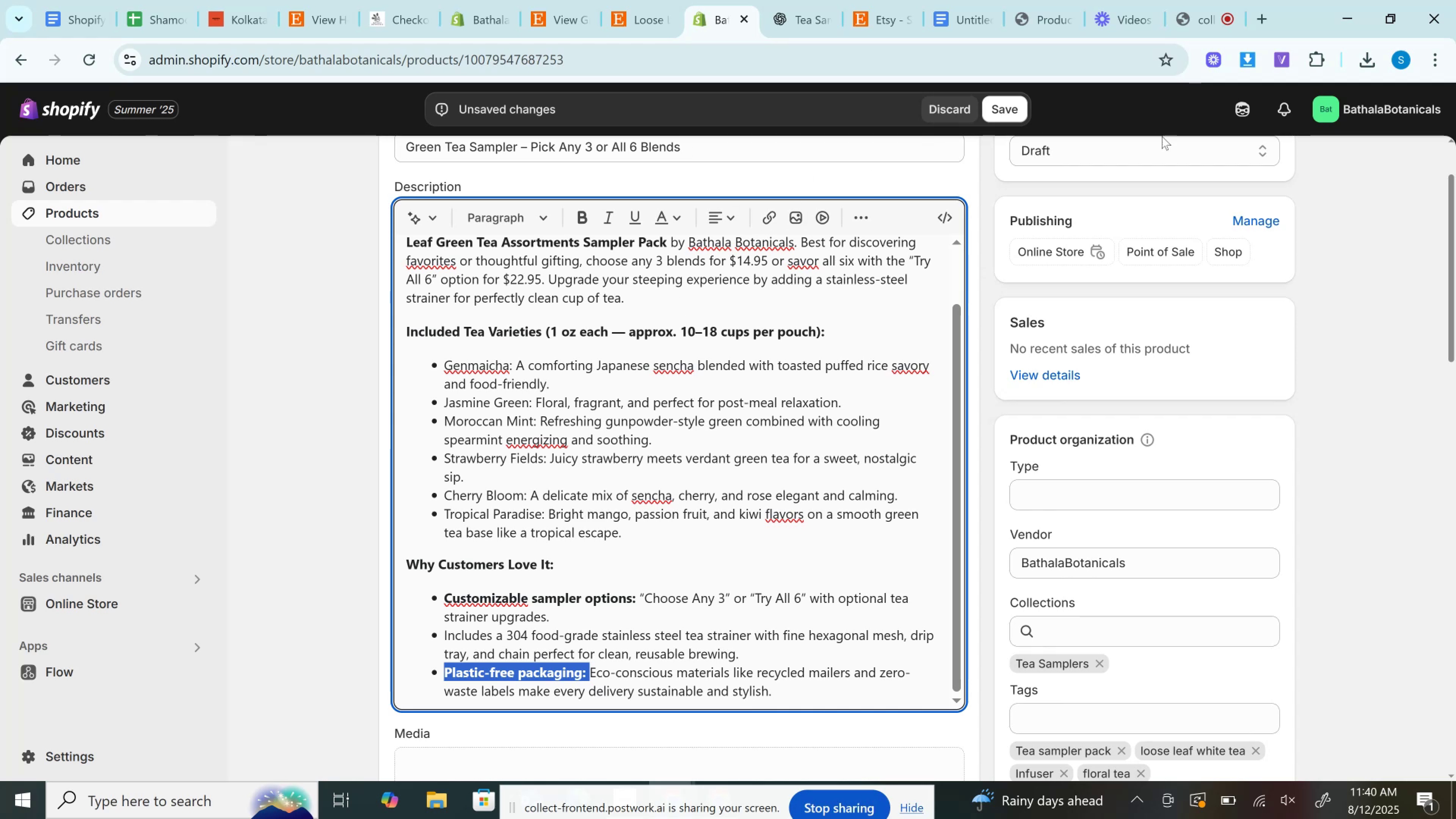 
wait(6.11)
 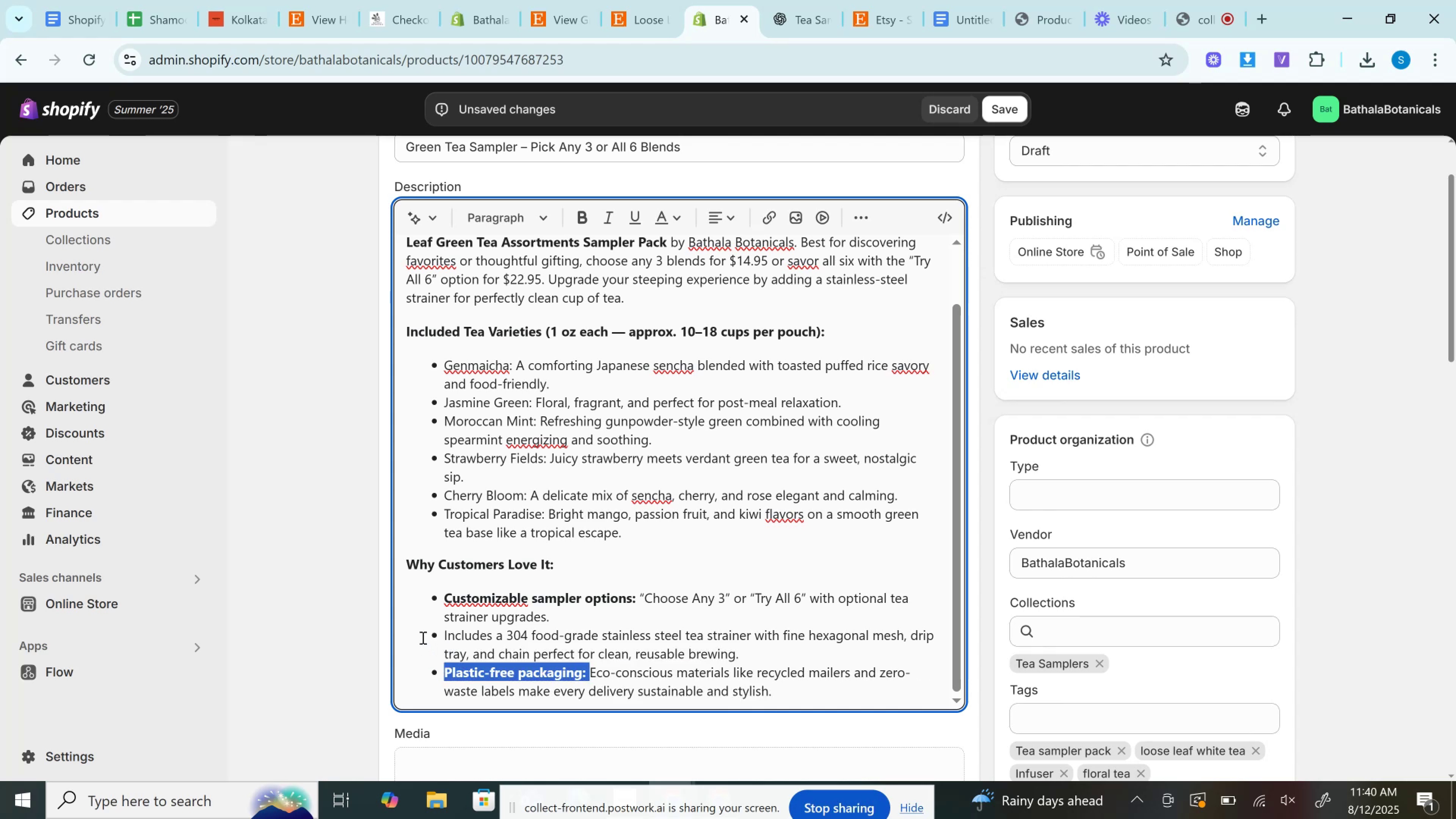 
scroll: coordinate [761, 336], scroll_direction: down, amount: 3.0
 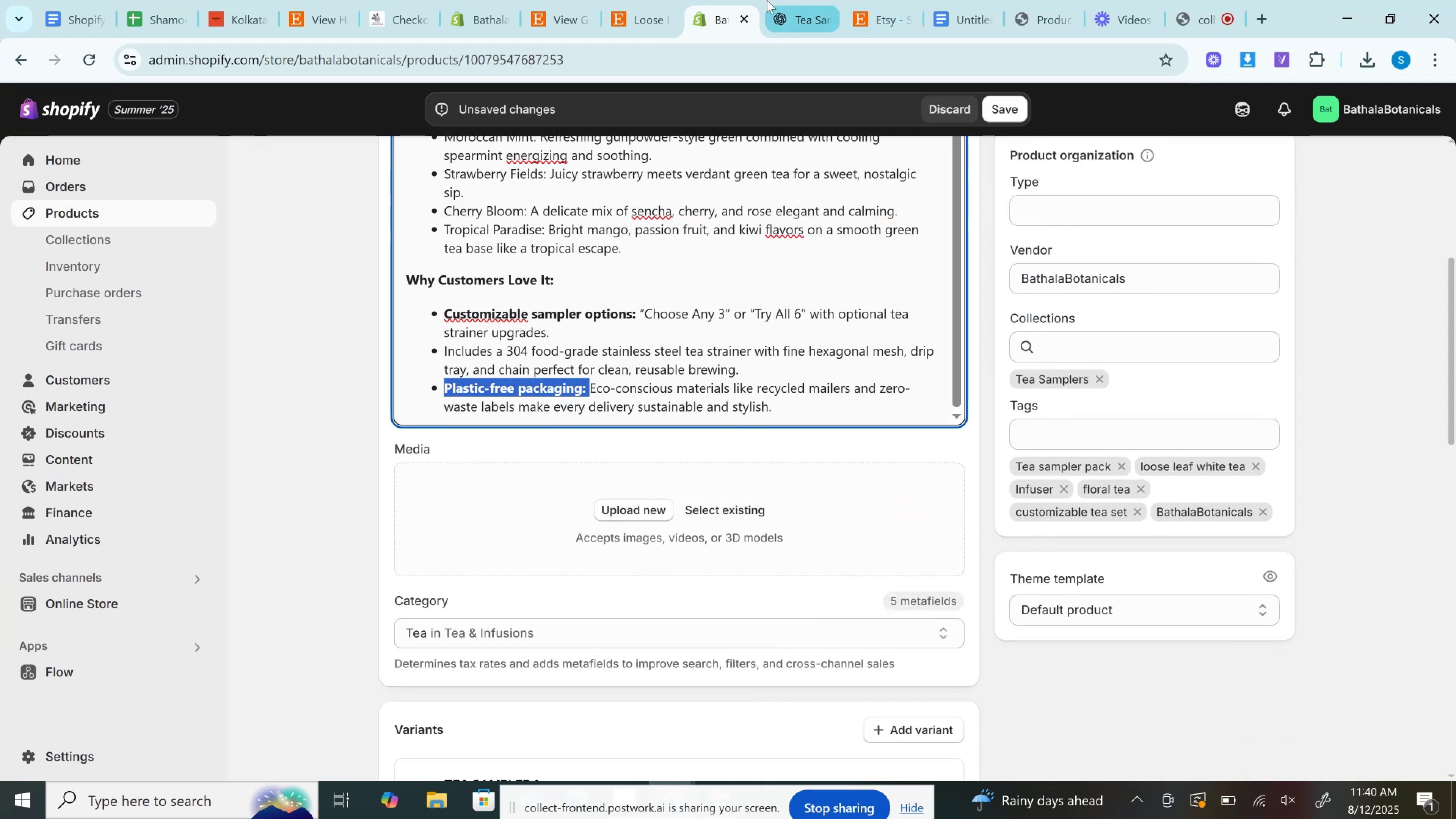 
left_click([778, 0])
 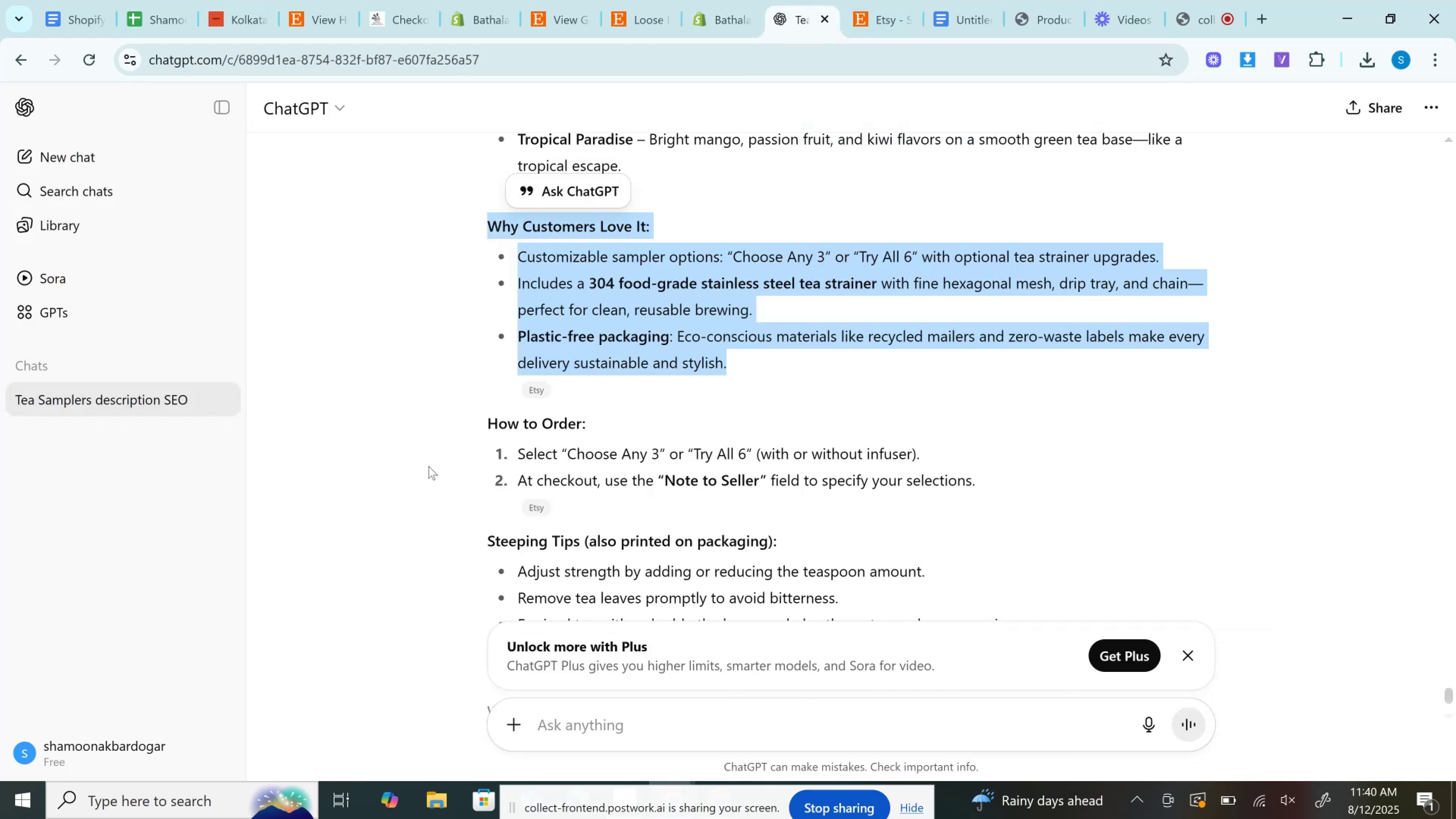 
scroll: coordinate [460, 425], scroll_direction: down, amount: 1.0
 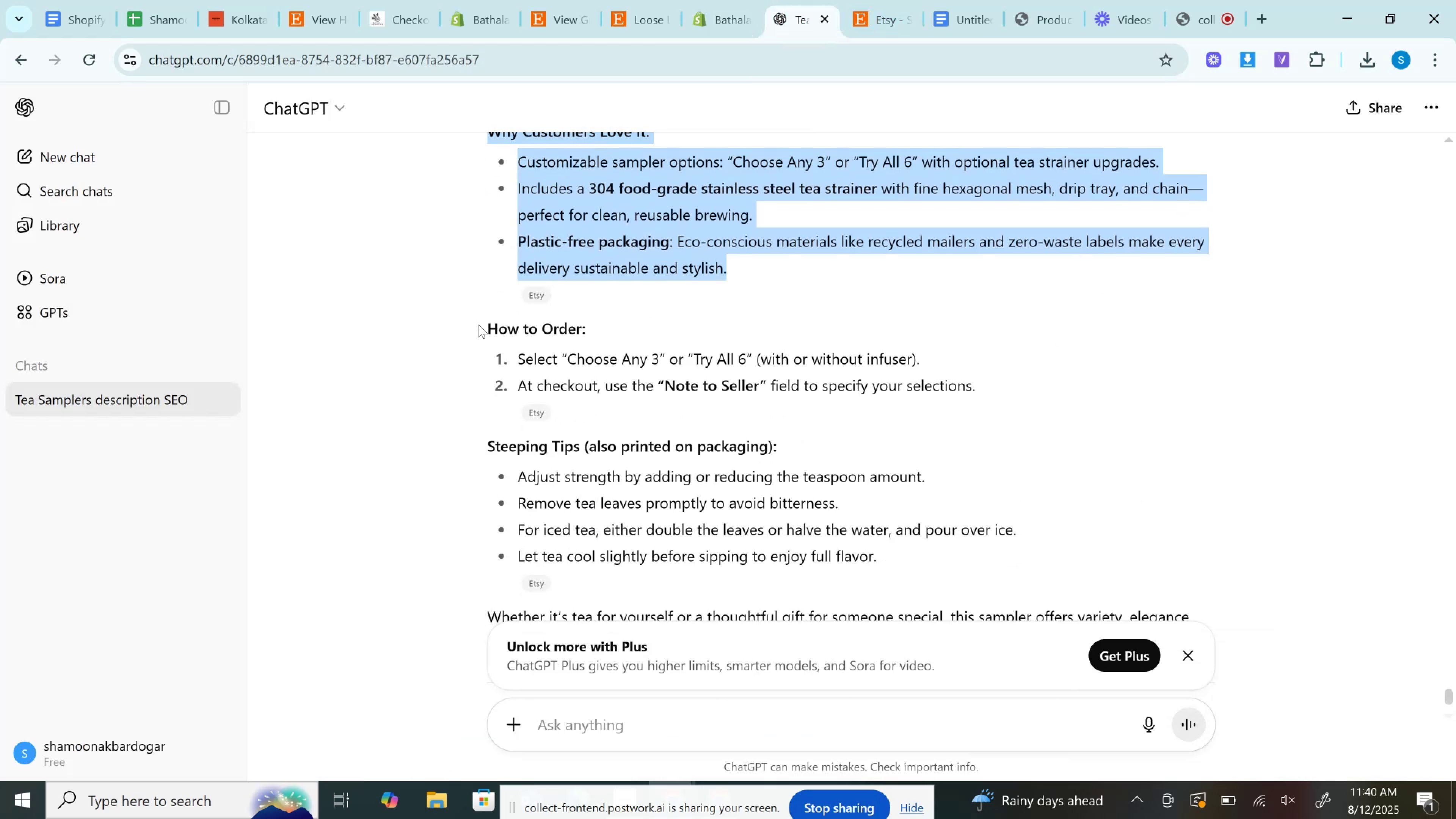 
left_click_drag(start_coordinate=[485, 325], to_coordinate=[993, 384])
 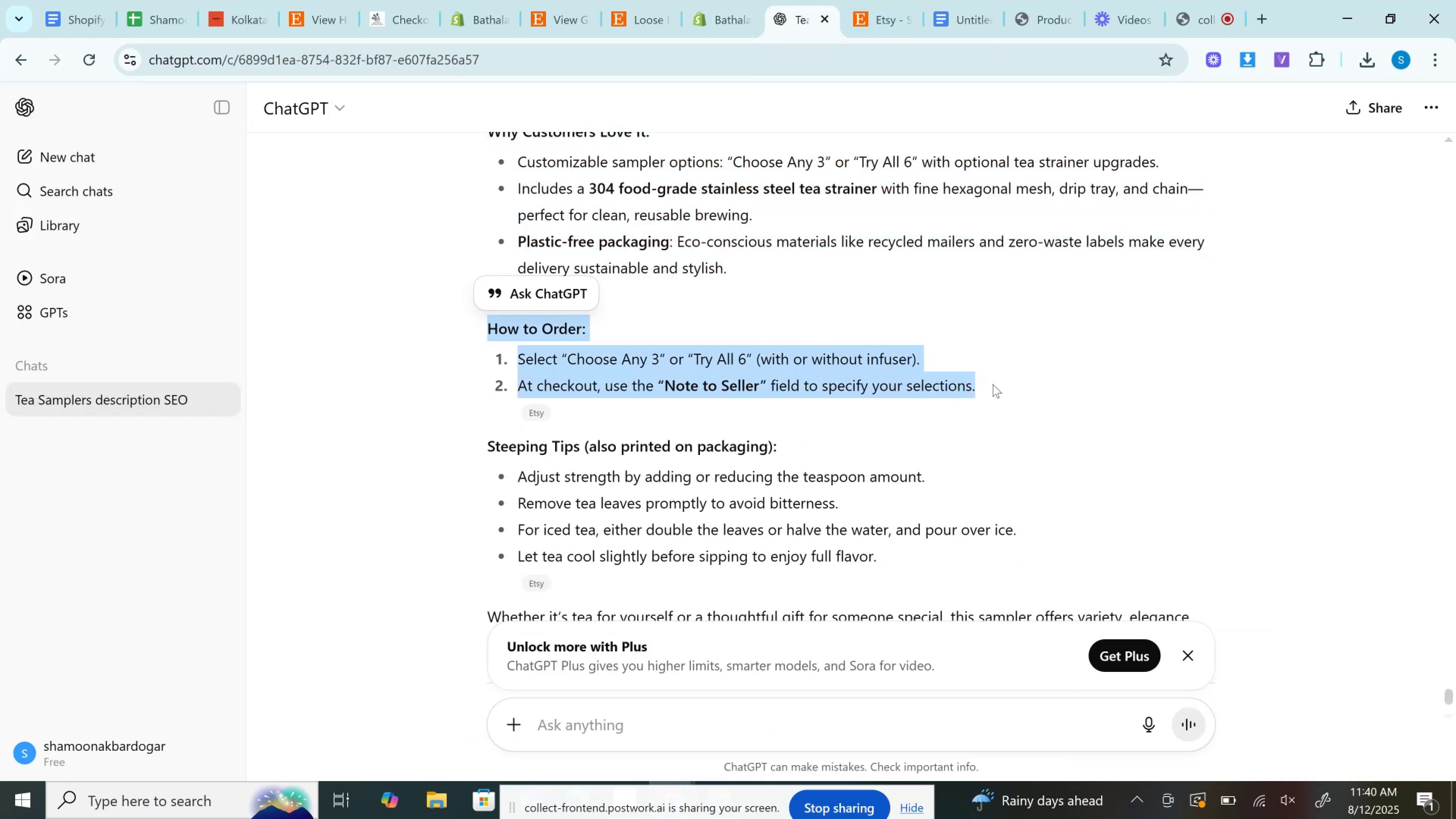 
key(Control+C)
 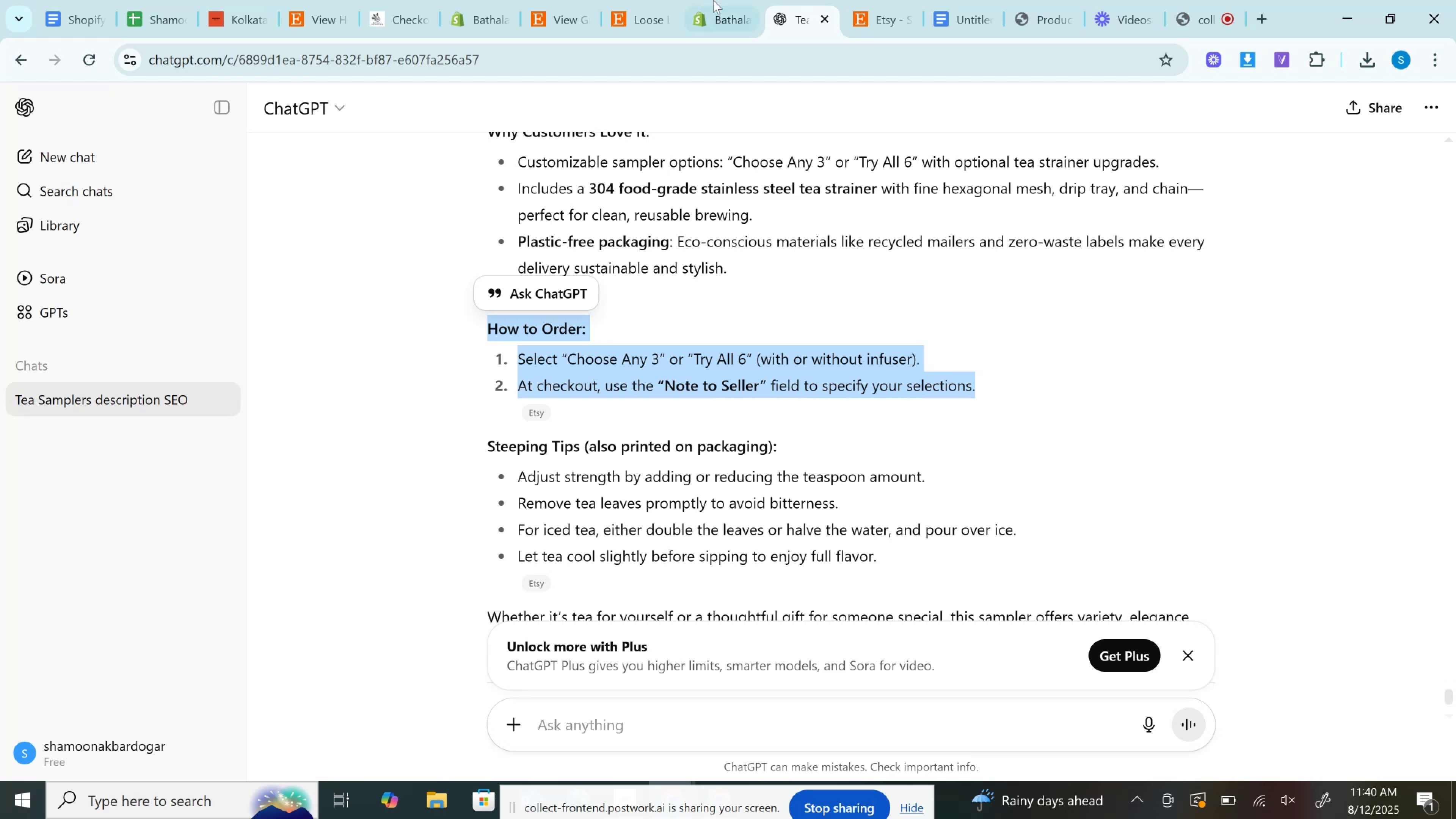 
left_click([712, 0])
 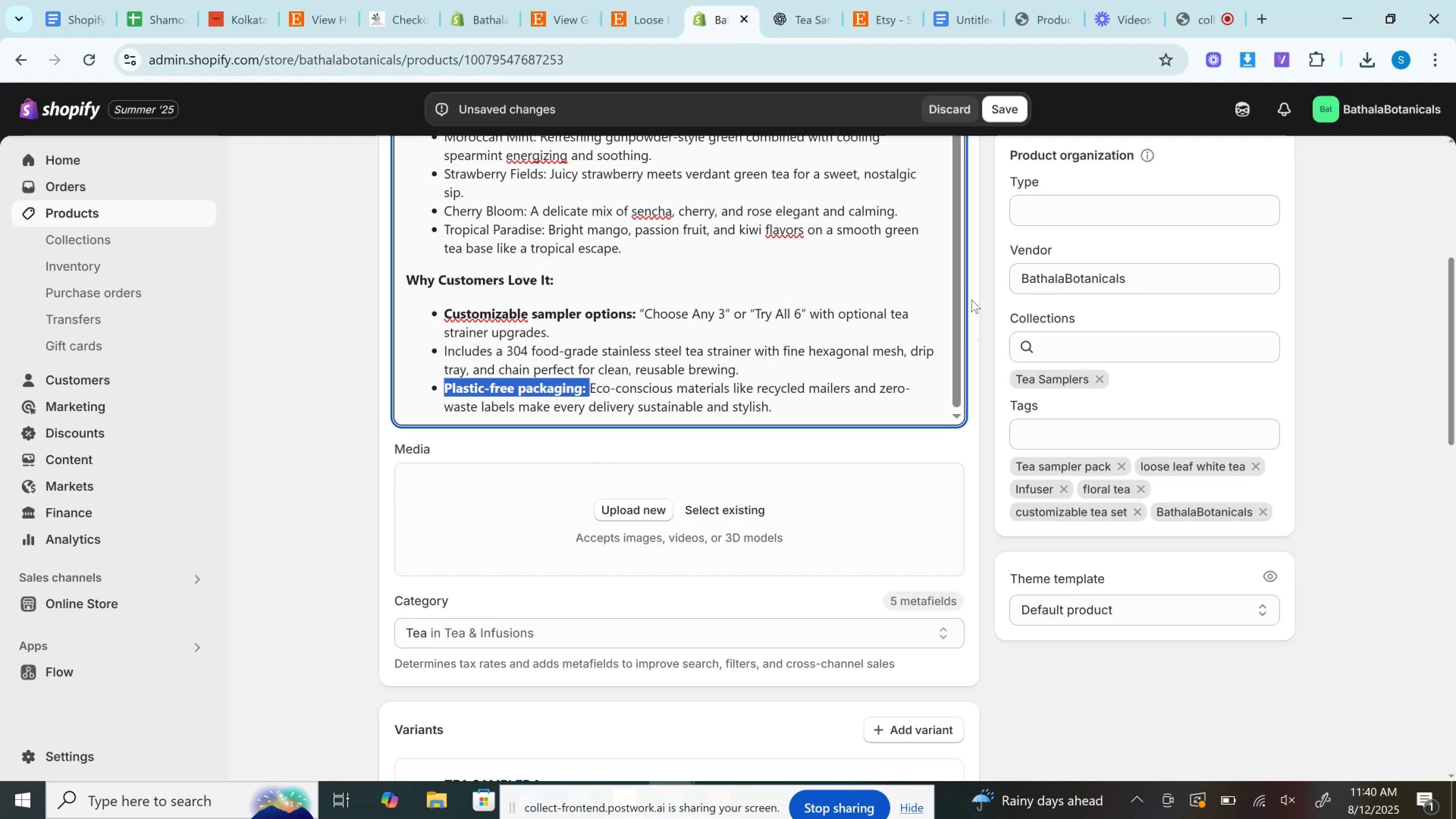 
scroll: coordinate [1034, 352], scroll_direction: up, amount: 4.0
 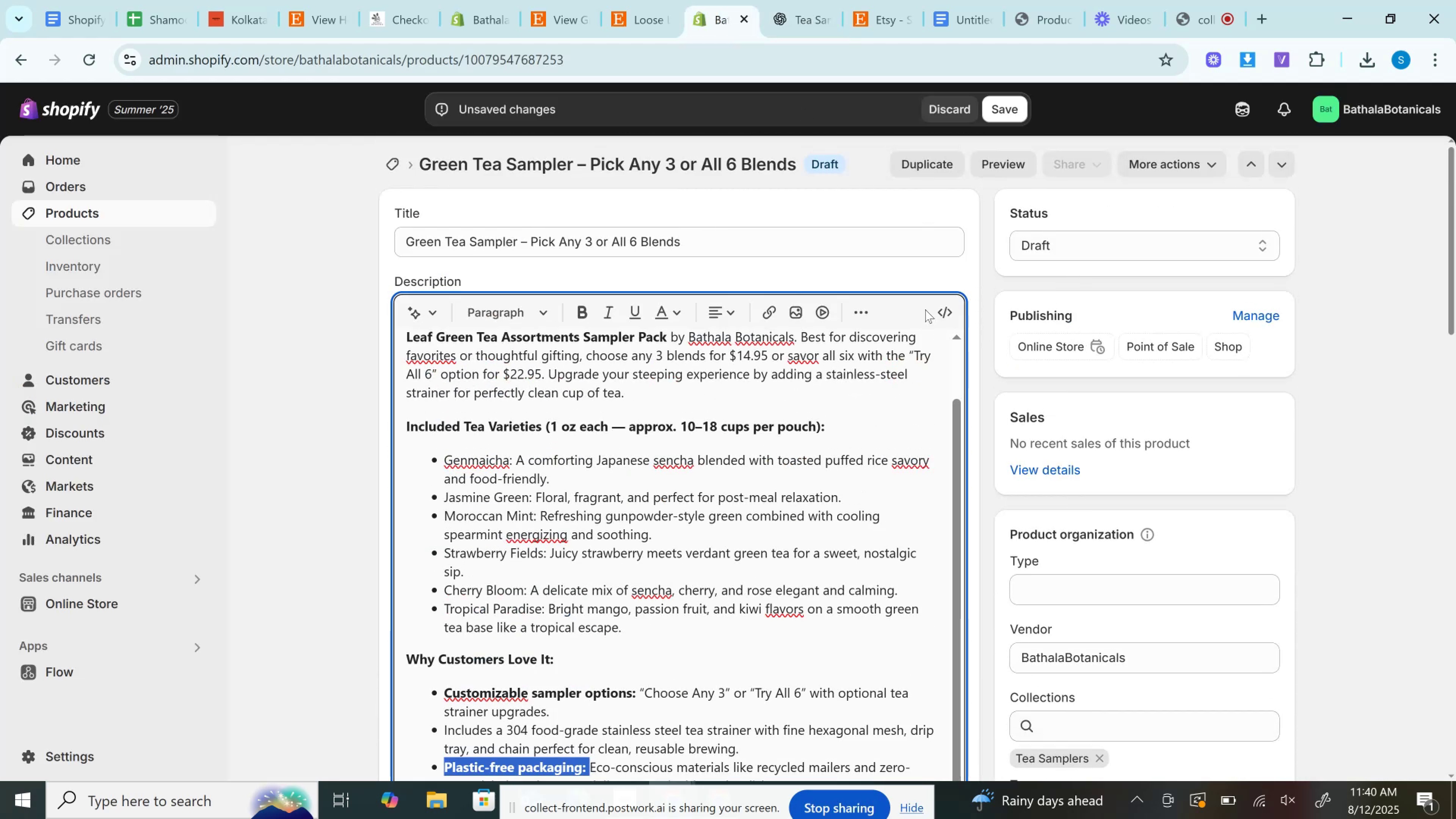 
left_click([940, 309])
 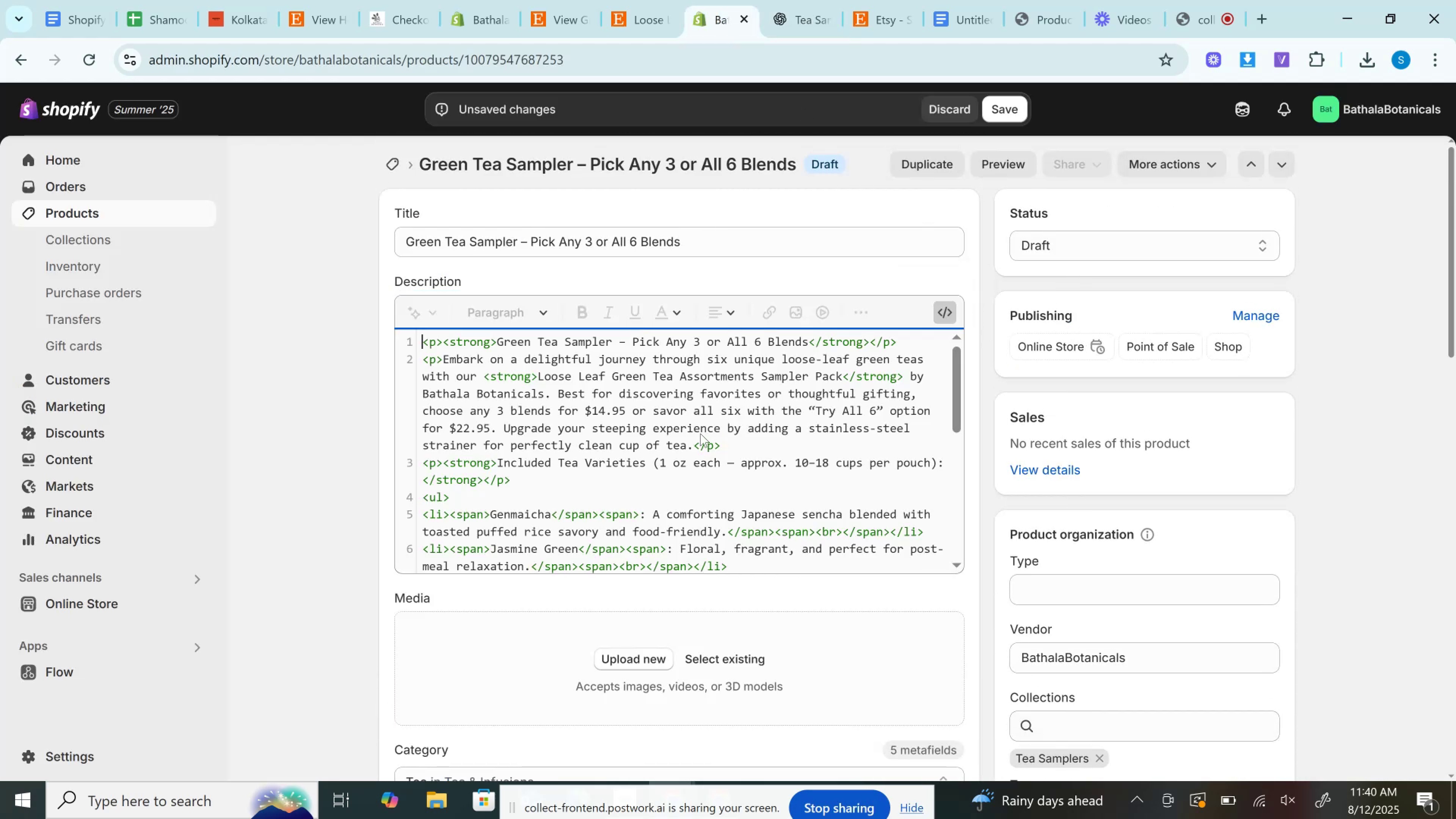 
left_click([700, 433])
 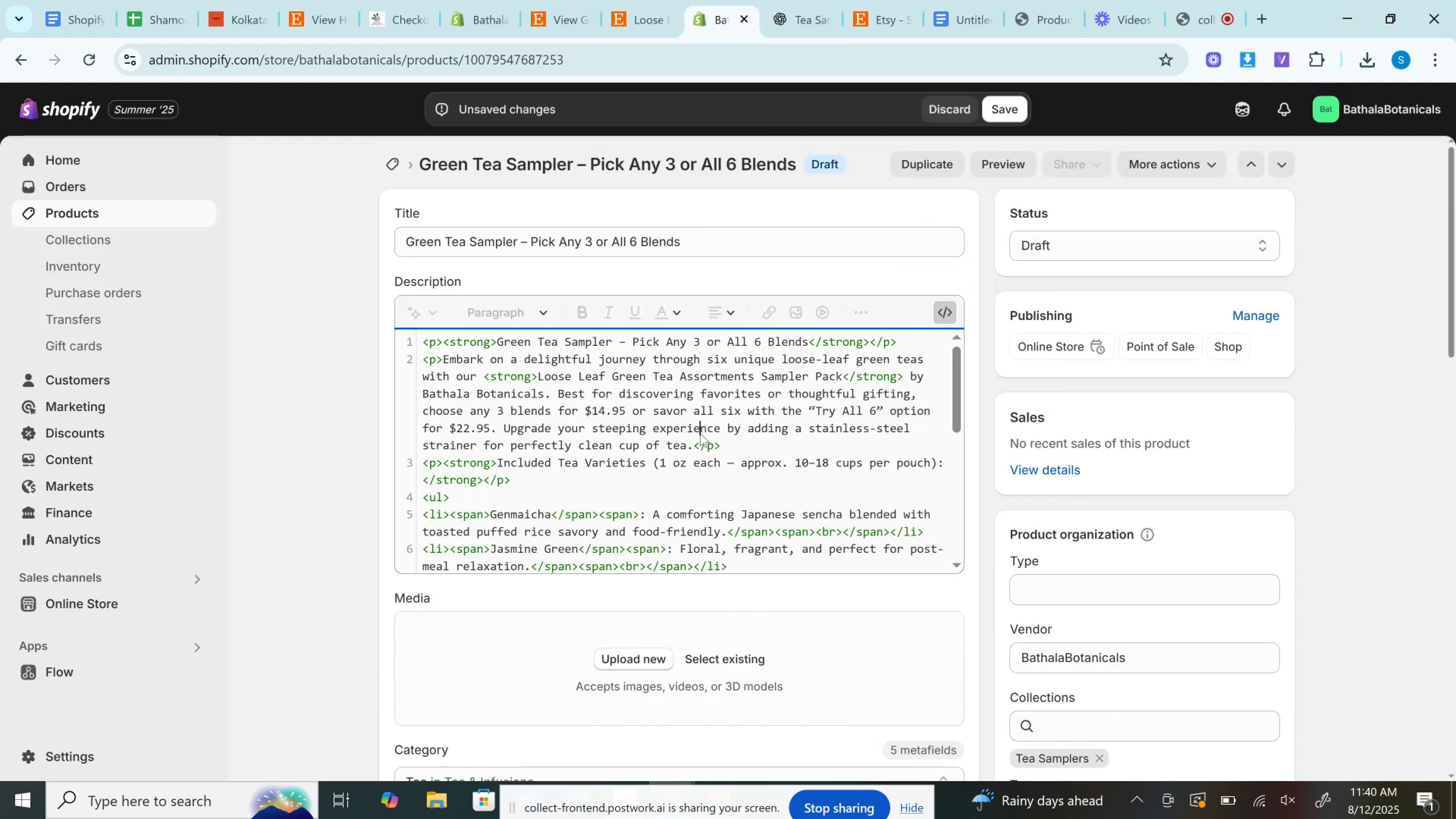 
scroll: coordinate [700, 433], scroll_direction: down, amount: 7.0
 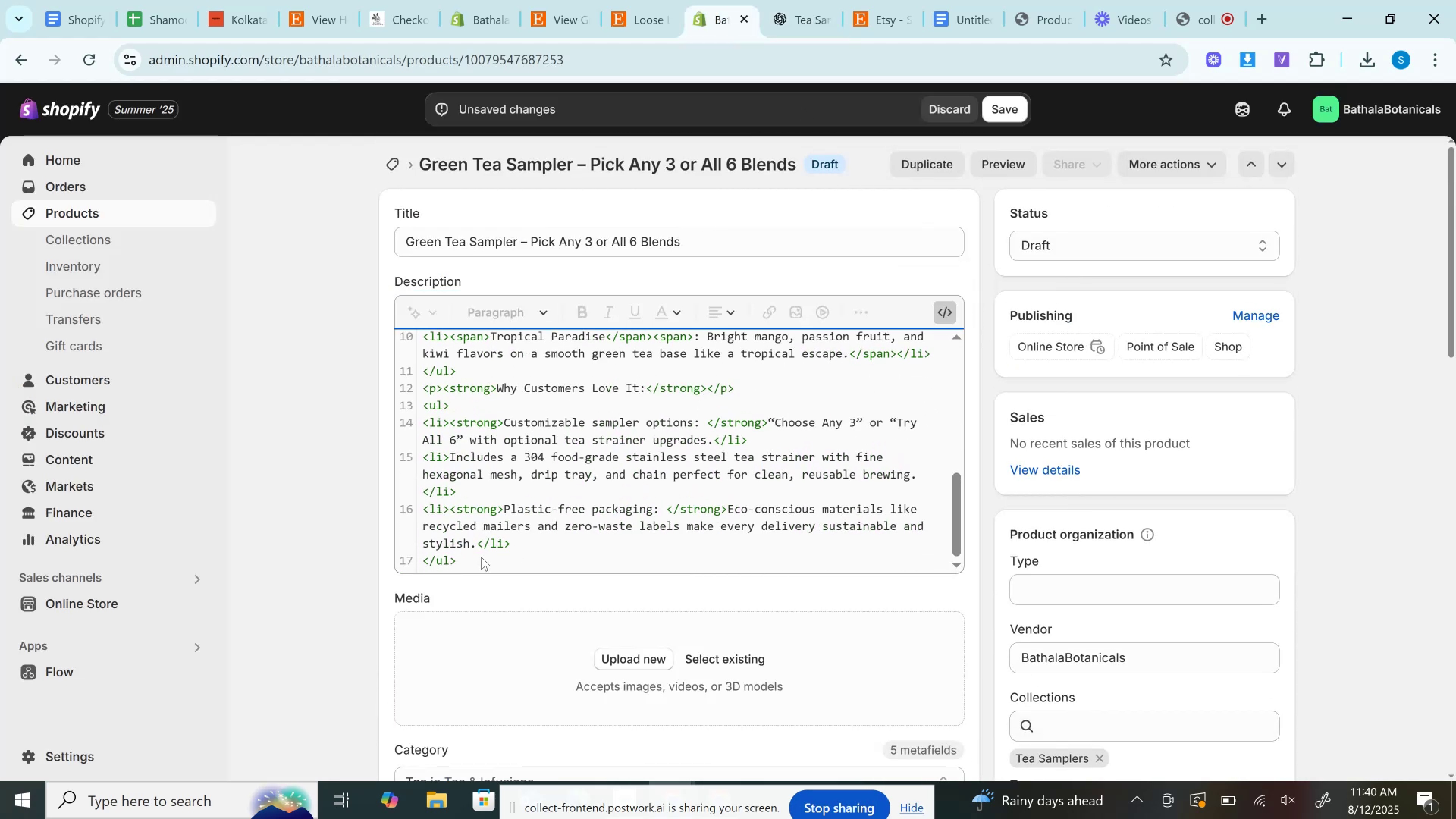 
left_click([481, 557])
 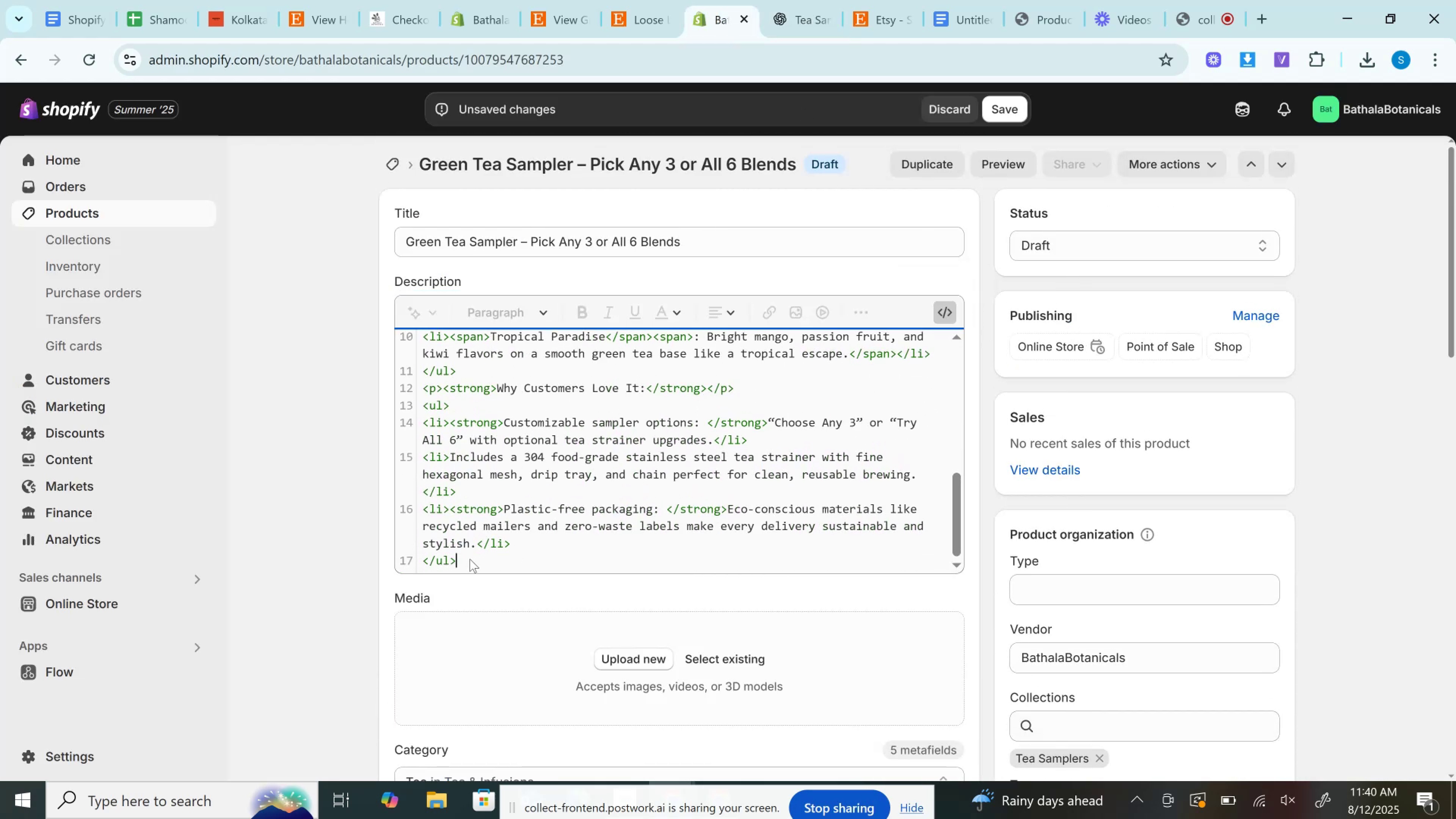 
key(Enter)
 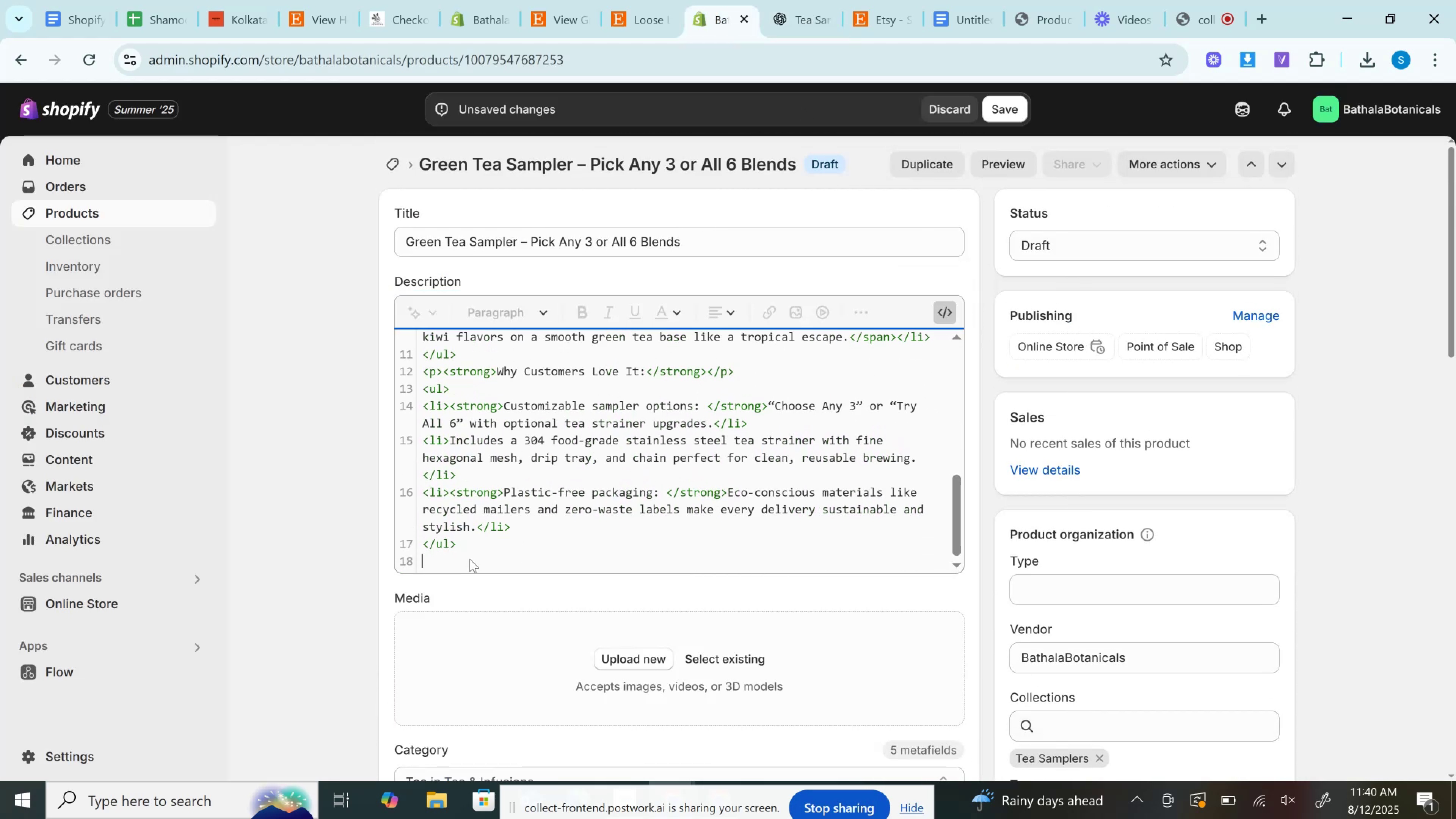 
key(Control+V)
 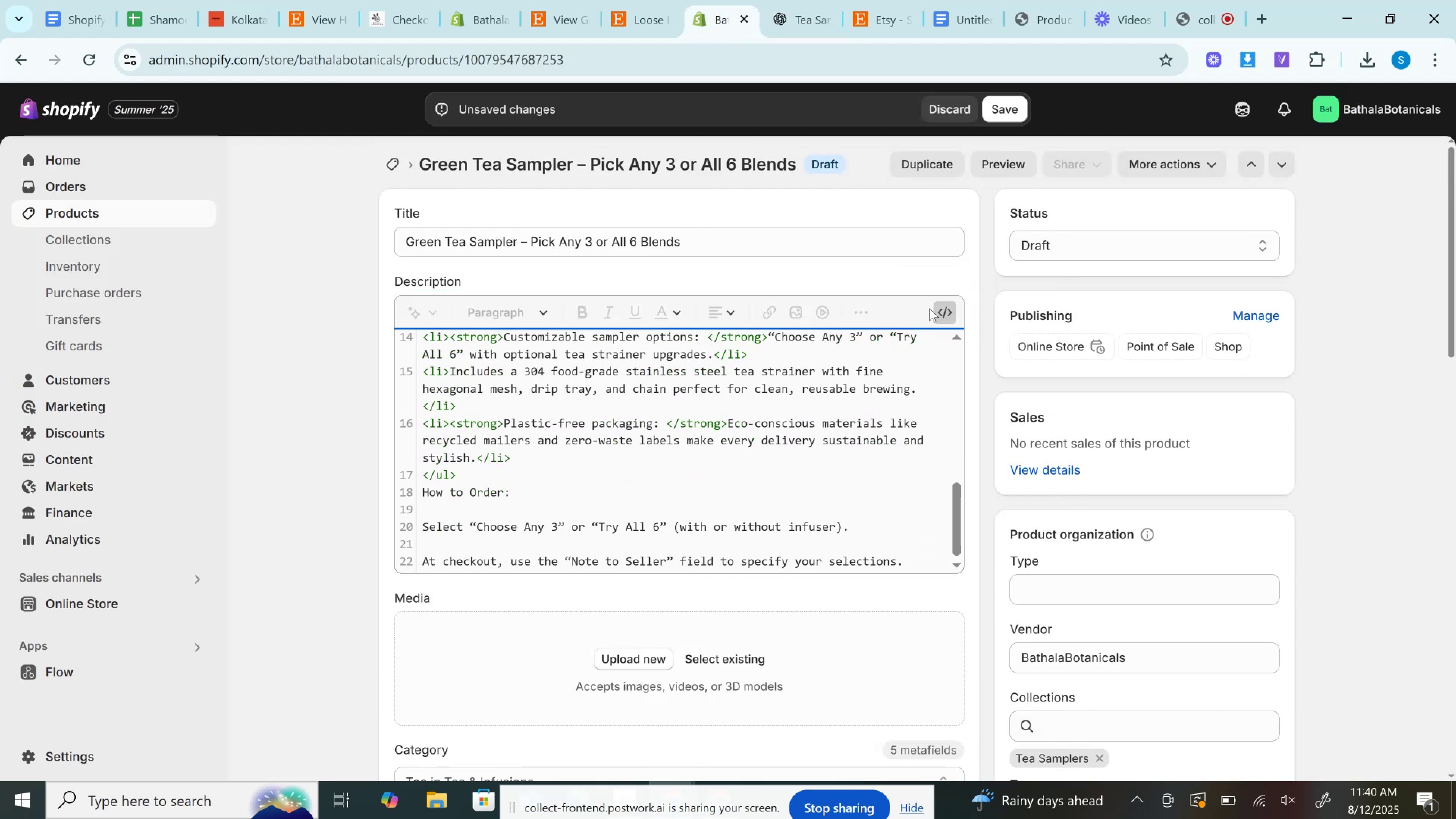 
left_click([937, 309])
 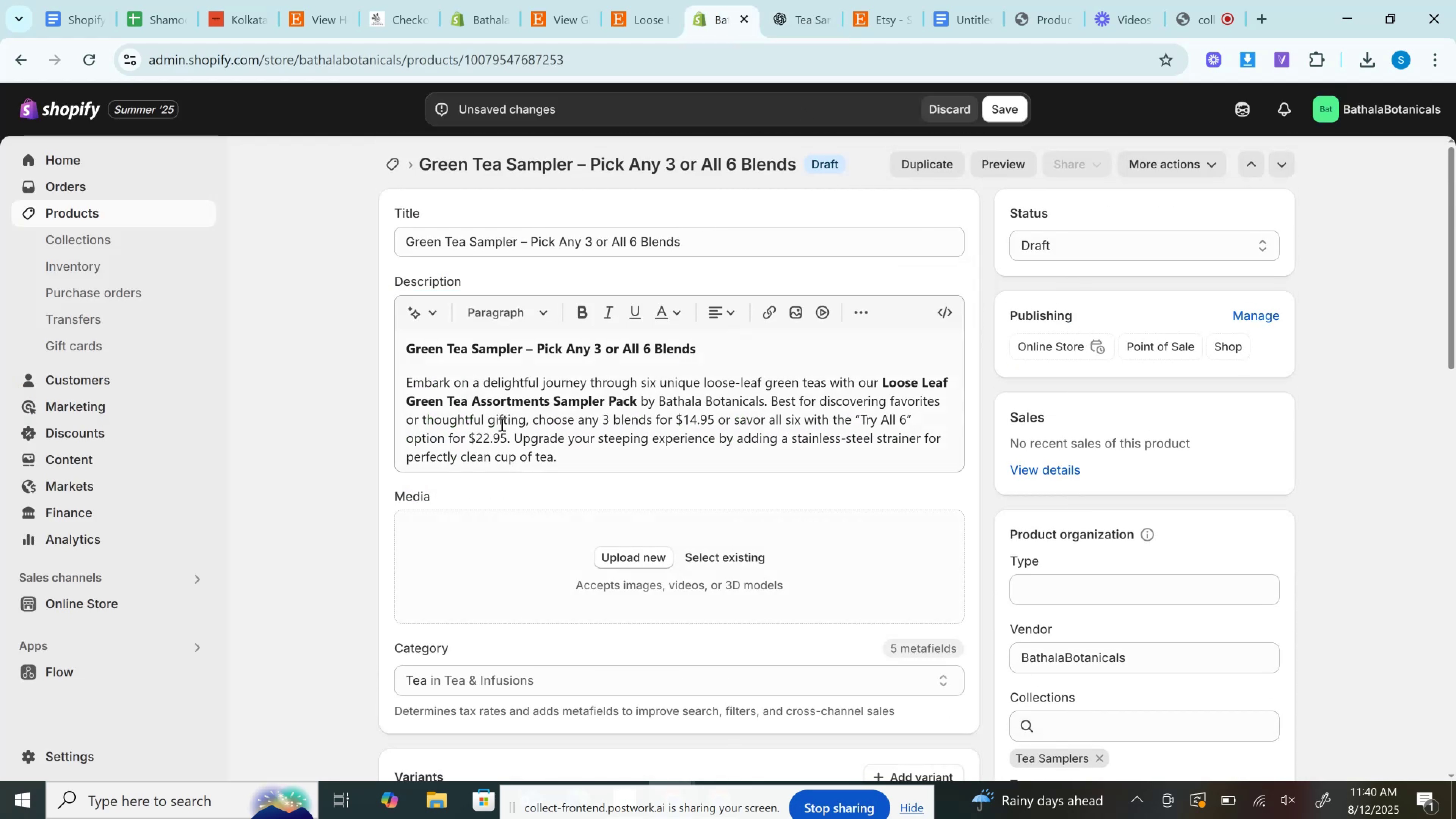 
left_click([551, 406])
 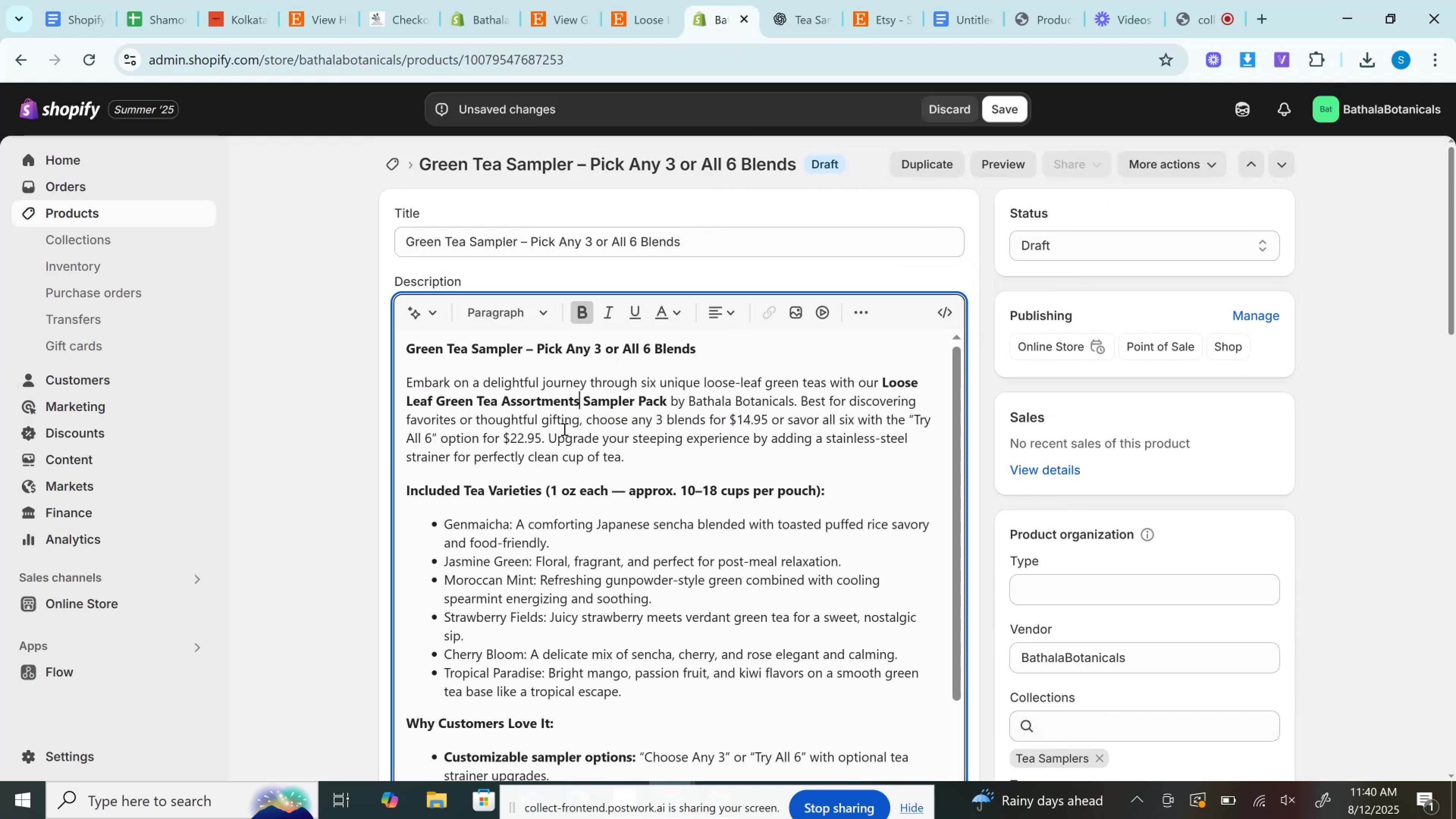 
scroll: coordinate [1205, 532], scroll_direction: down, amount: 5.0
 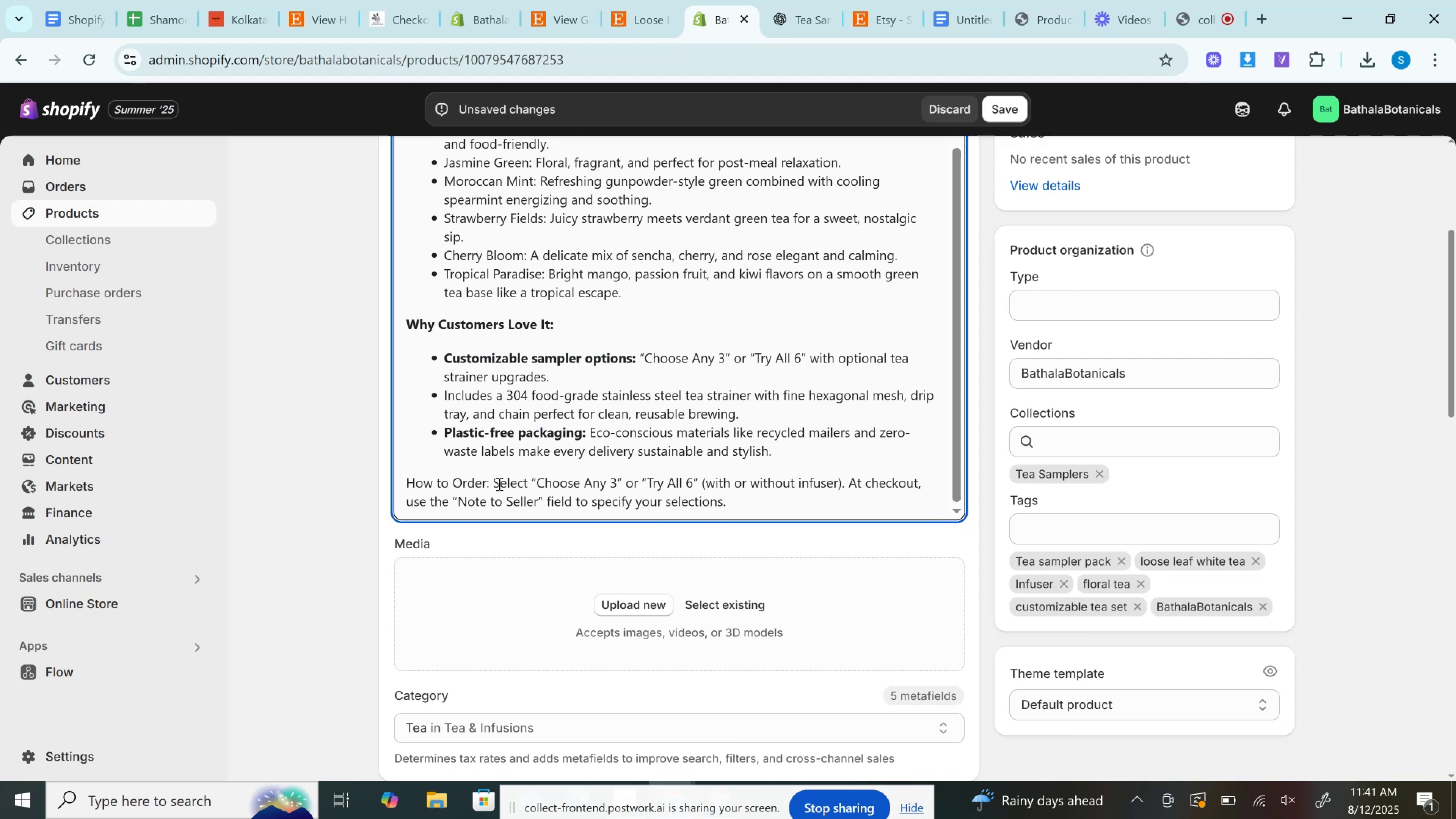 
left_click([493, 483])
 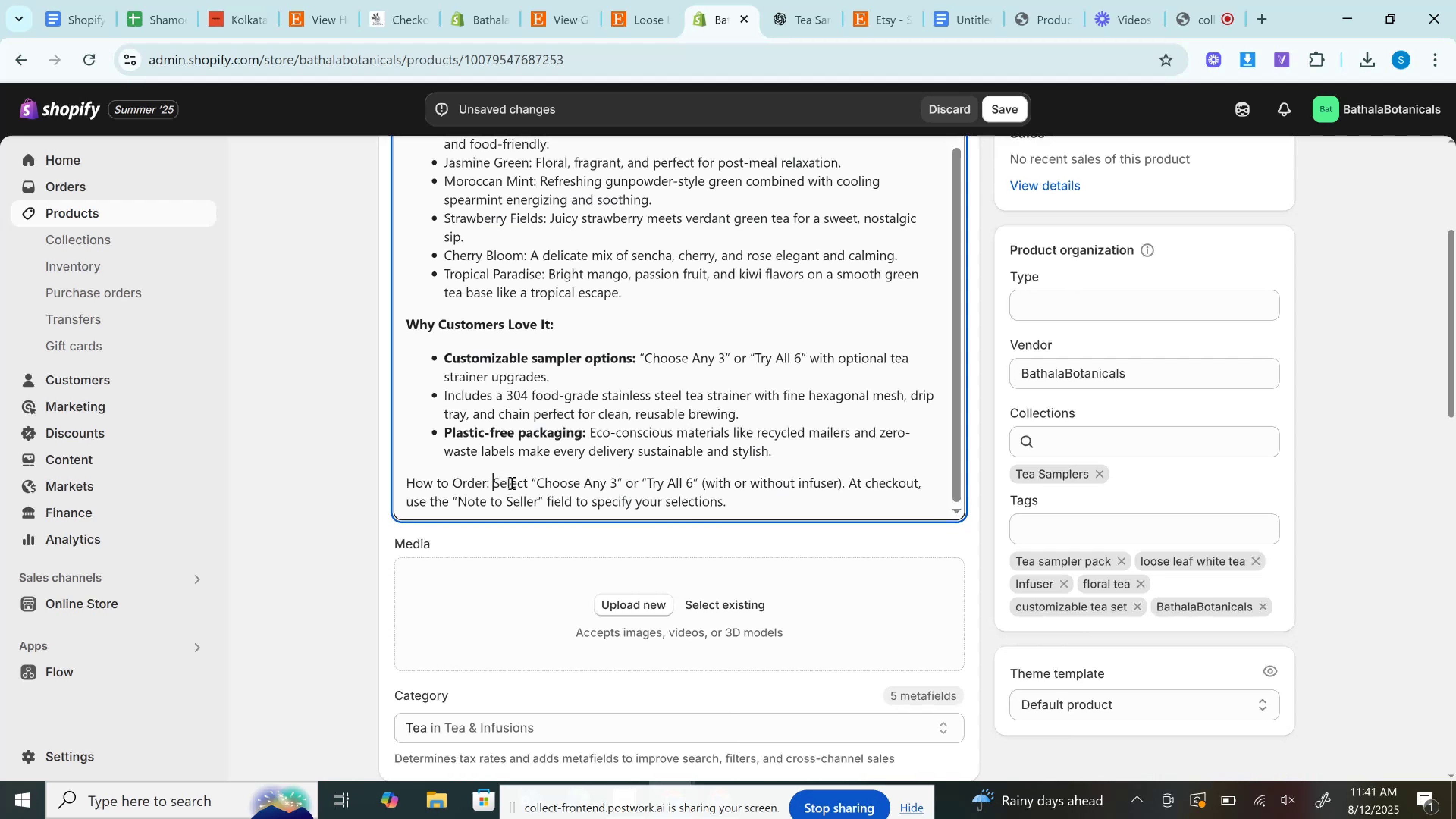 
key(Enter)
 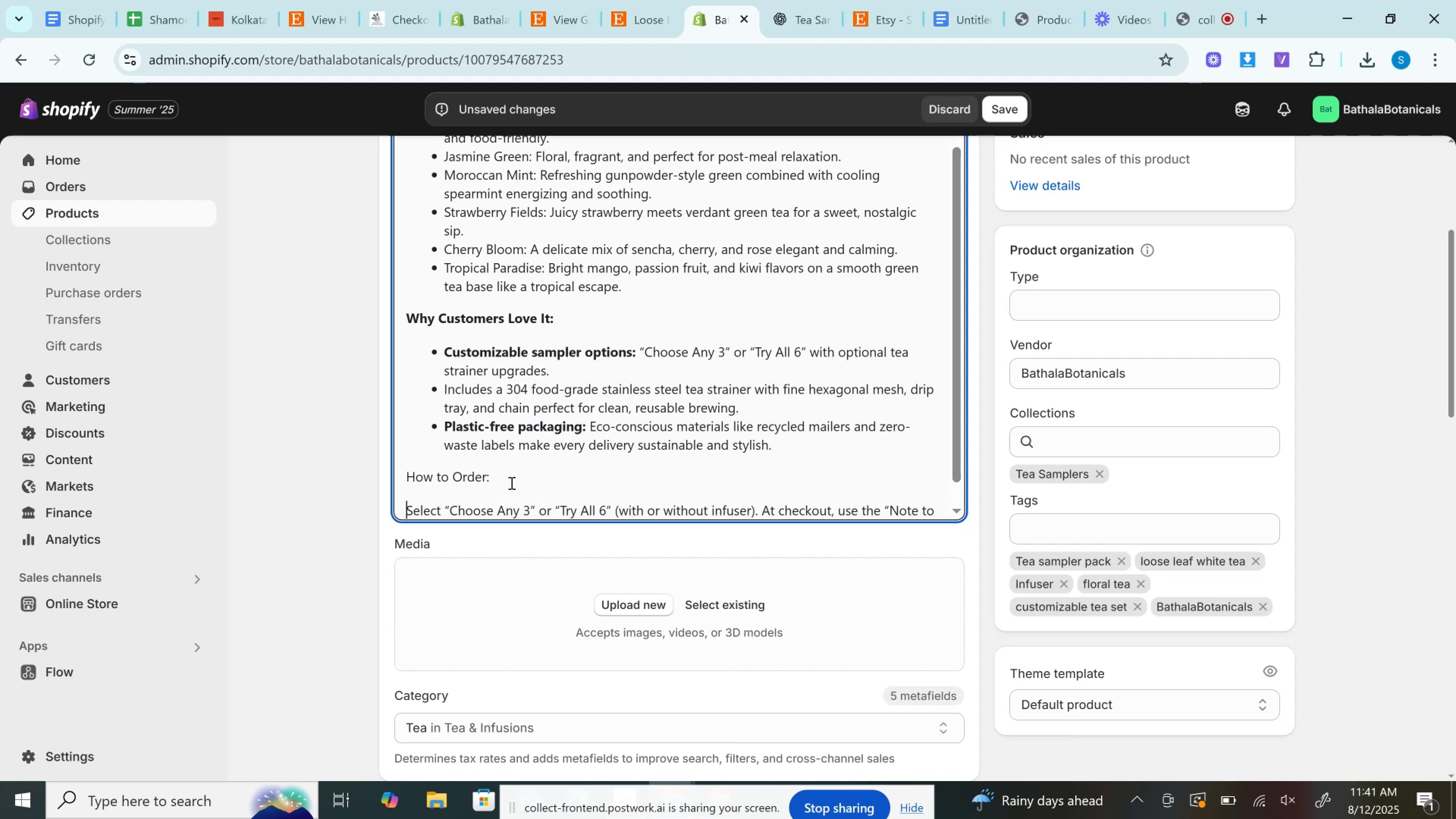 
left_click_drag(start_coordinate=[511, 478], to_coordinate=[359, 485])
 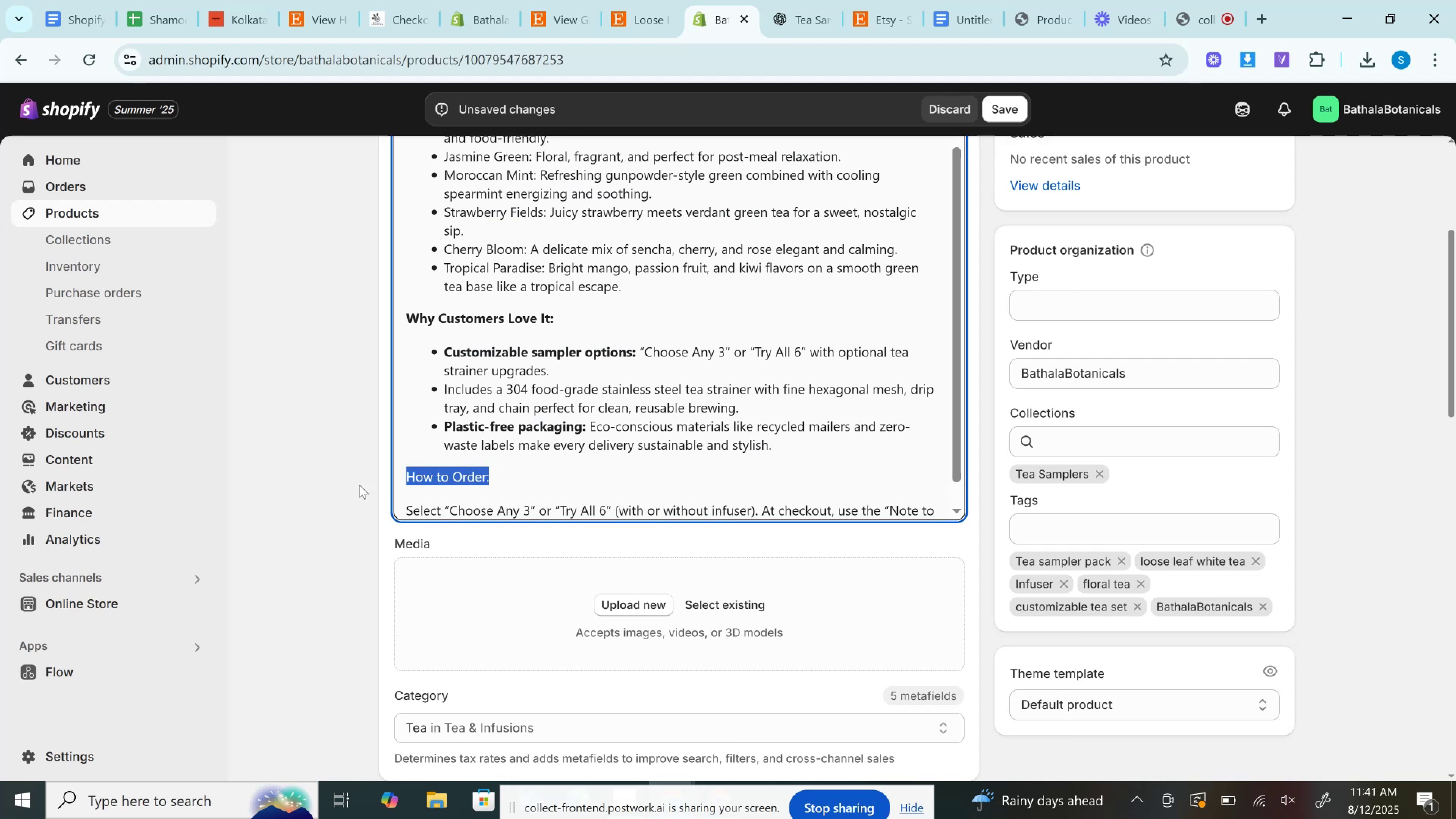 
key(Control+B)
 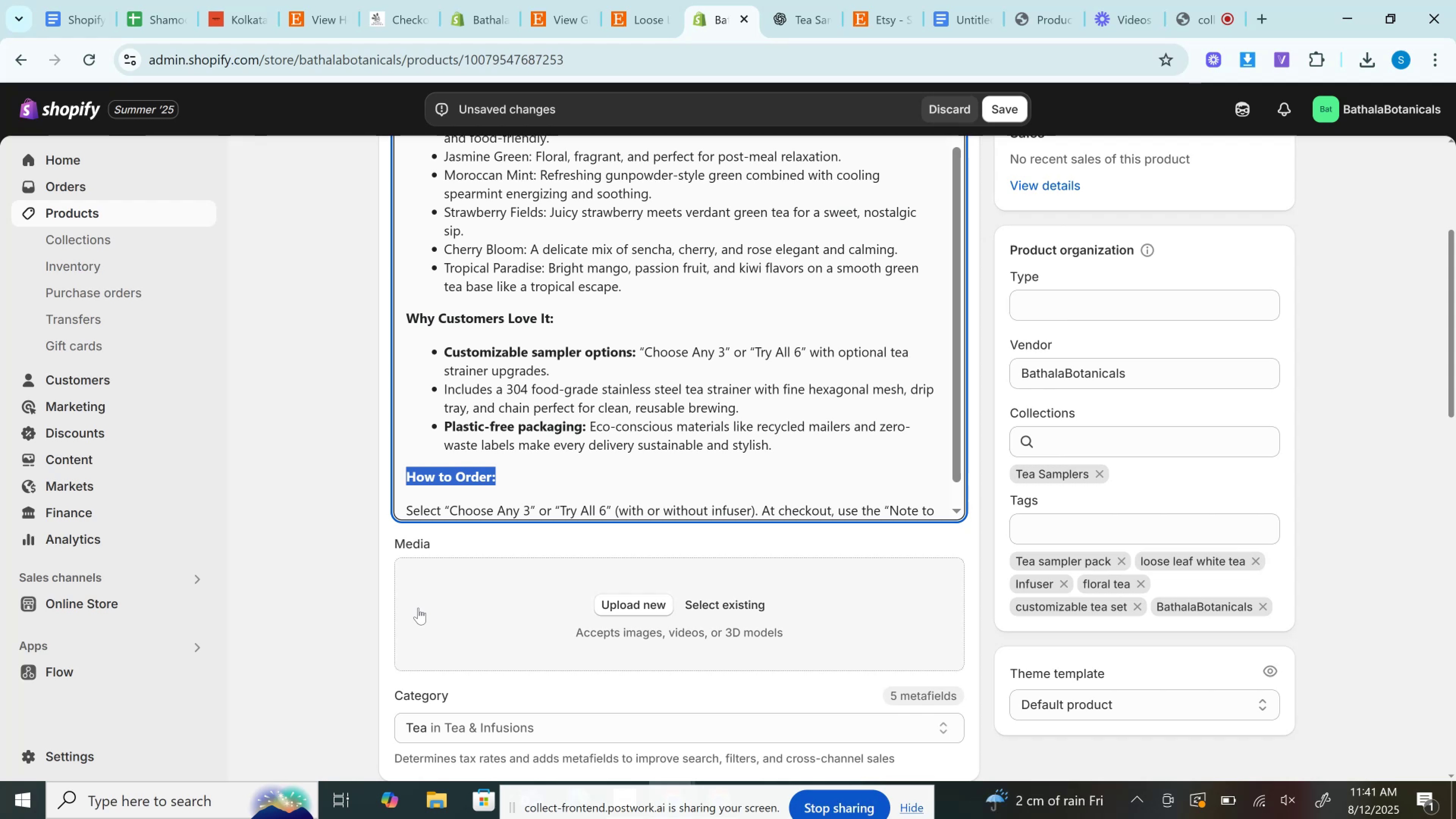 
wait(26.1)
 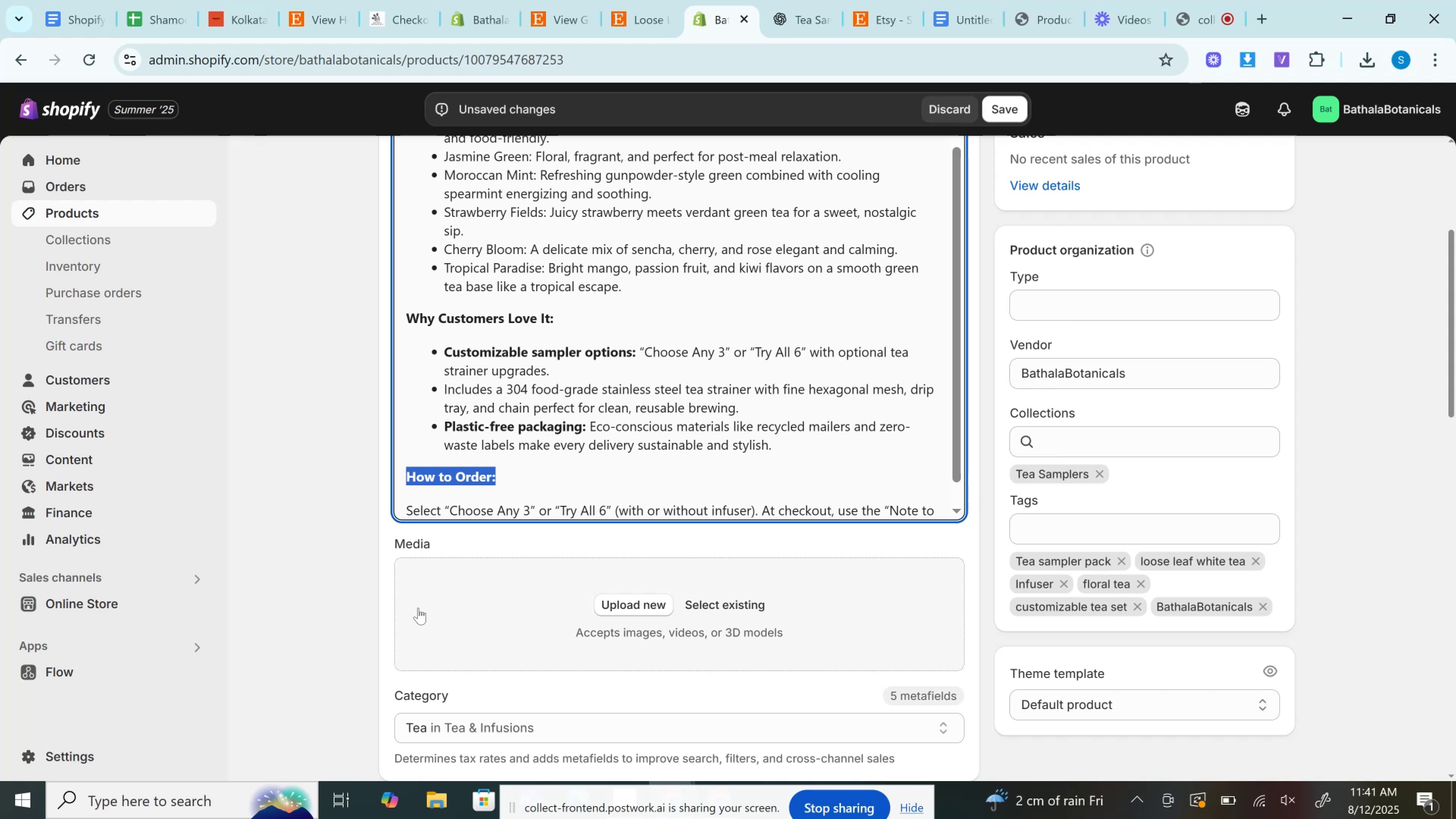 
left_click([411, 508])
 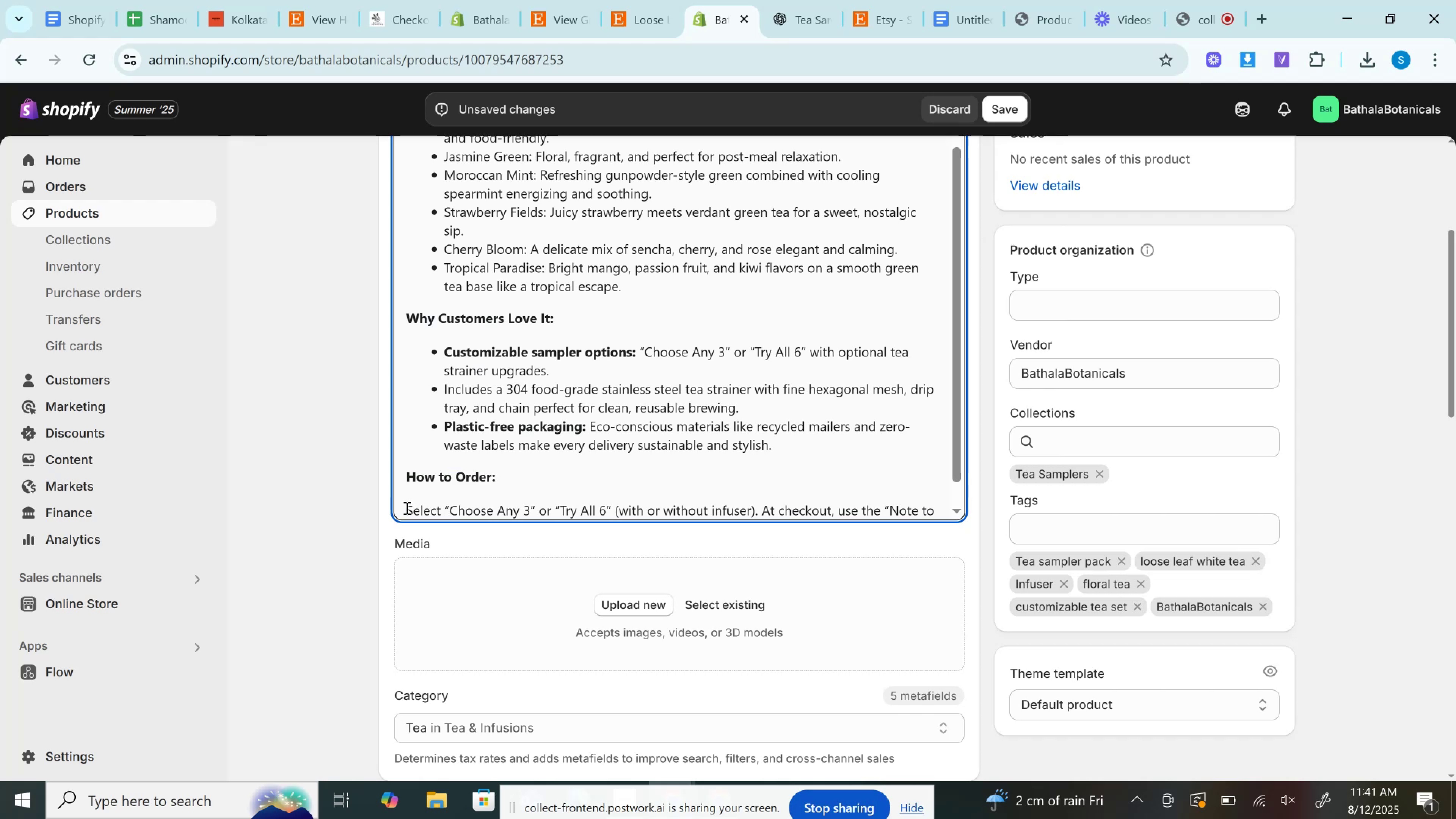 
left_click([406, 508])
 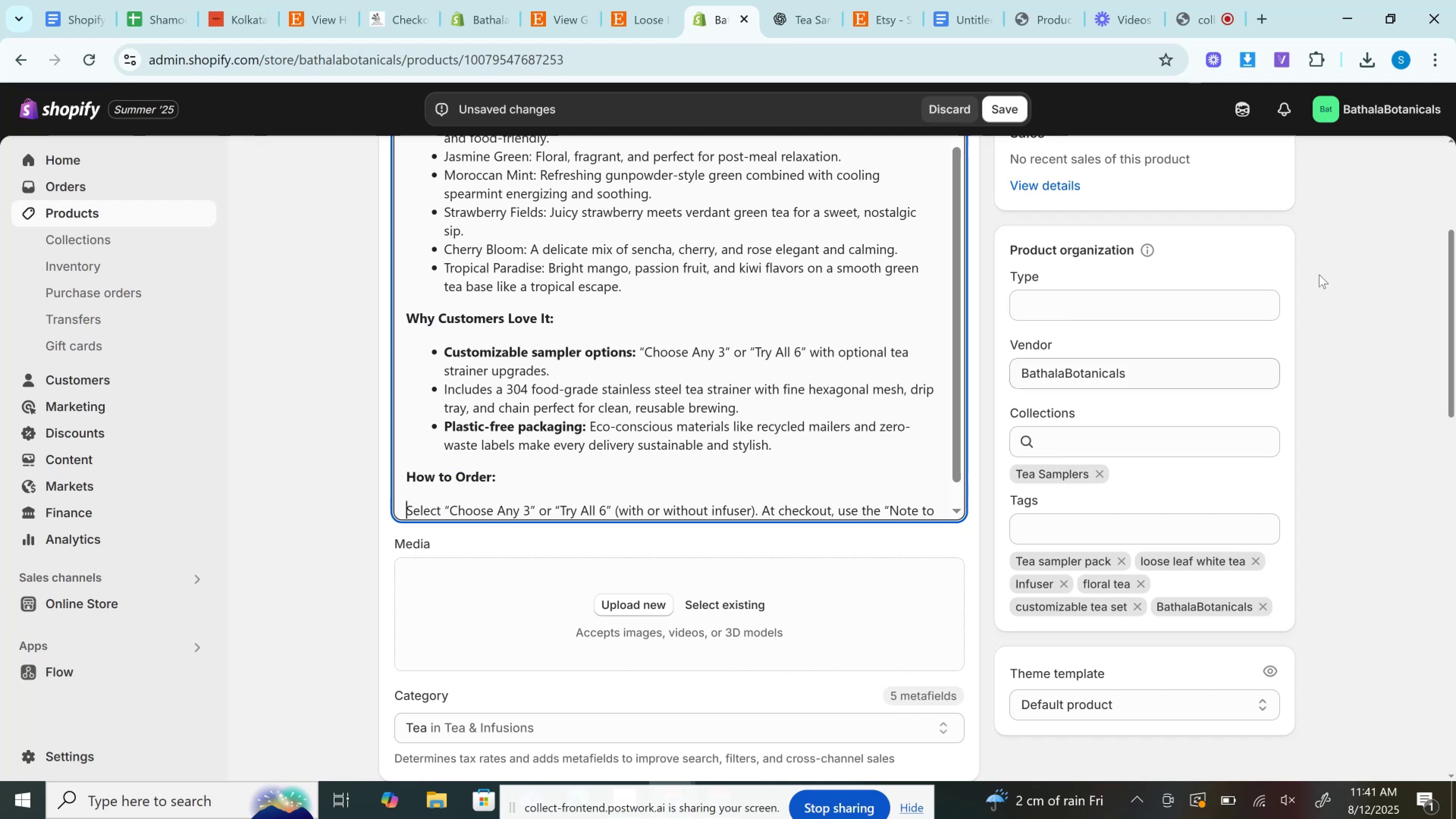 
scroll: coordinate [1456, 476], scroll_direction: up, amount: 3.0
 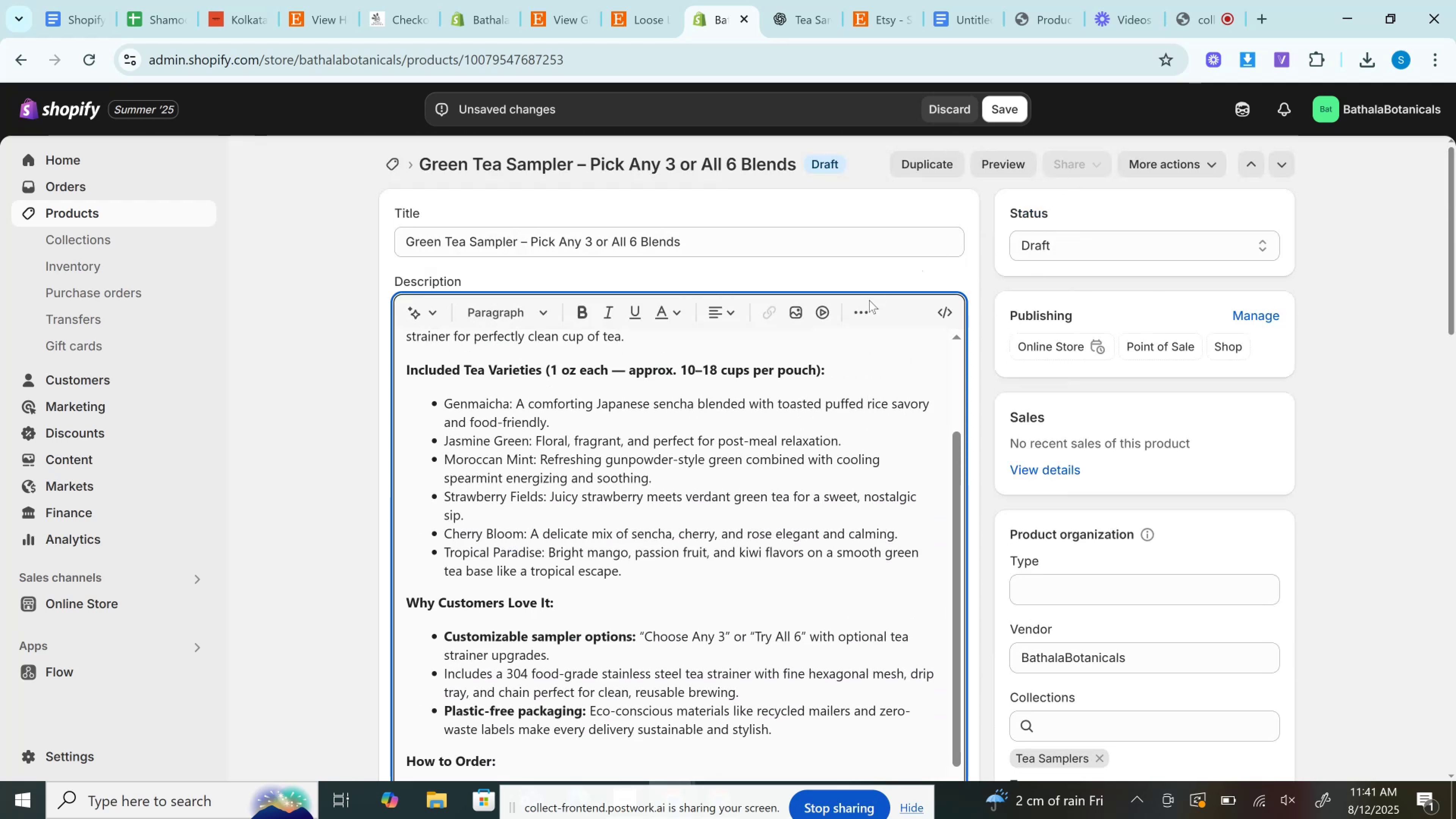 
left_click([868, 303])
 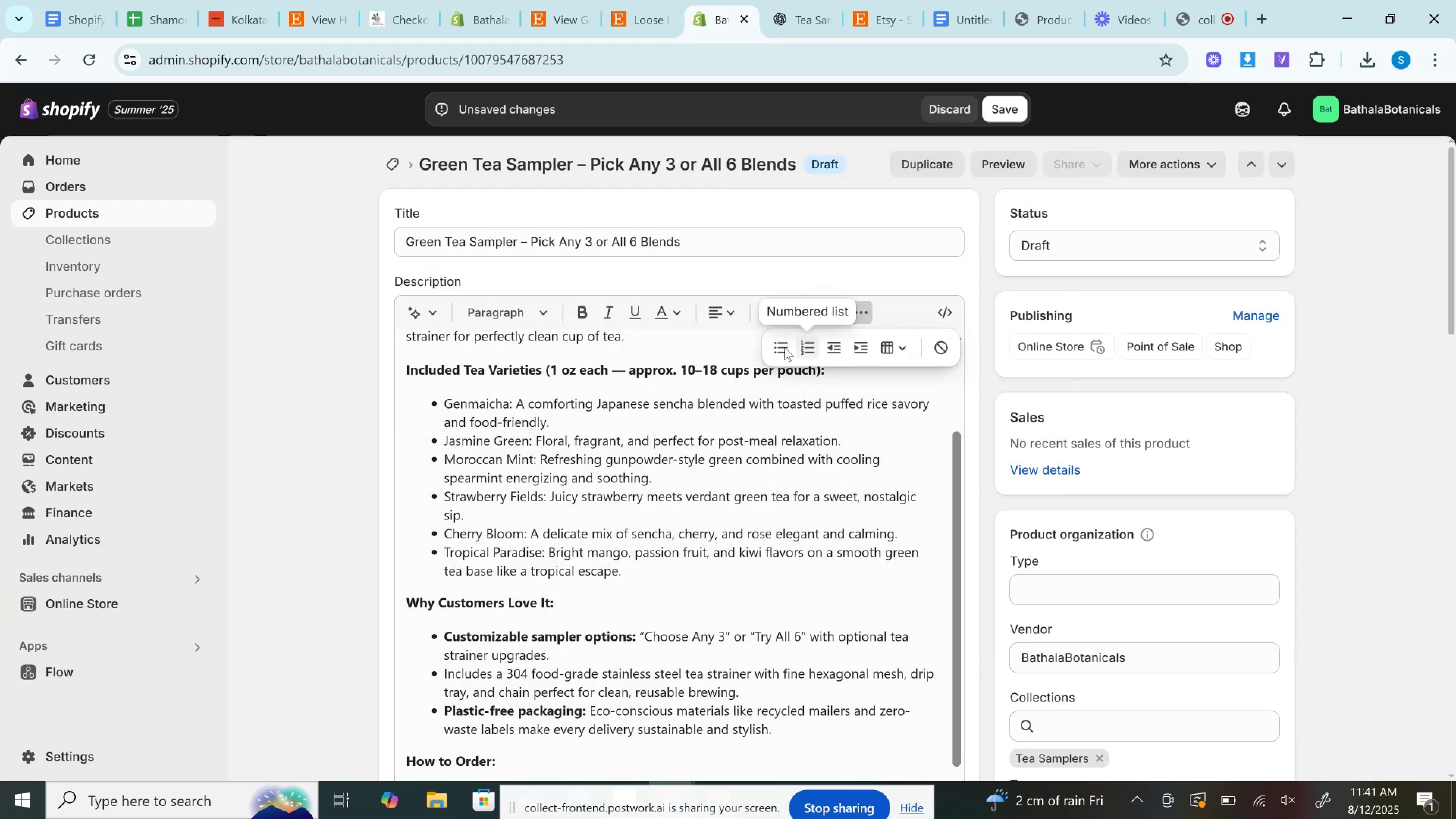 
left_click([773, 349])
 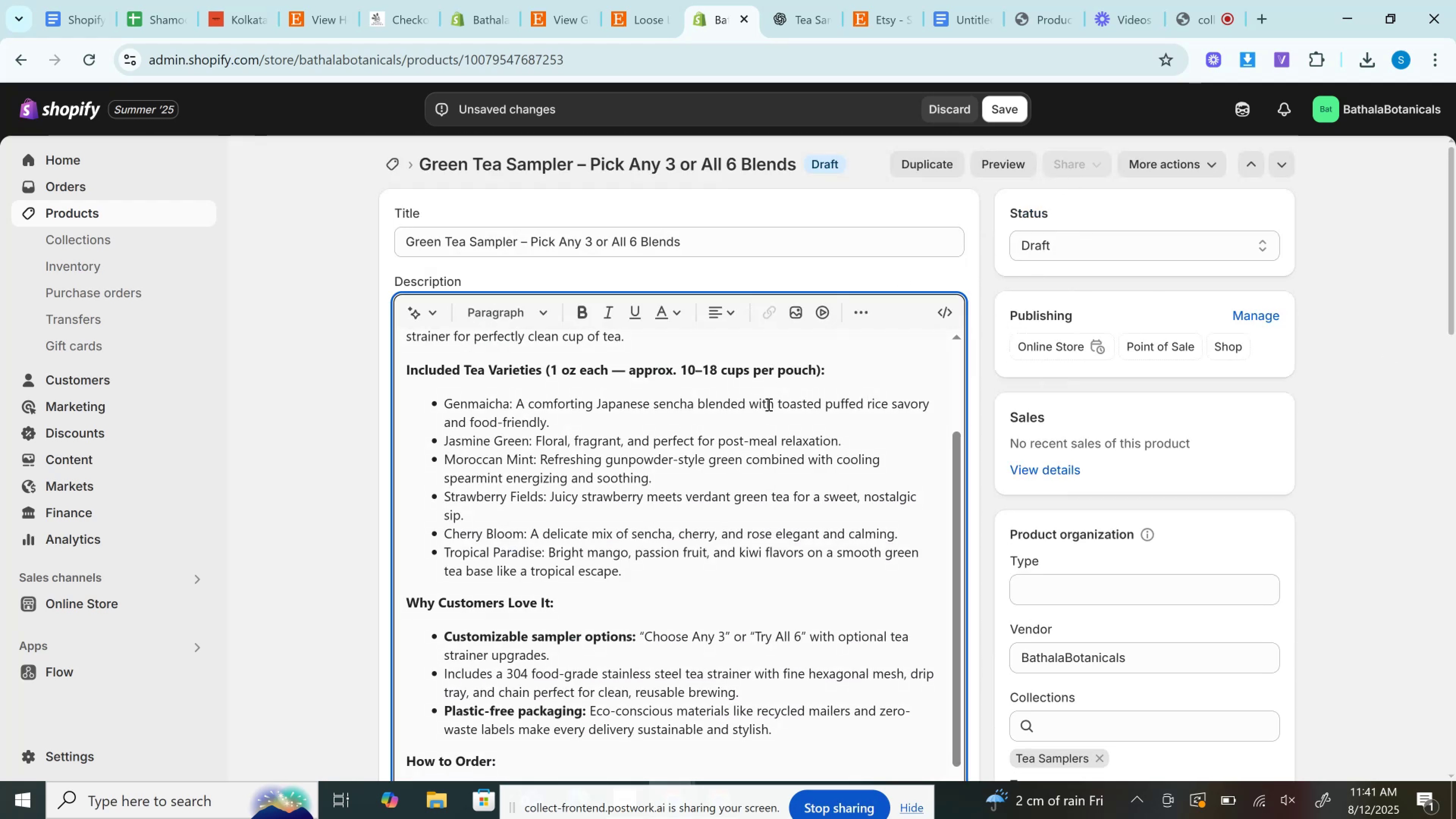 
scroll: coordinate [939, 563], scroll_direction: down, amount: 8.0
 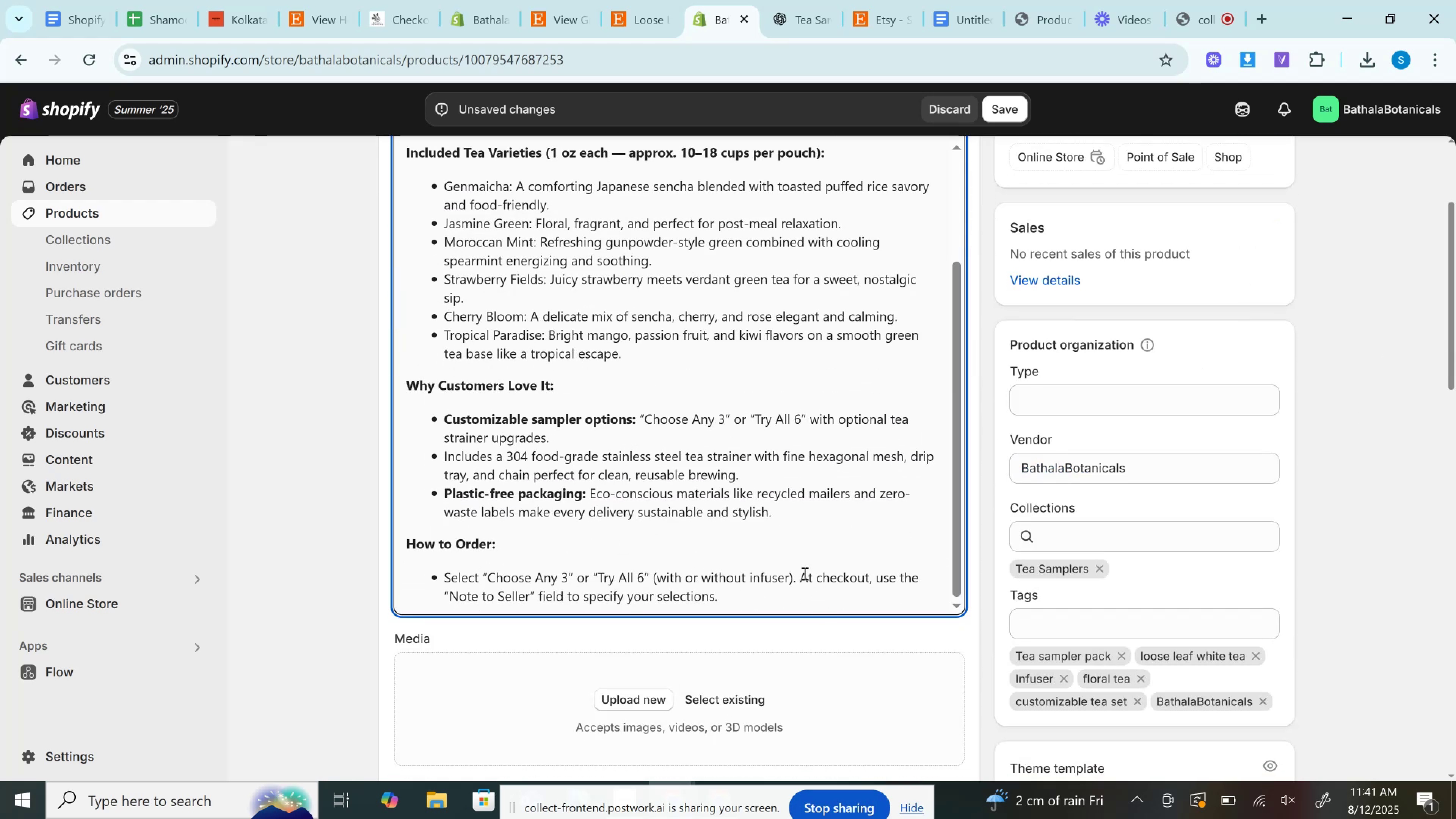 
left_click([801, 571])
 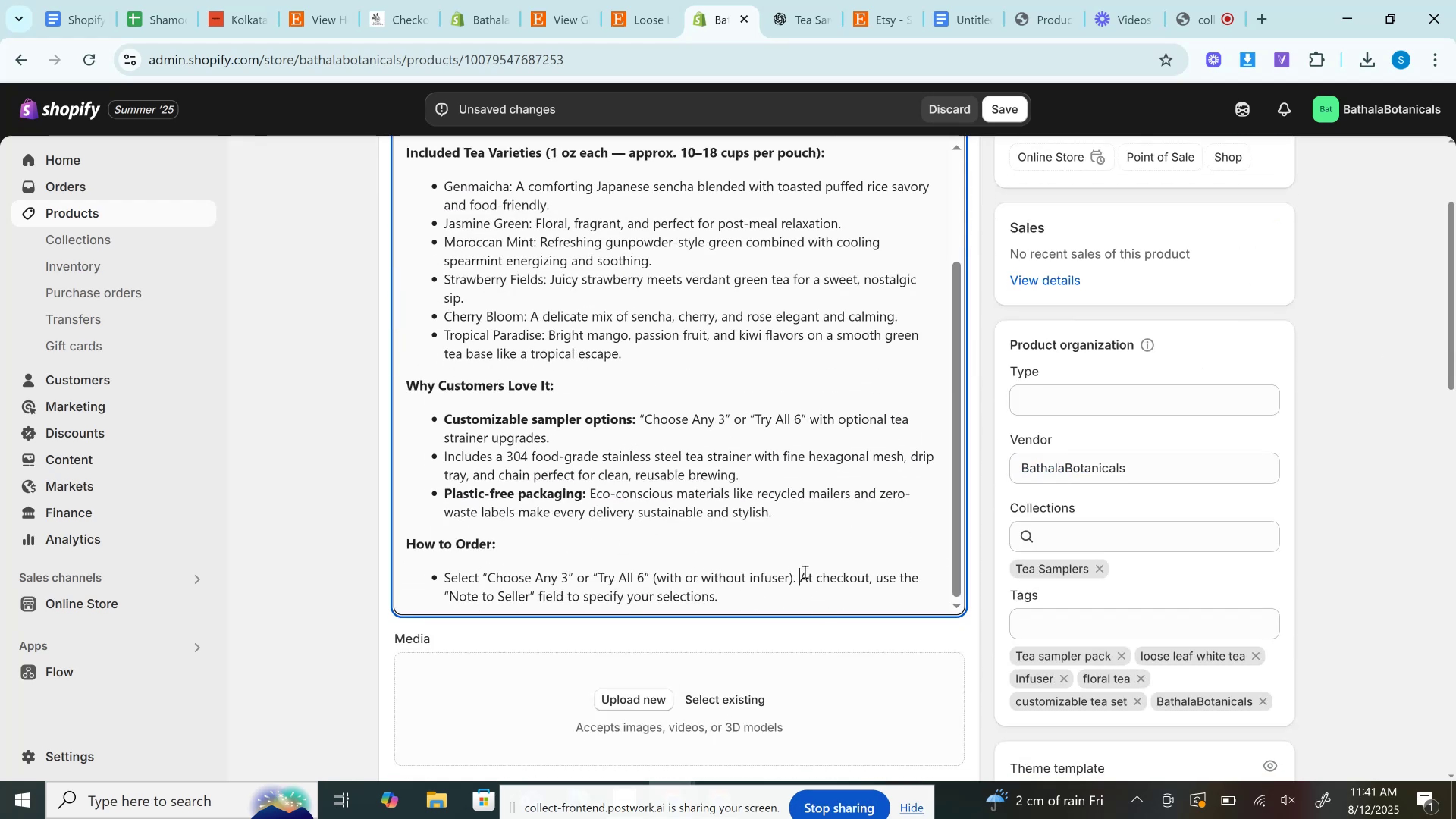 
key(Enter)
 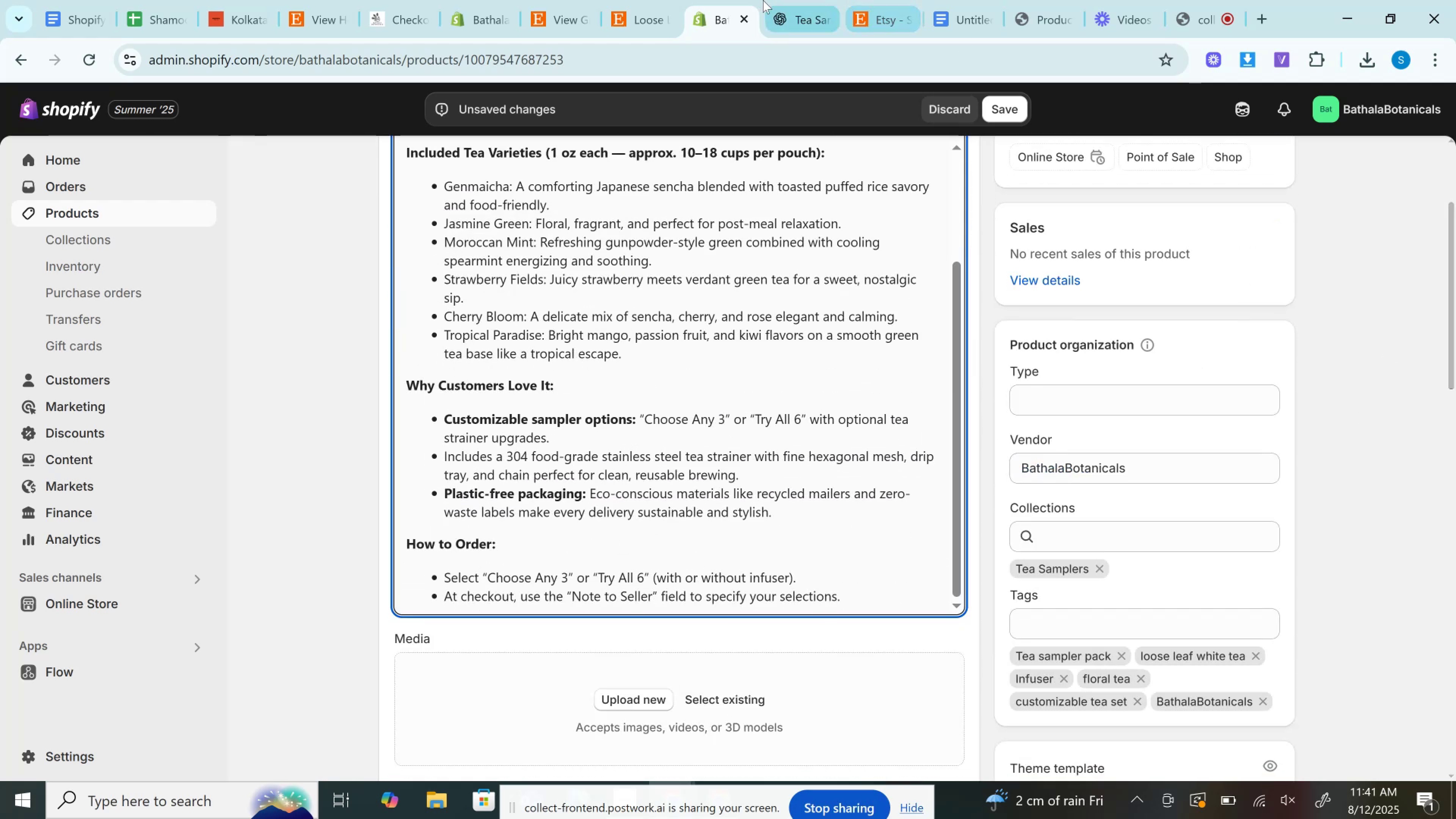 
left_click([798, 0])
 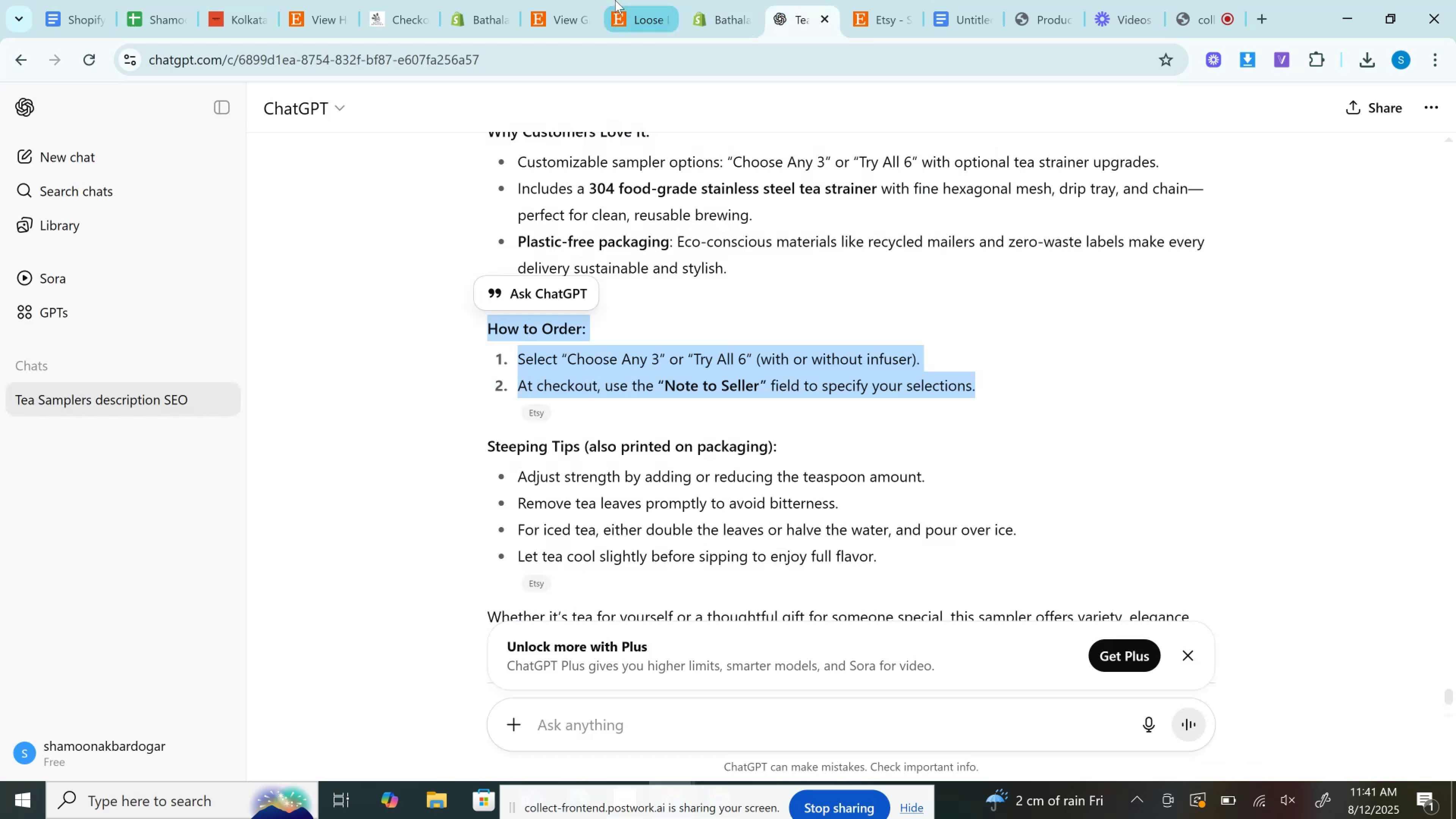 
double_click([614, 0])
 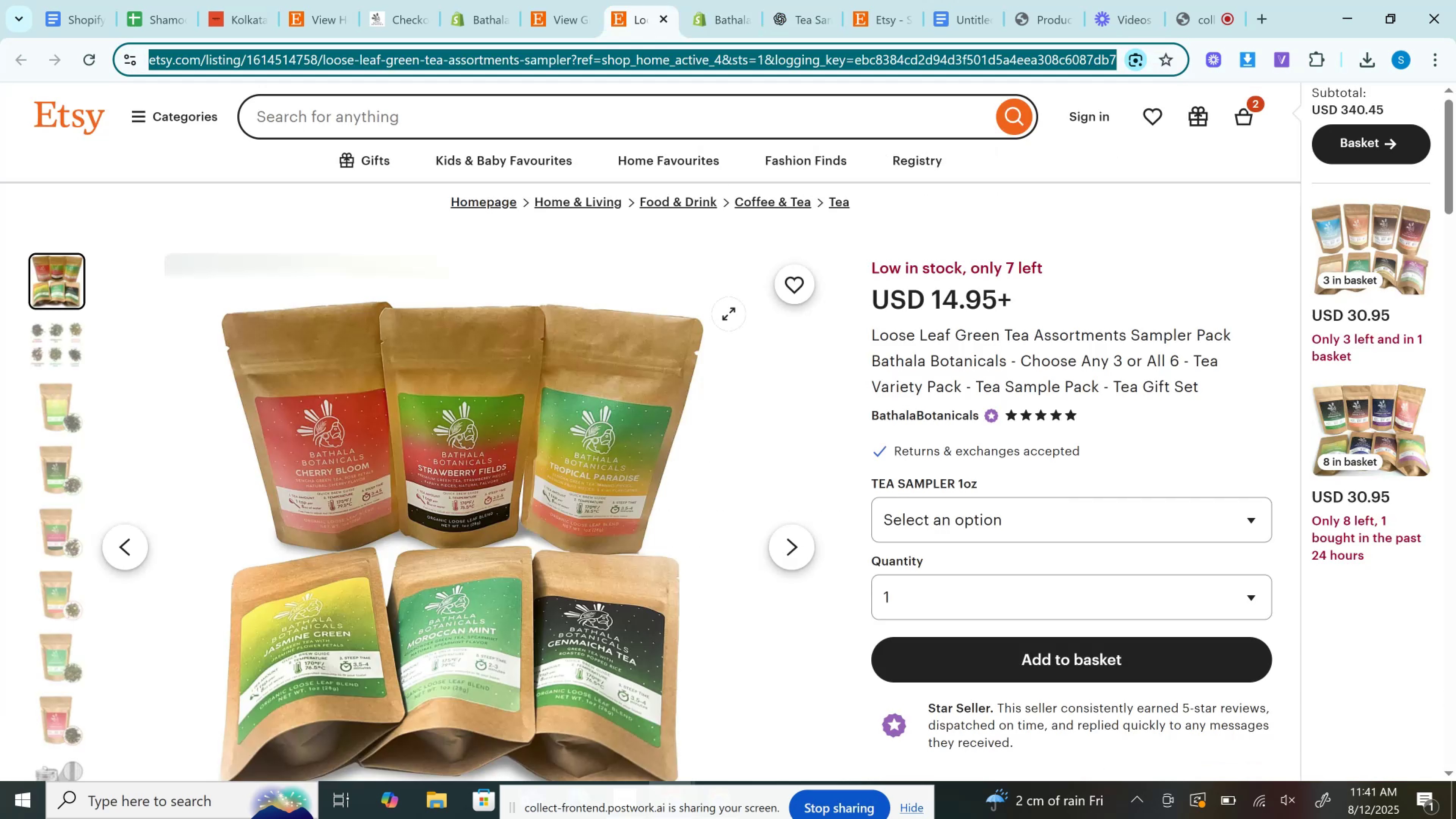 
scroll: coordinate [729, 338], scroll_direction: down, amount: 4.0
 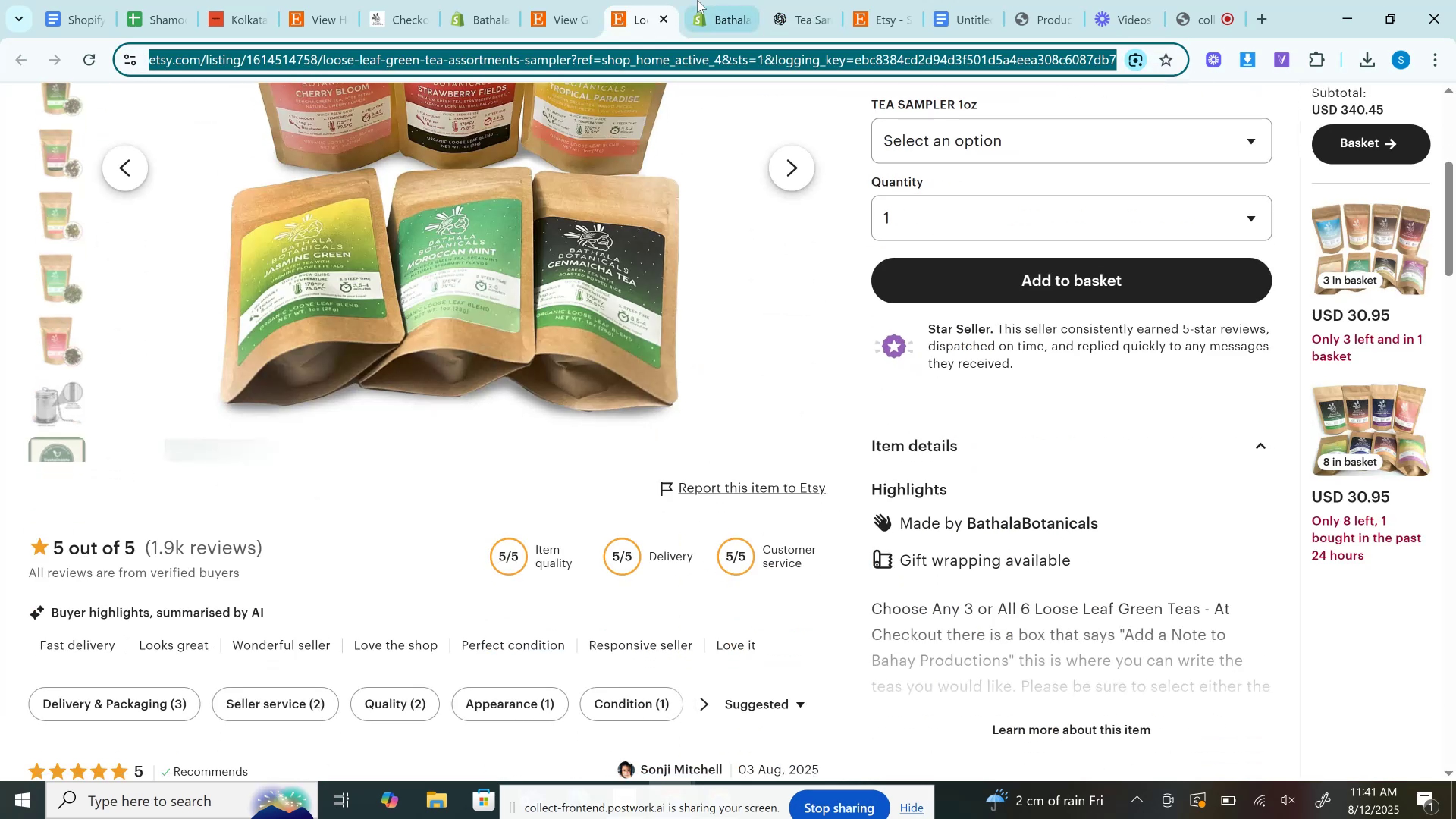 
double_click([805, 0])
 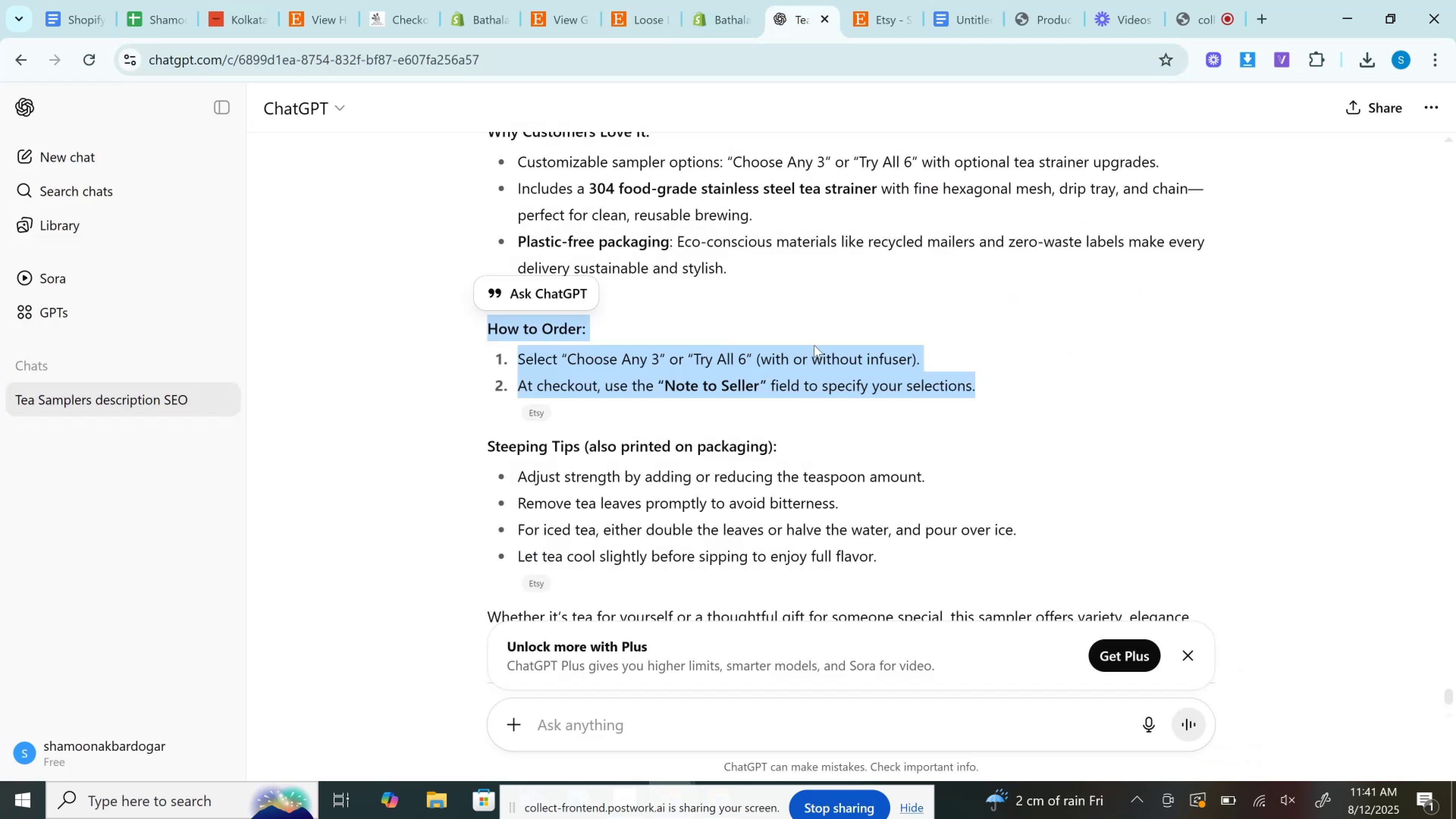 
scroll: coordinate [814, 349], scroll_direction: down, amount: 2.0
 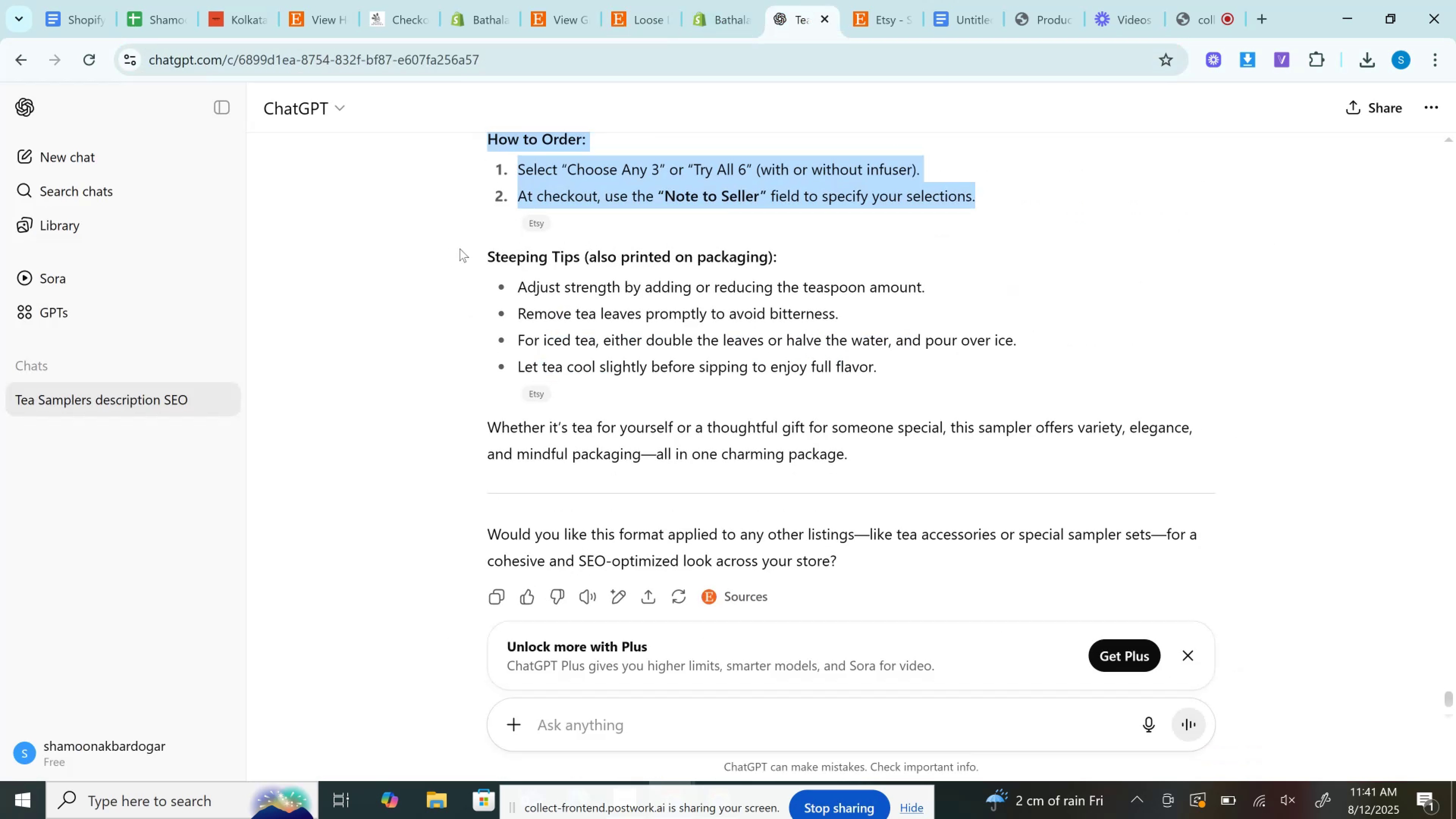 
left_click_drag(start_coordinate=[489, 244], to_coordinate=[896, 372])
 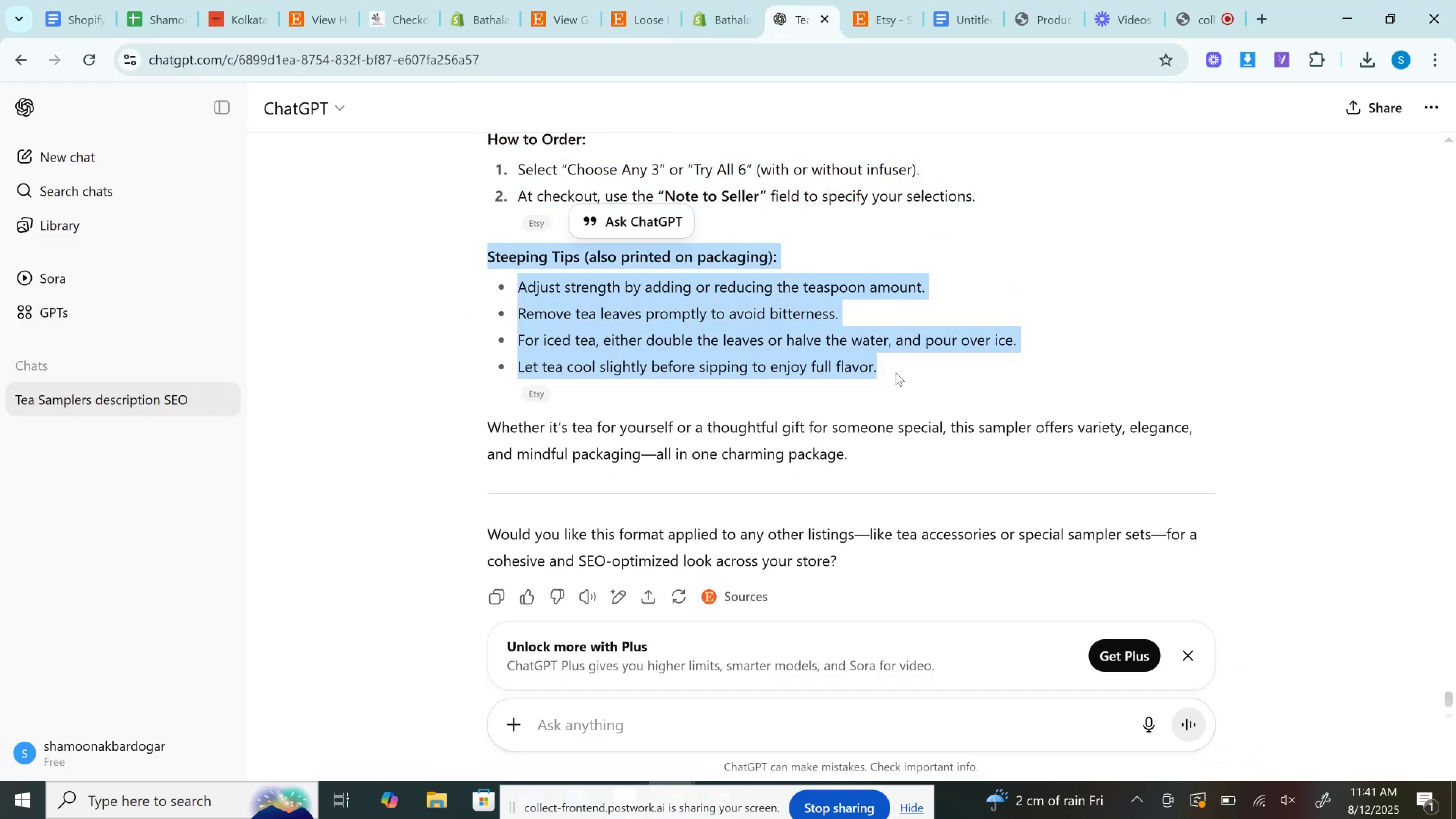 
key(Control+C)
 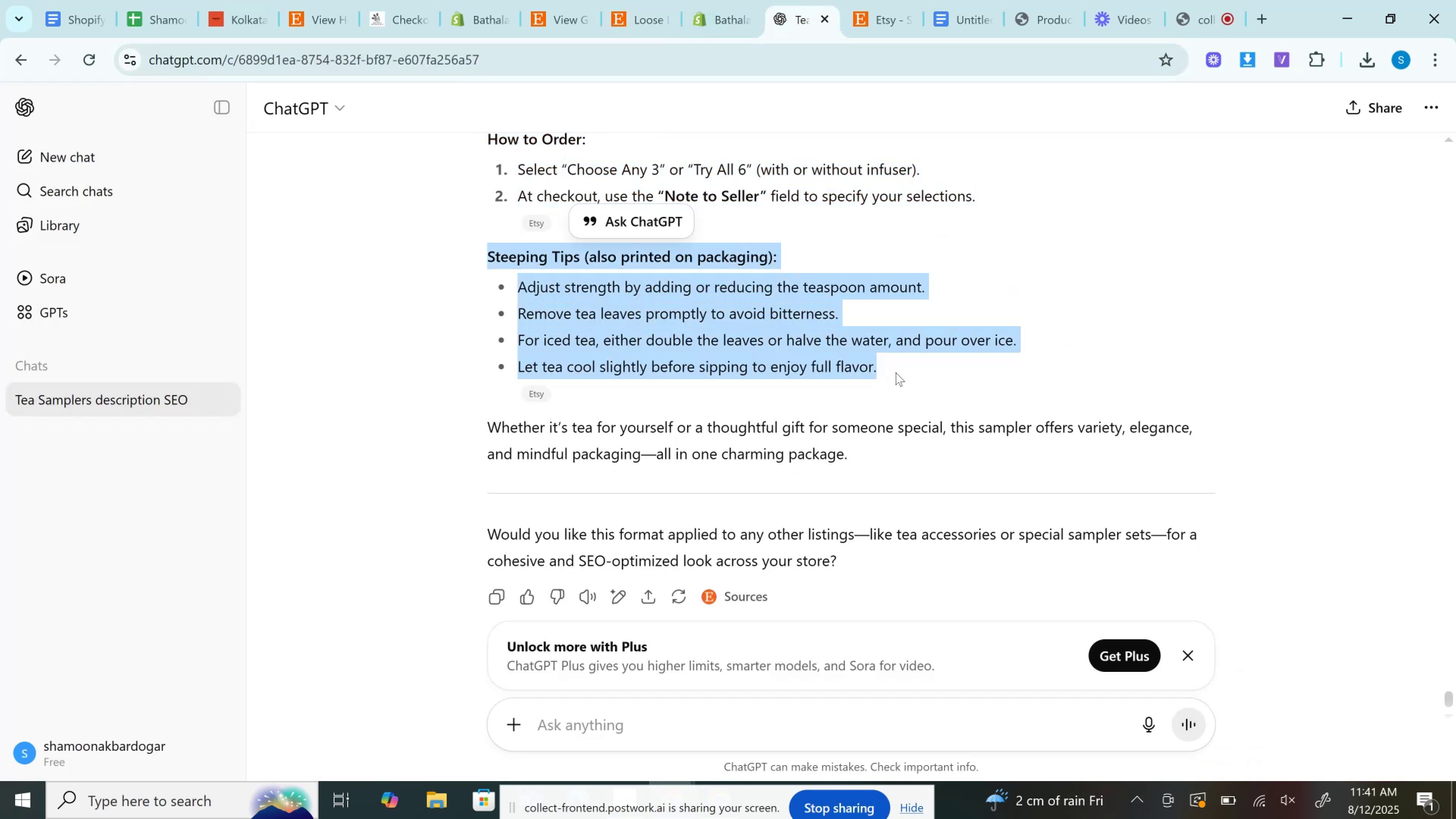 
key(Control+C)
 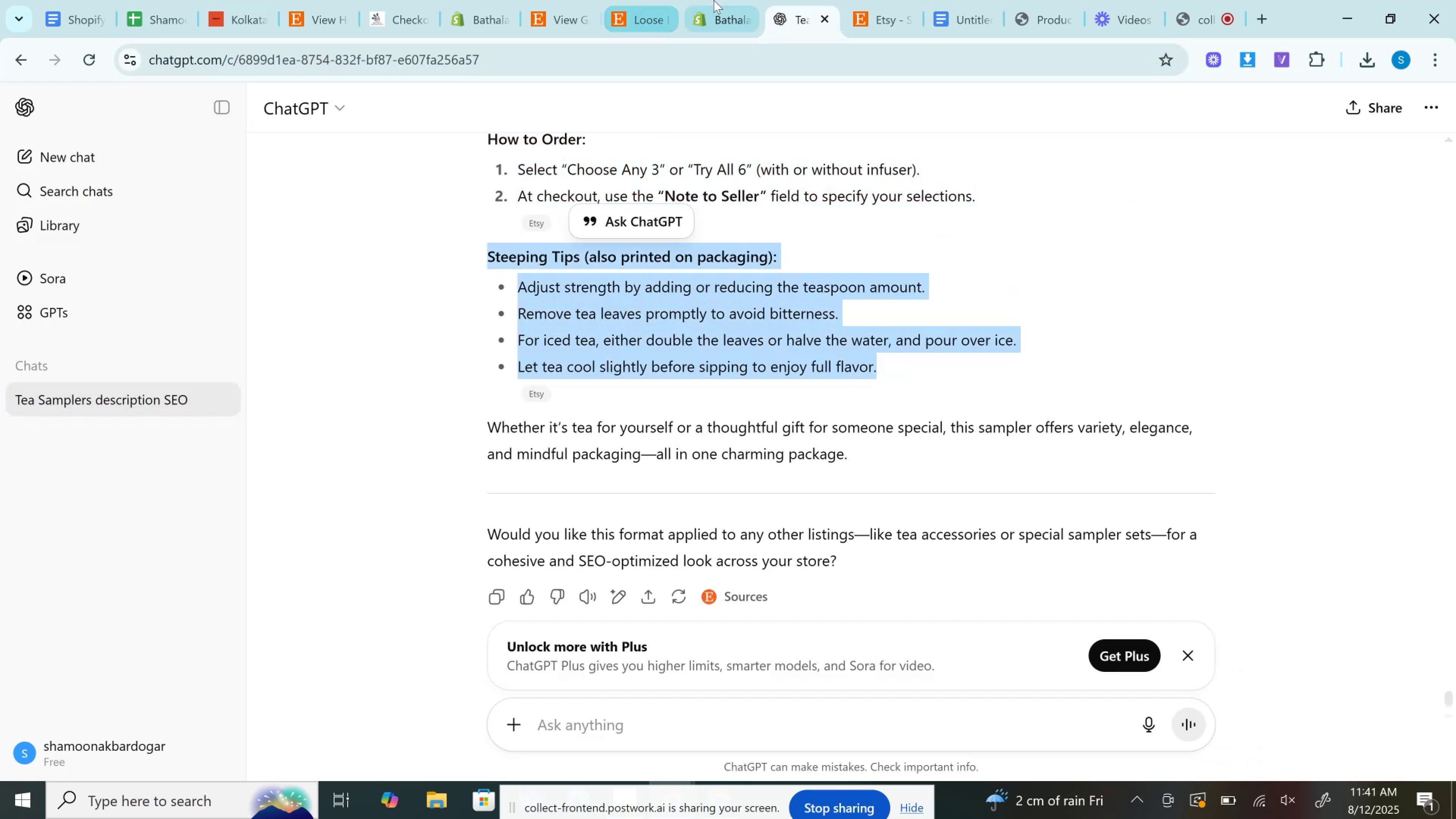 
left_click([720, 0])
 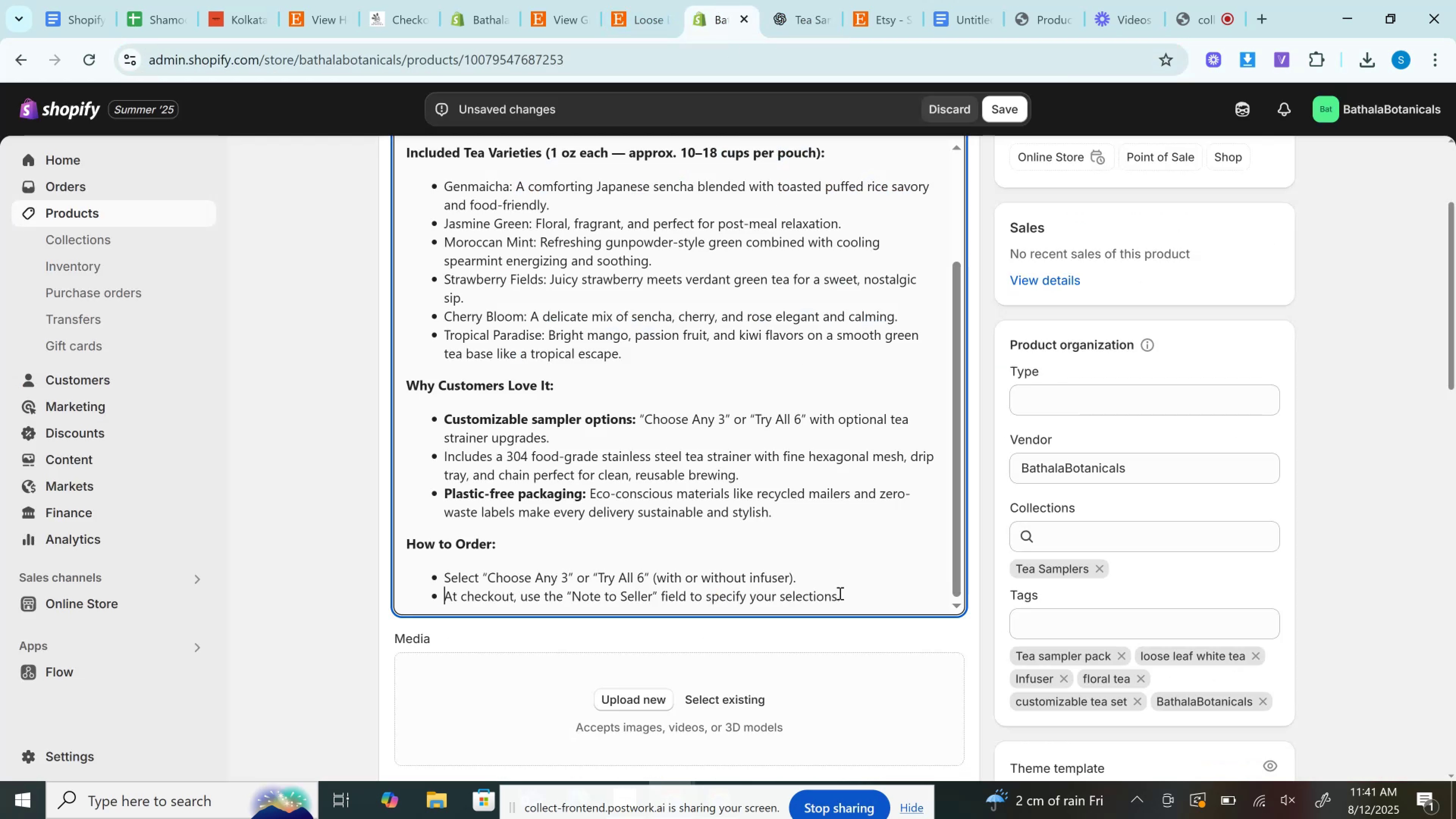 
left_click([841, 593])
 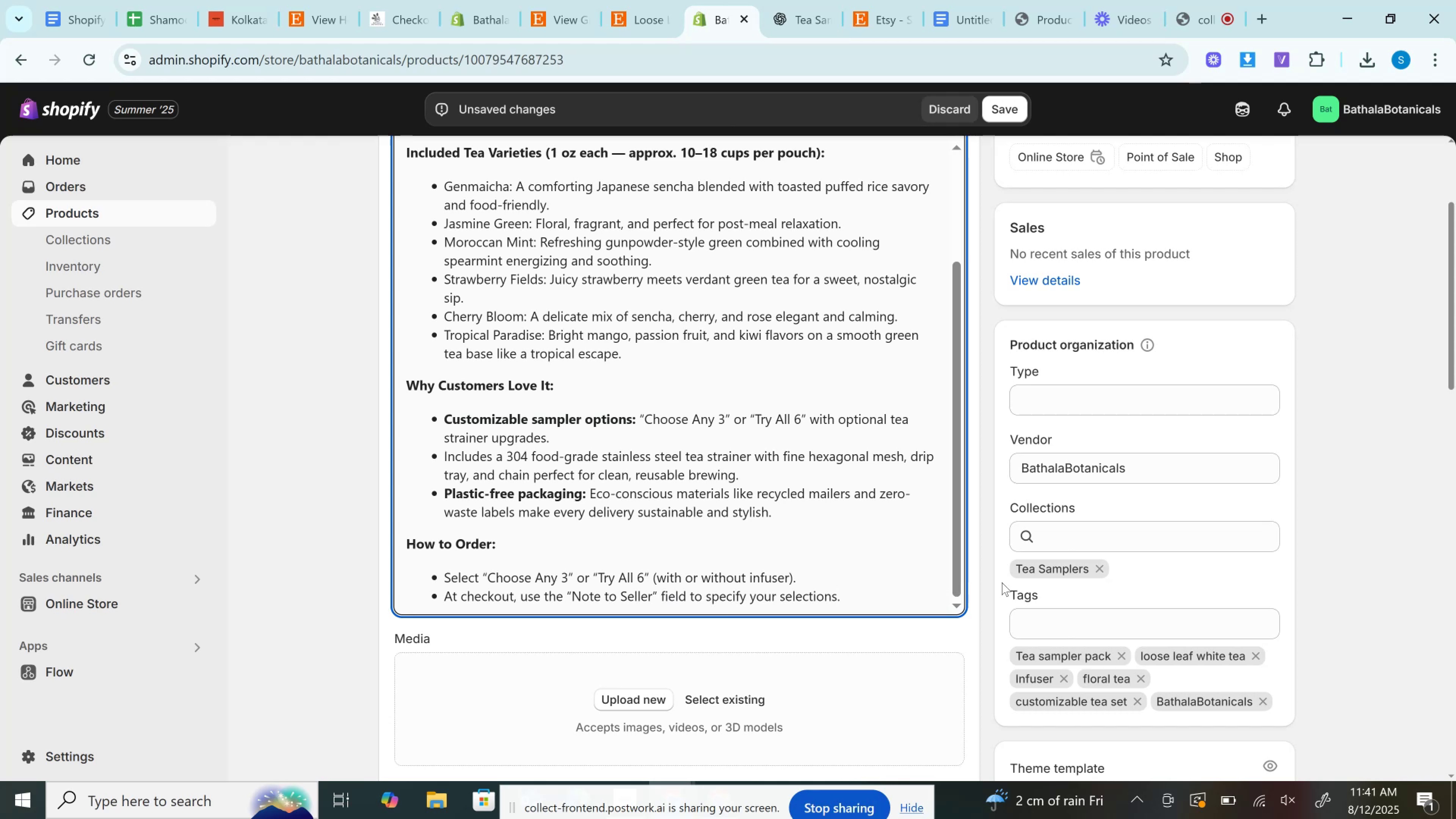 
scroll: coordinate [1132, 520], scroll_direction: up, amount: 3.0
 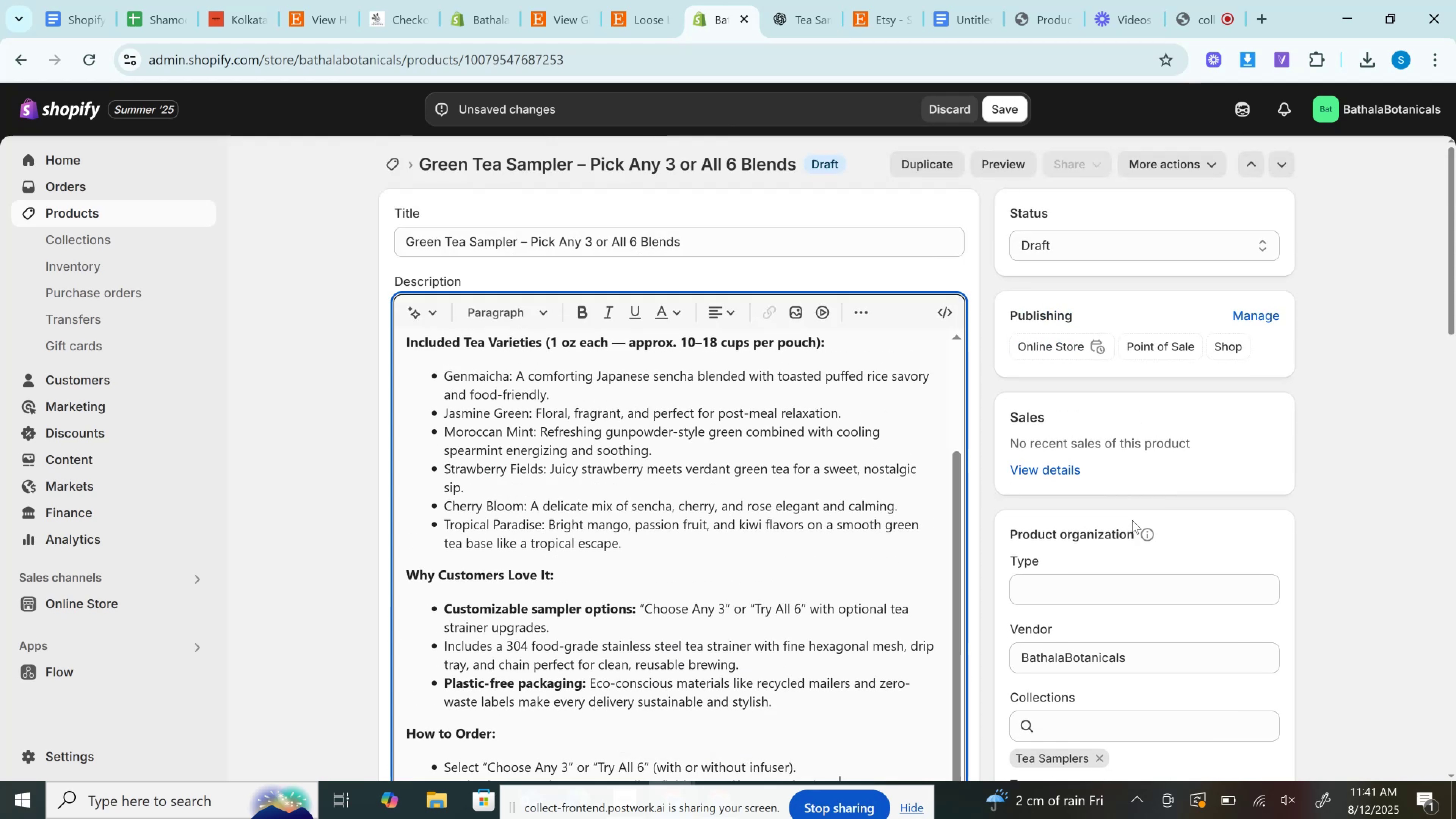 
scroll: coordinate [1111, 520], scroll_direction: down, amount: 2.0
 